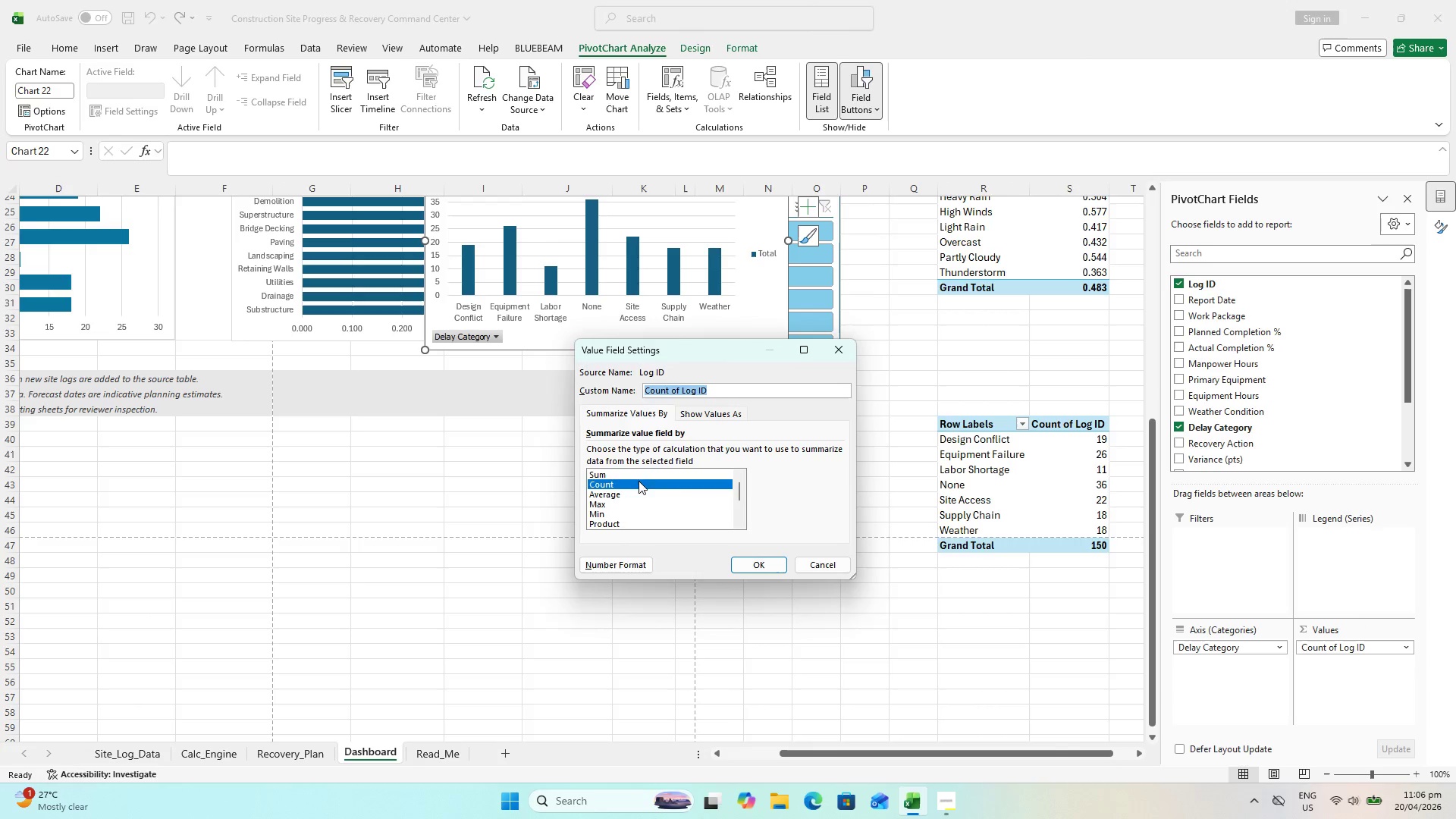 
left_click([775, 563])
 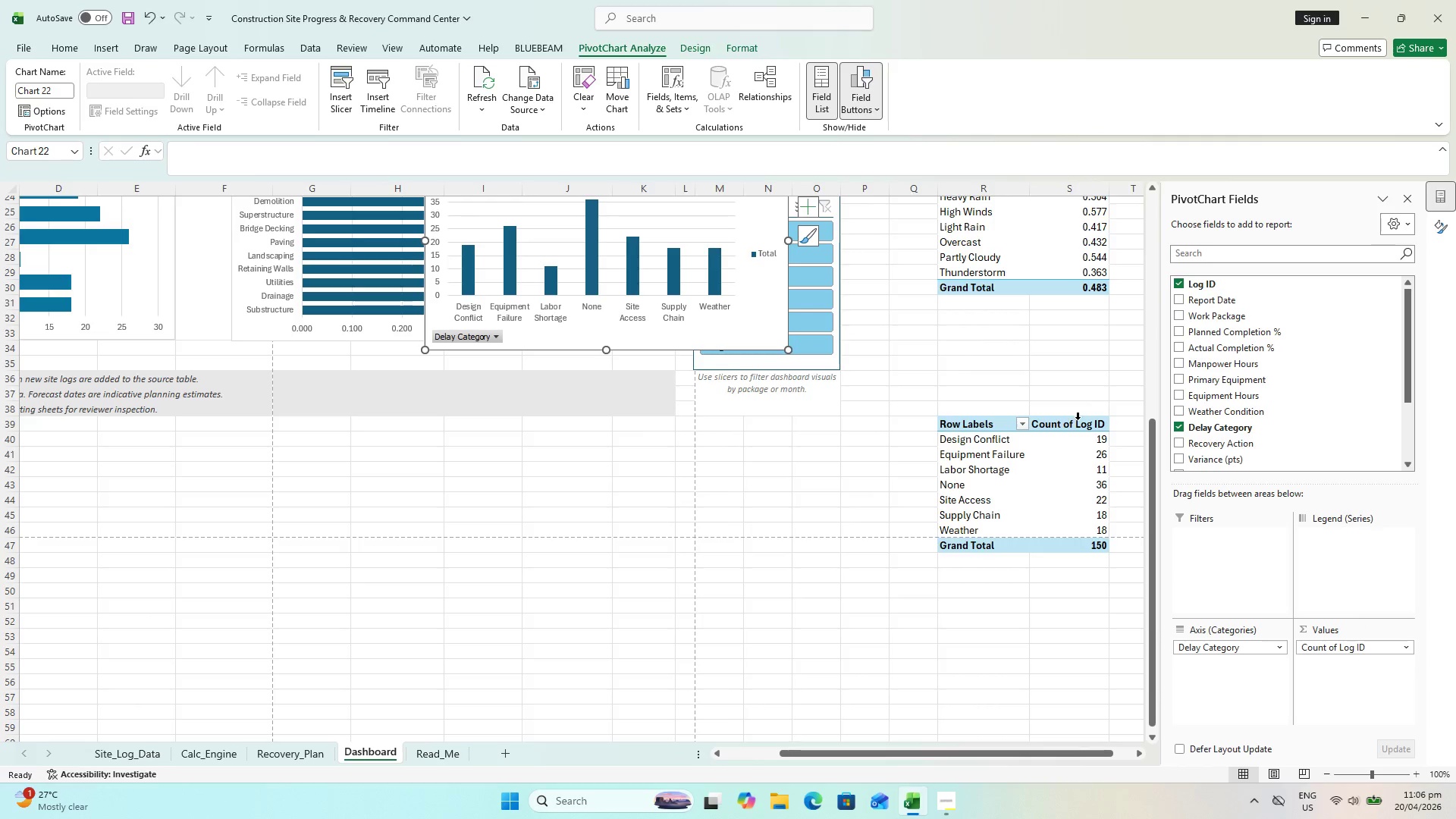 
wait(9.62)
 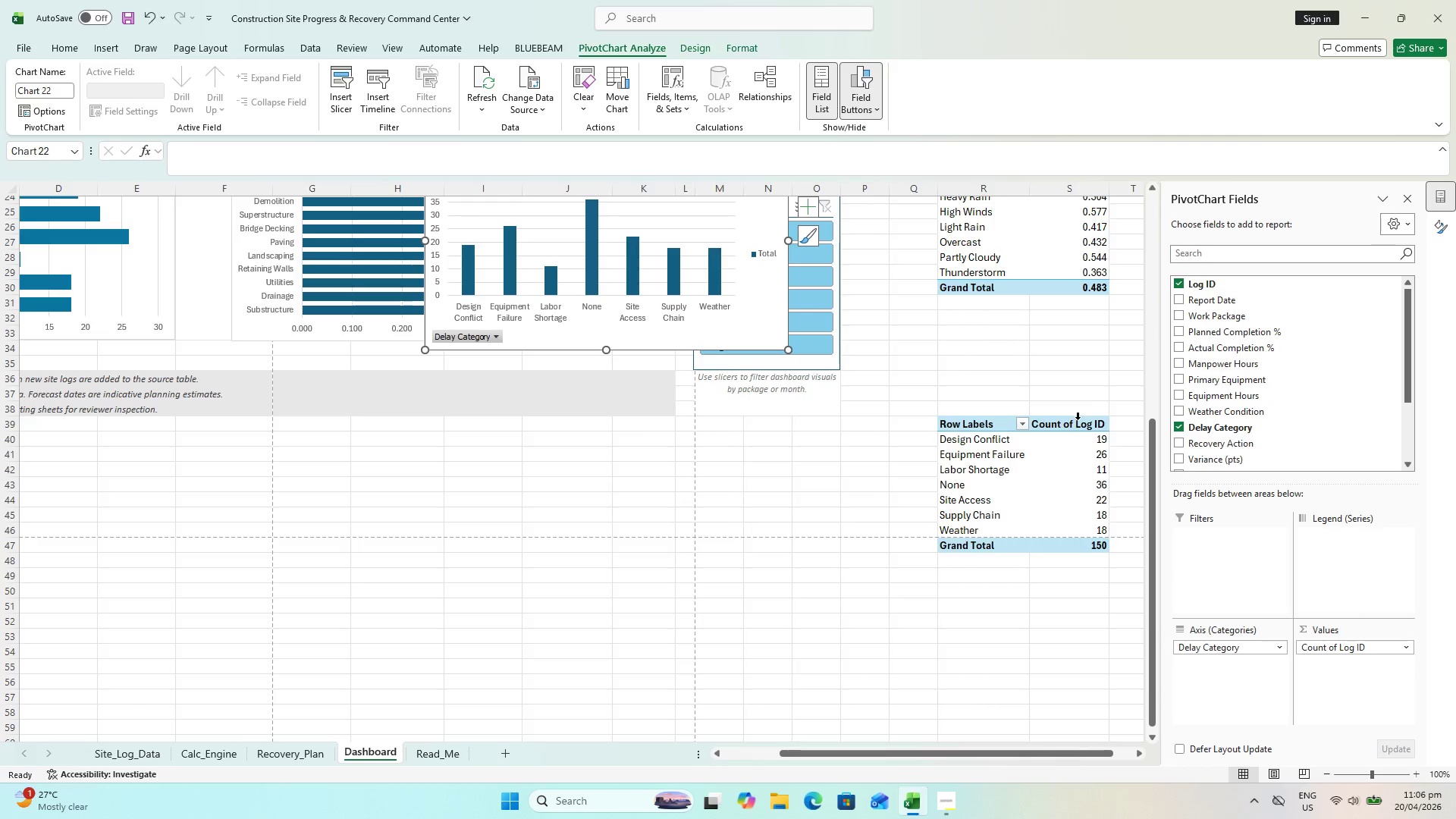 
scroll: coordinate [533, 414], scroll_direction: up, amount: 2.0
 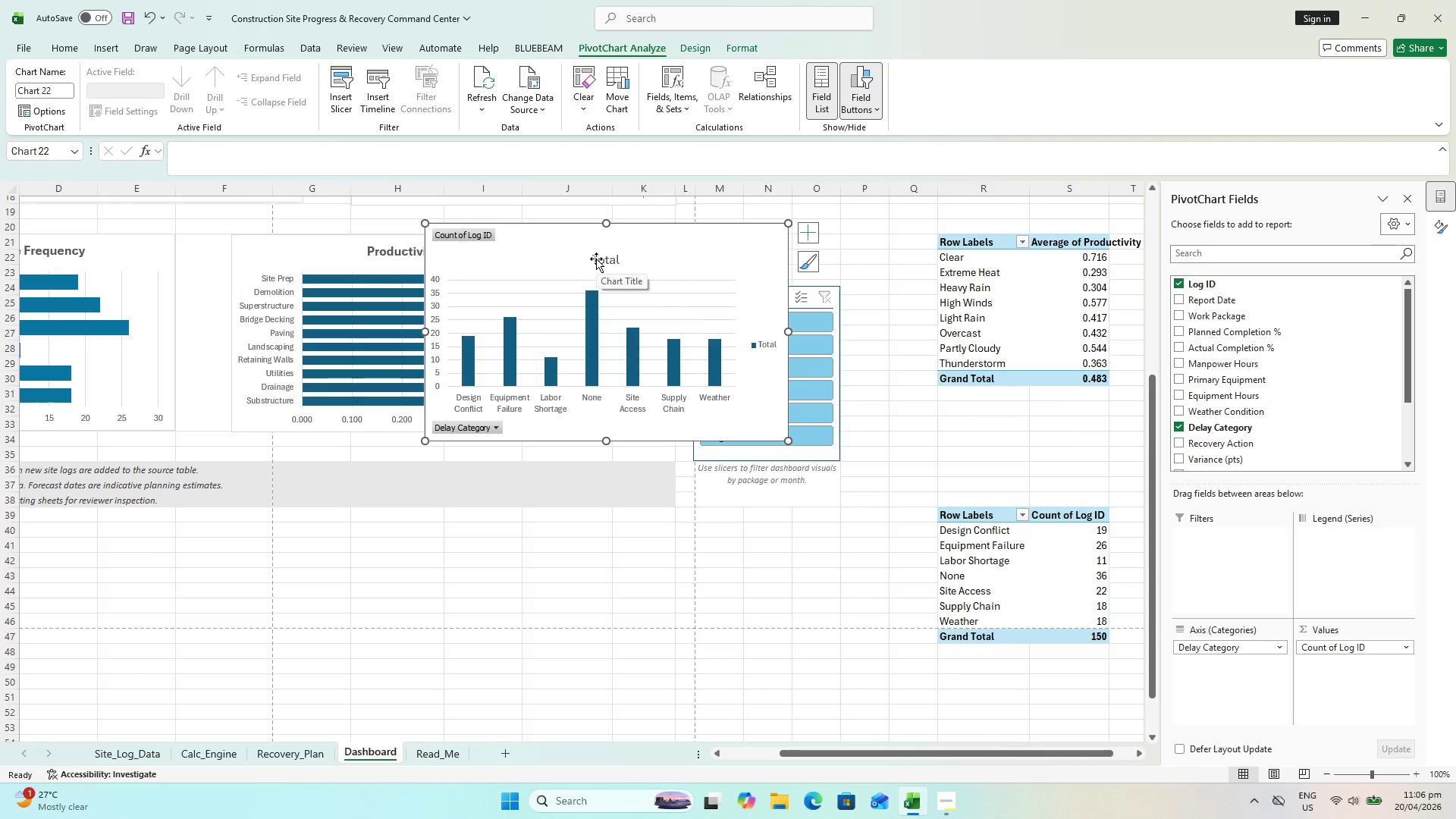 
left_click([585, 253])
 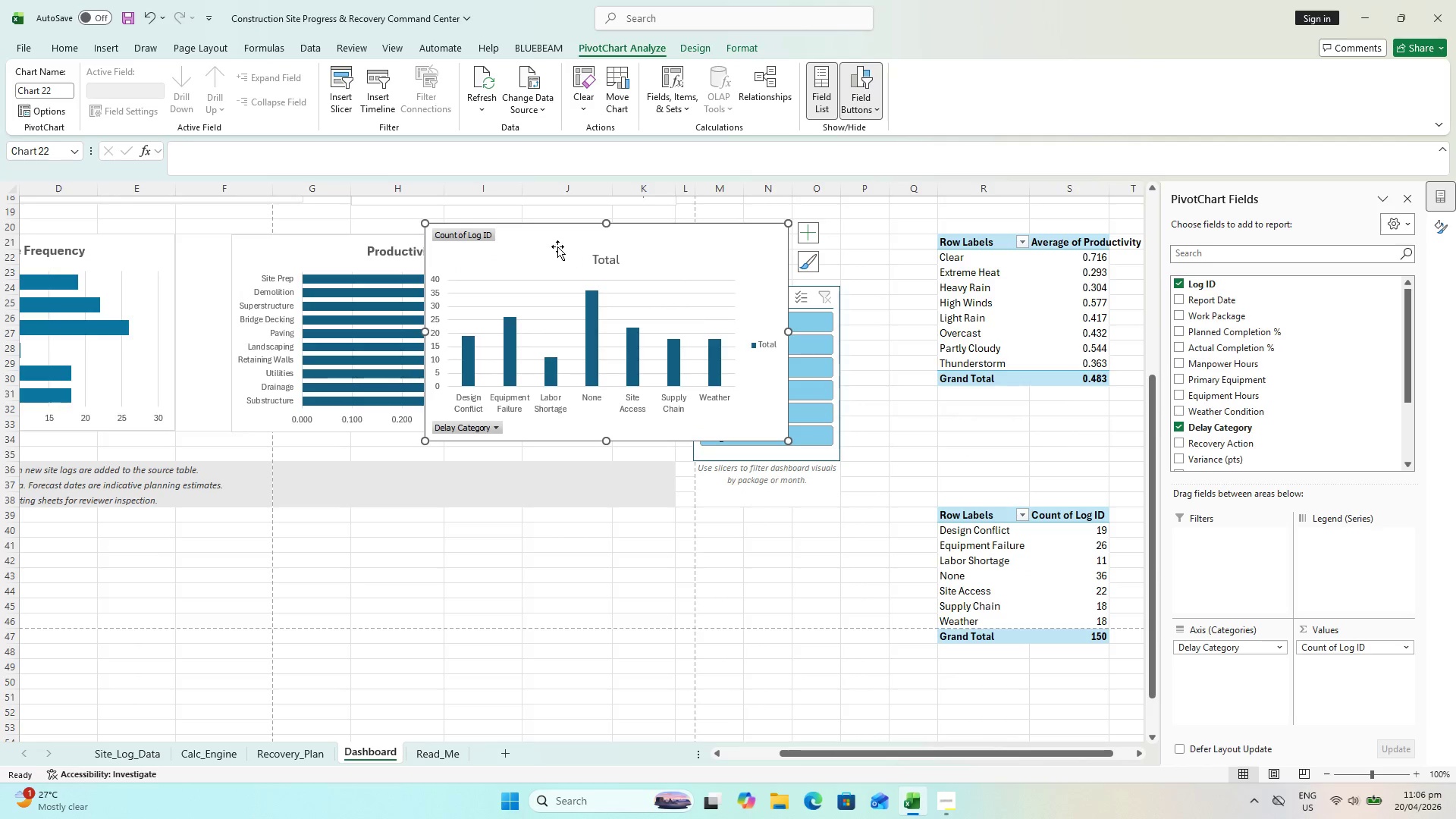 
right_click([556, 245])
 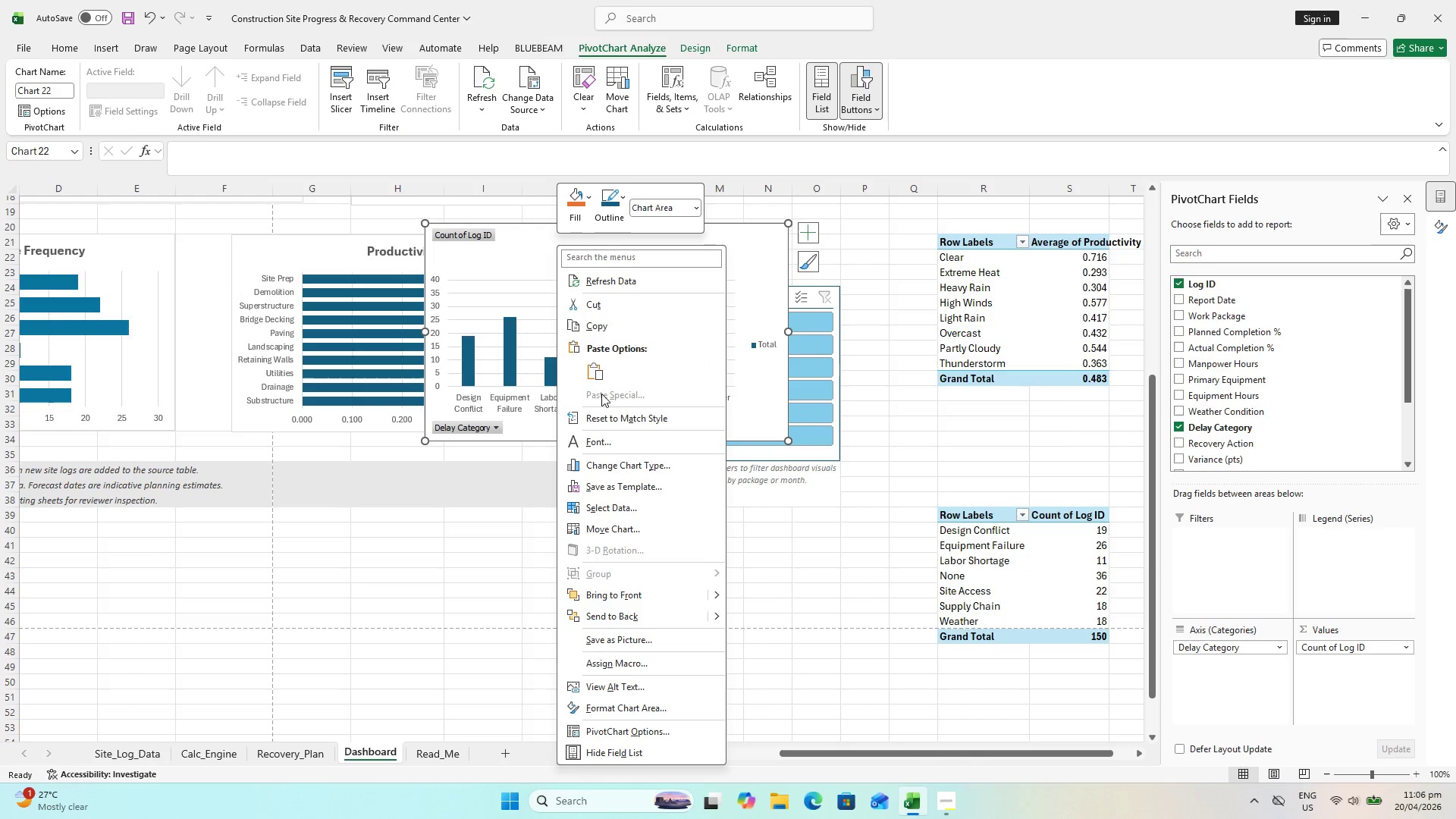 
left_click([610, 466])
 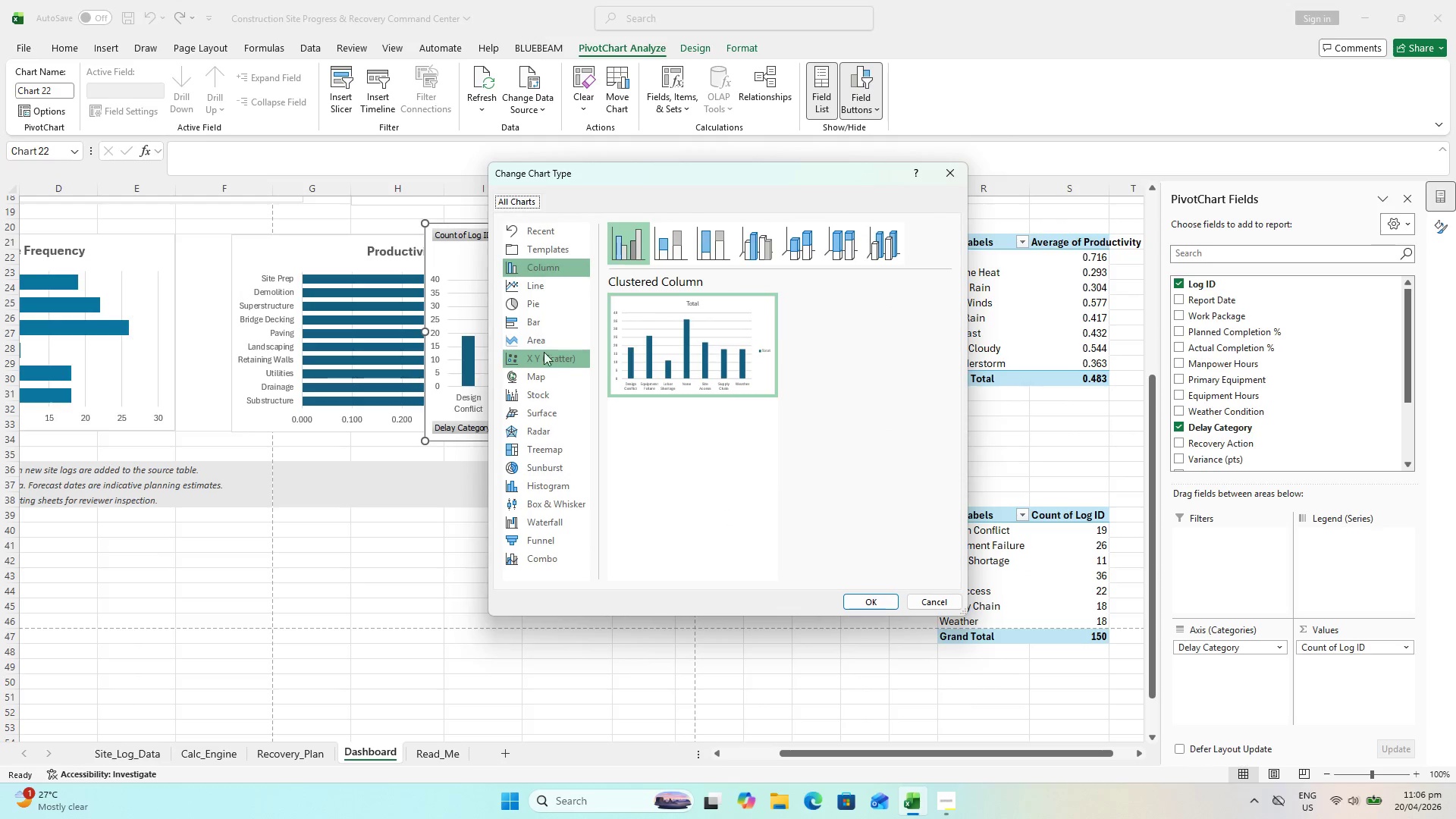 
left_click([539, 324])
 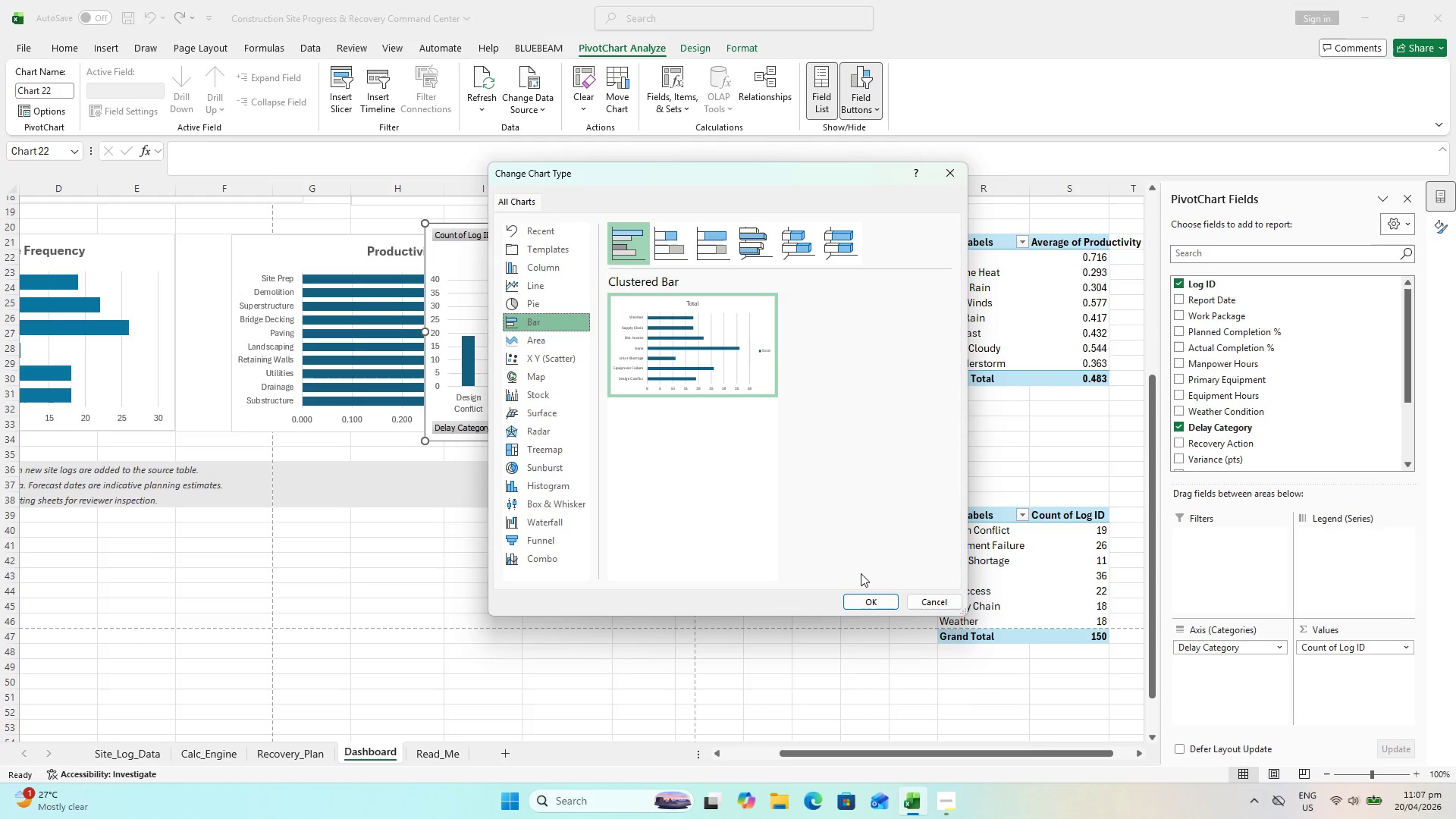 
left_click([873, 606])
 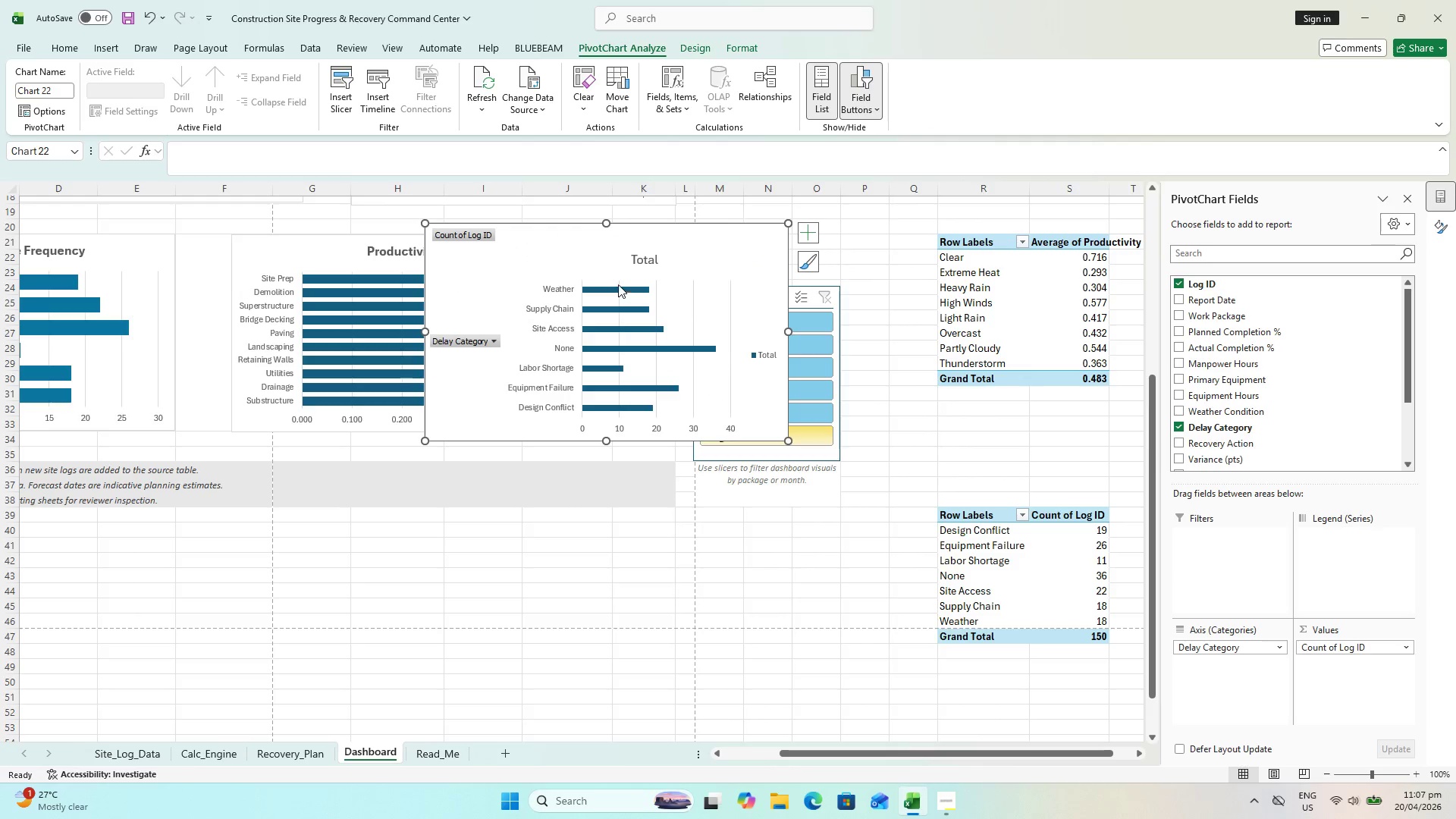 
left_click([451, 236])
 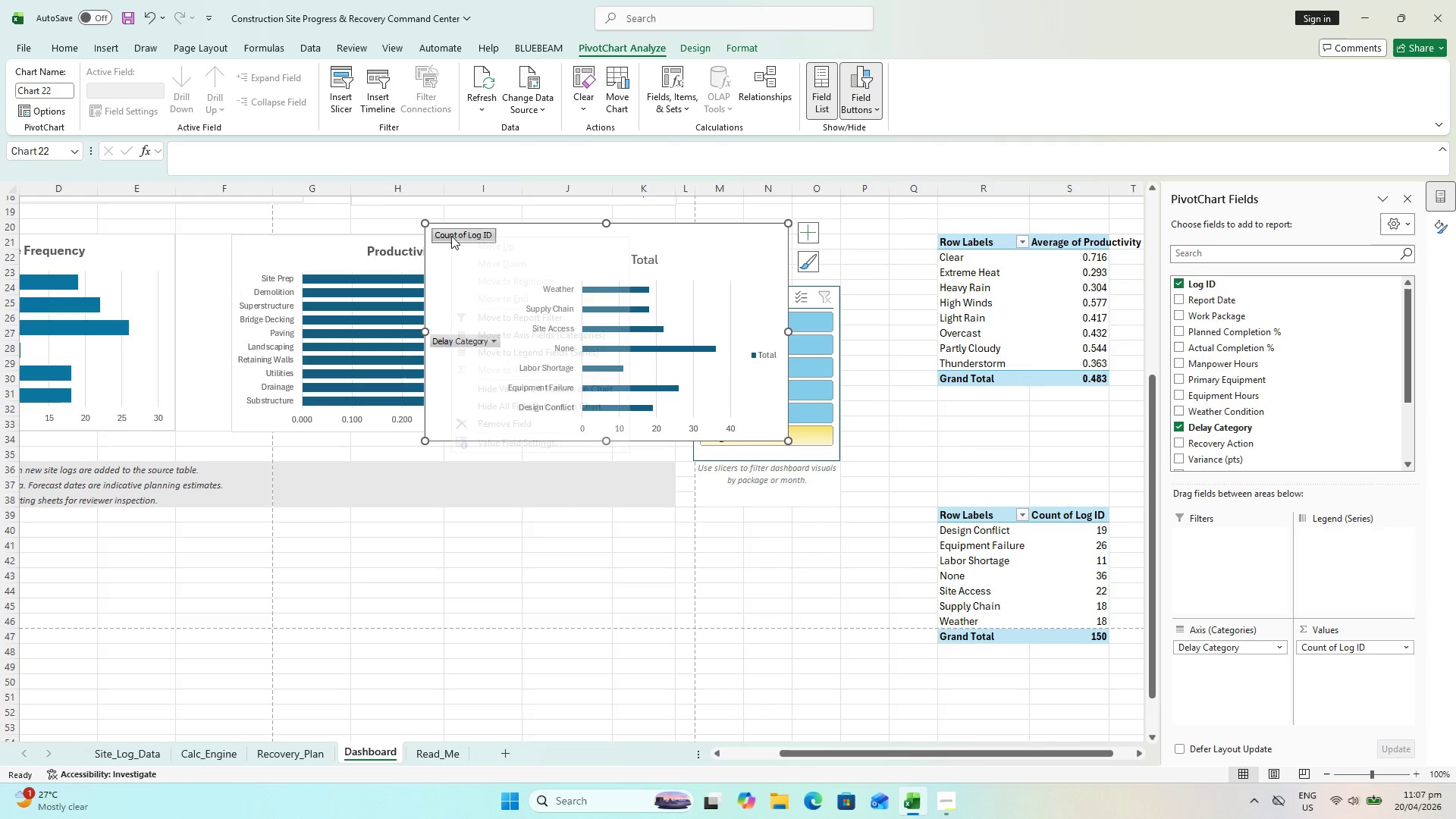 
right_click([451, 236])
 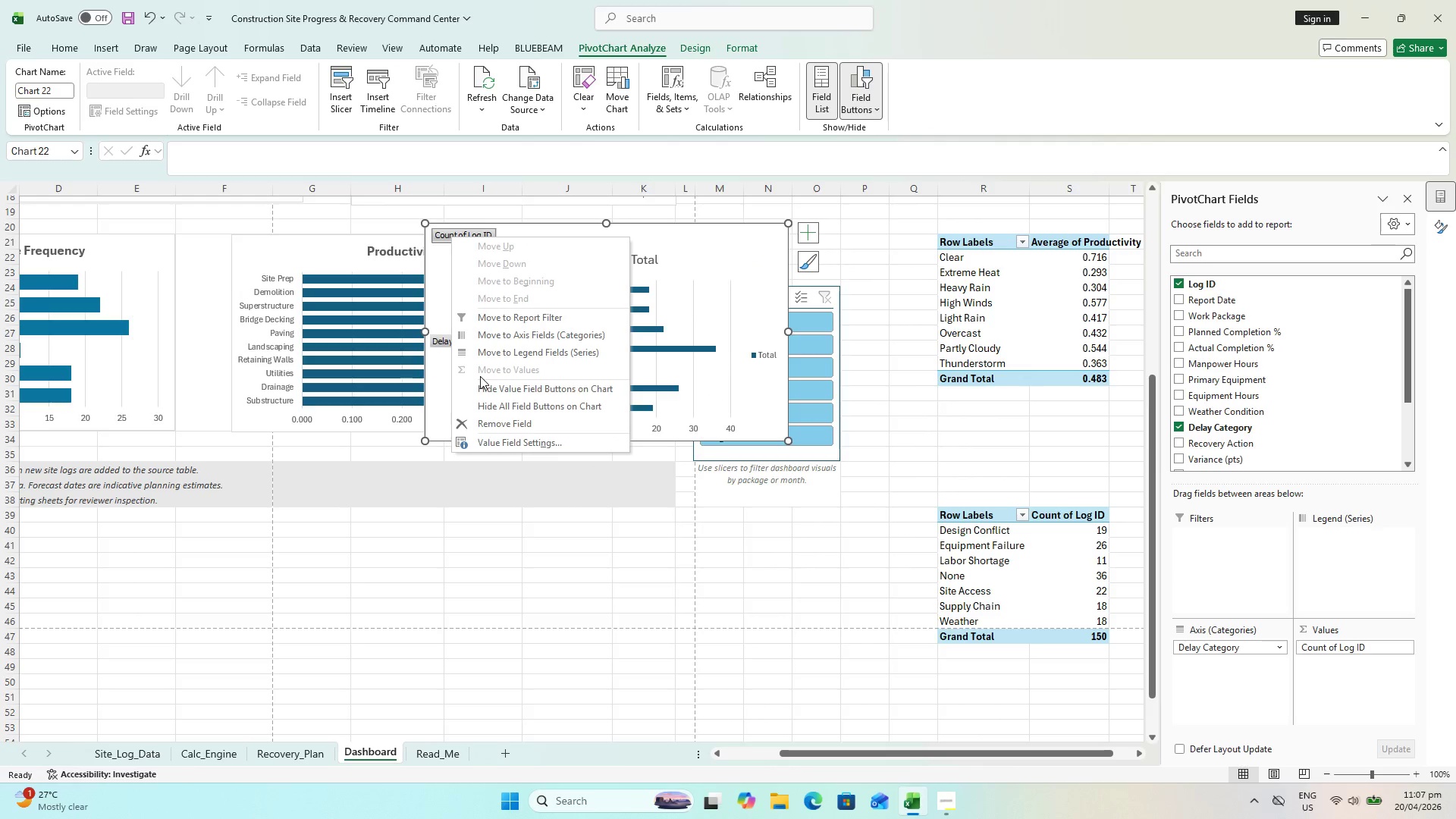 
left_click([493, 388])
 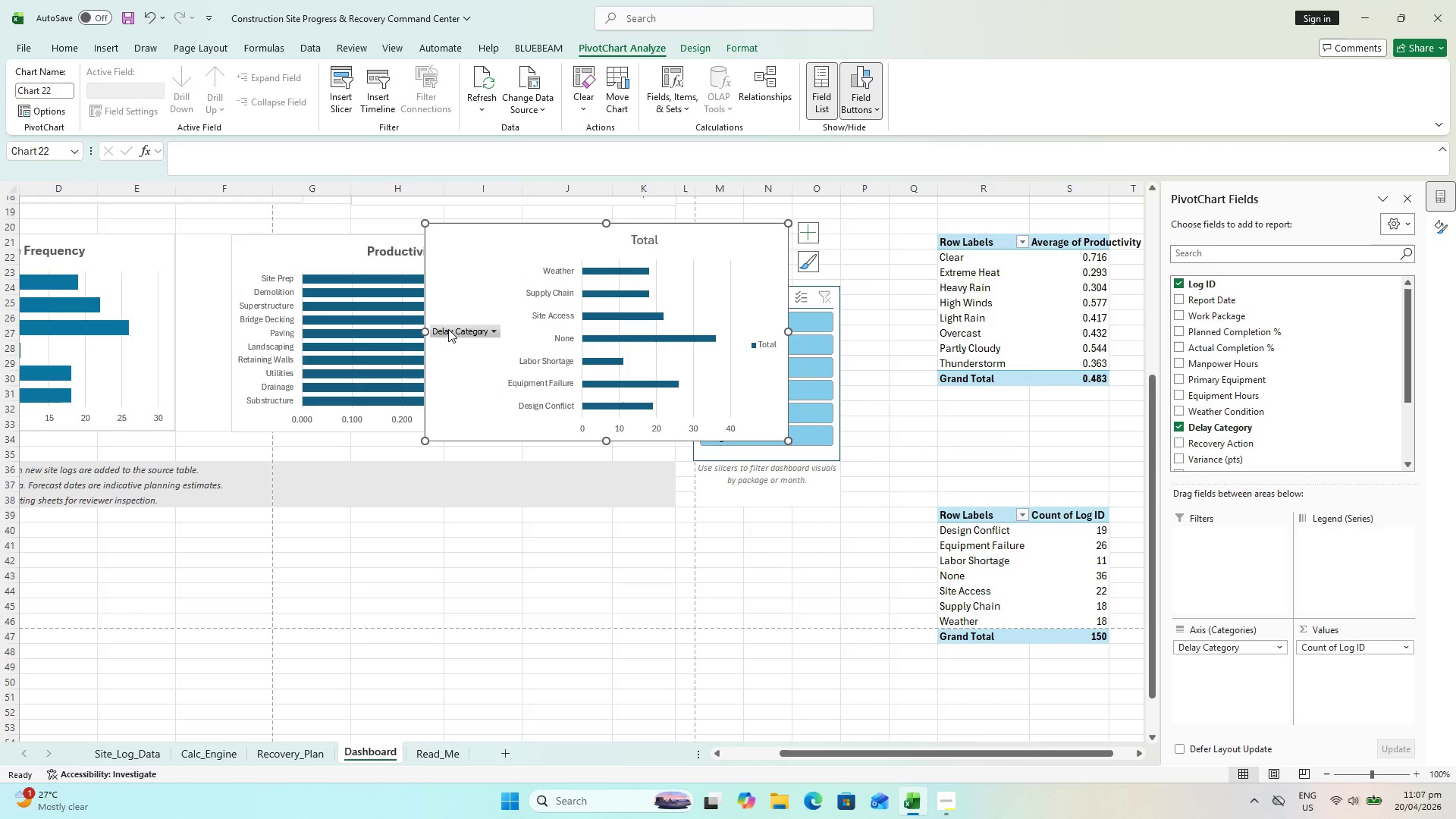 
left_click([449, 326])
 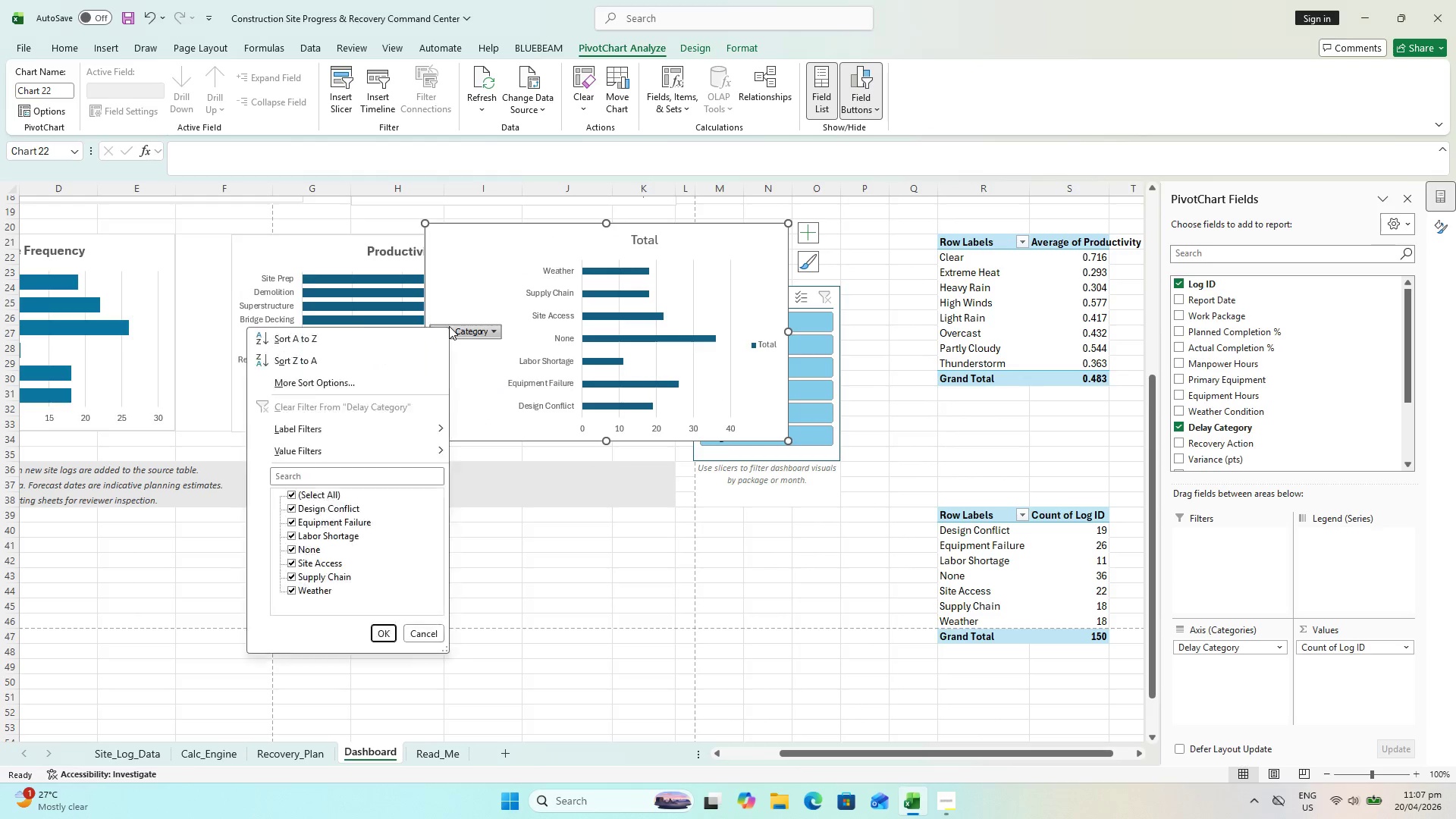 
right_click([449, 326])
 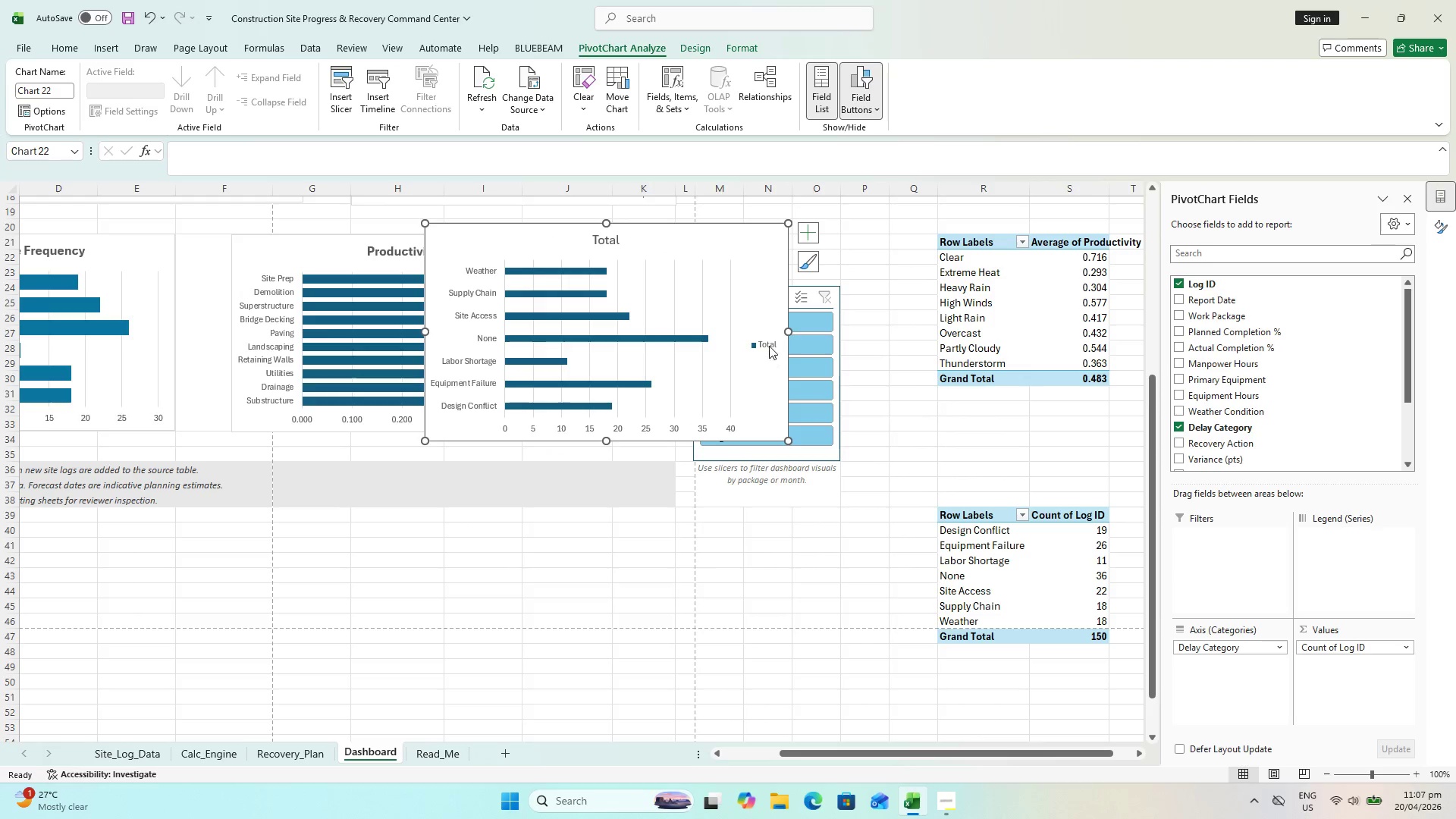 
right_click([766, 340])
 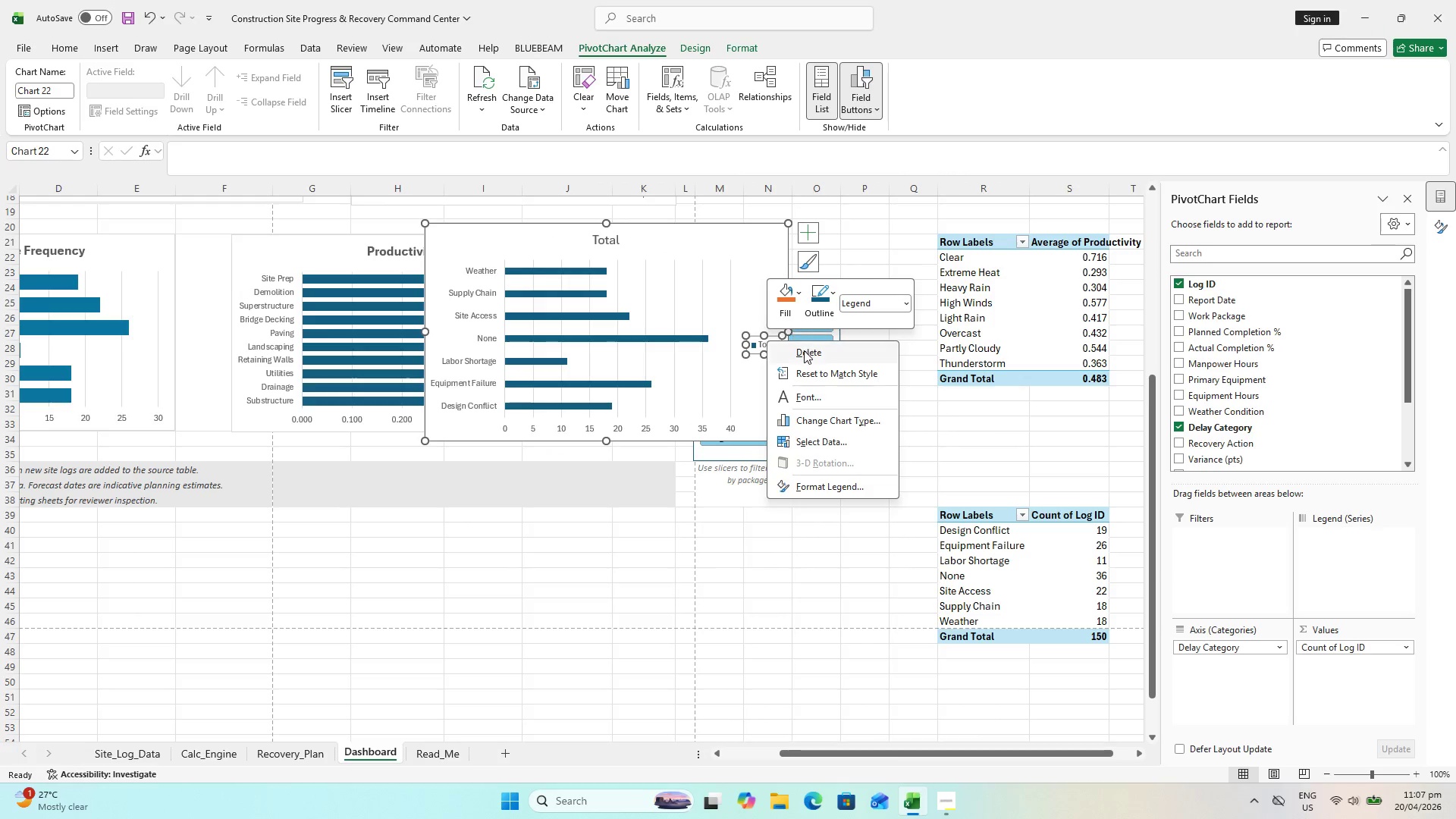 
left_click([804, 351])
 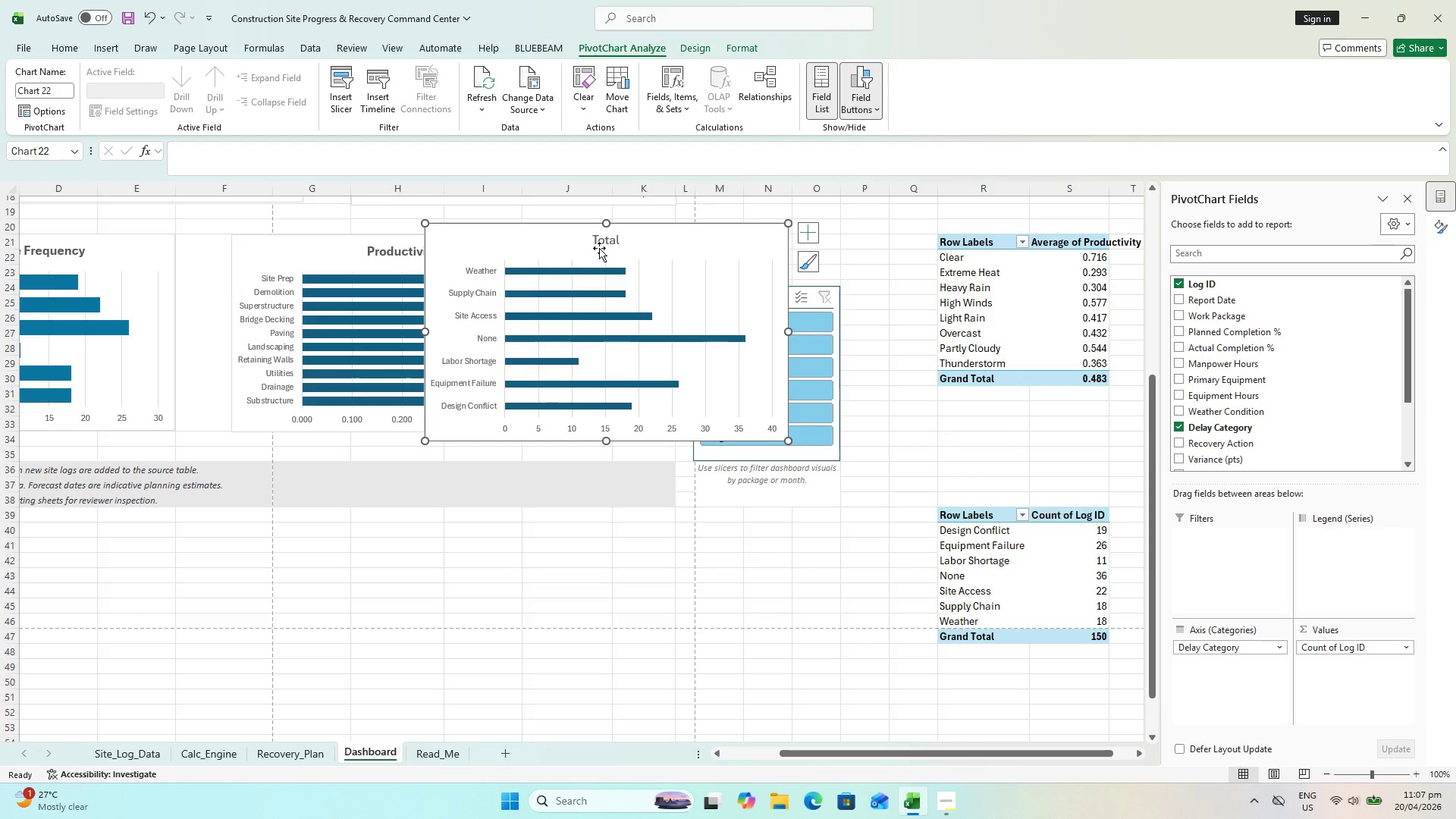 
double_click([600, 243])
 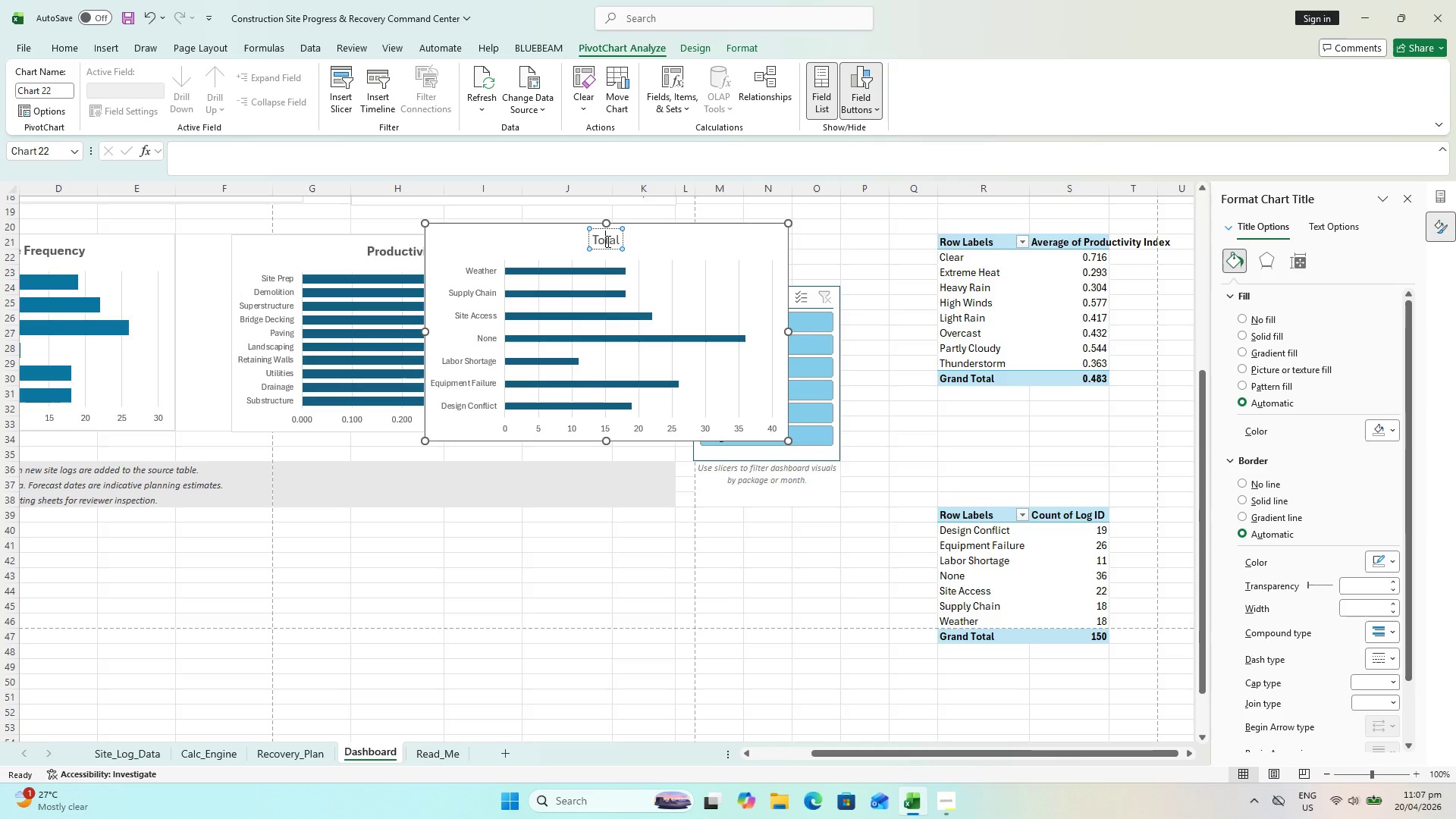 
key(Control+ControlLeft)
 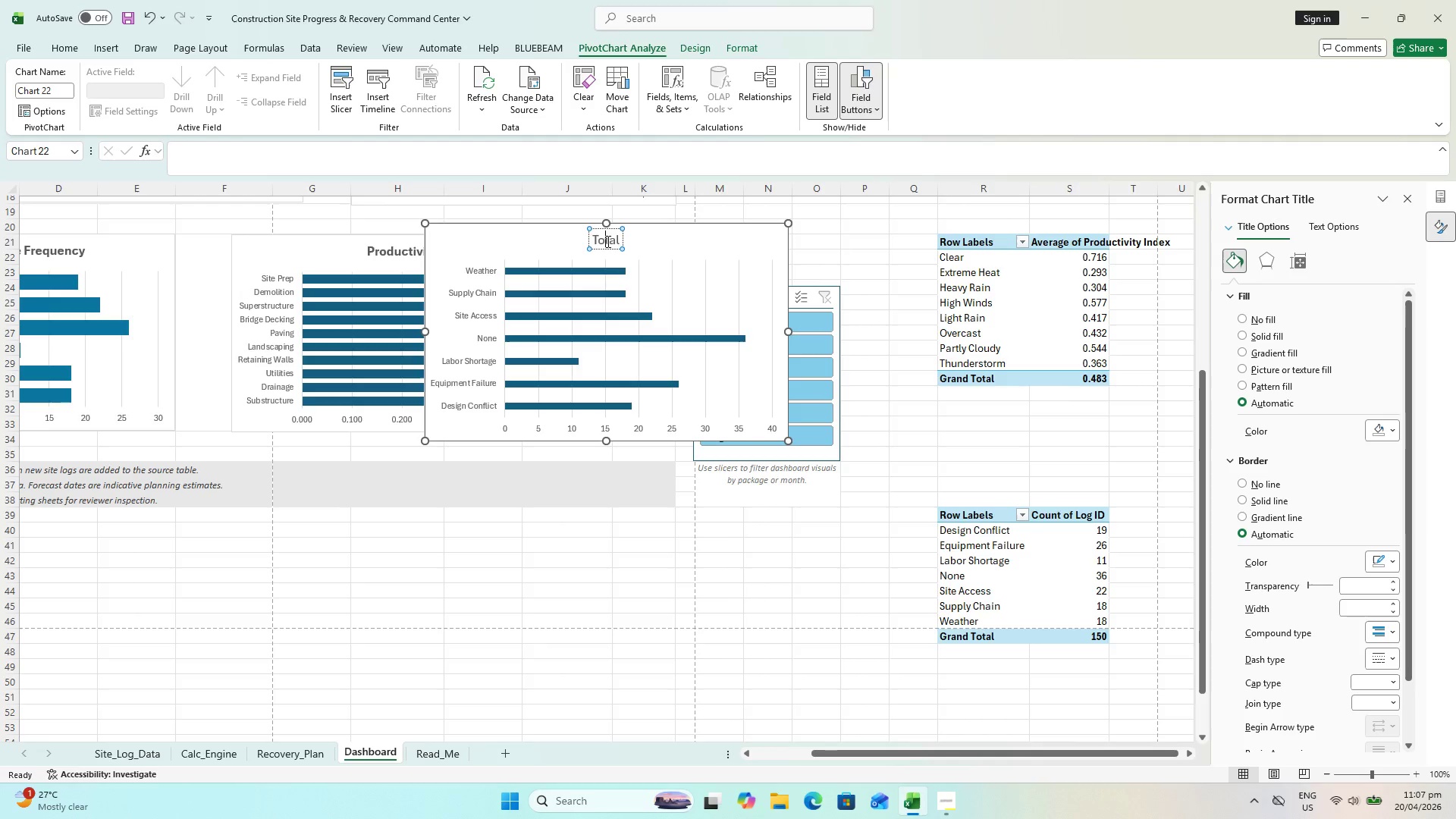 
key(Control+A)
 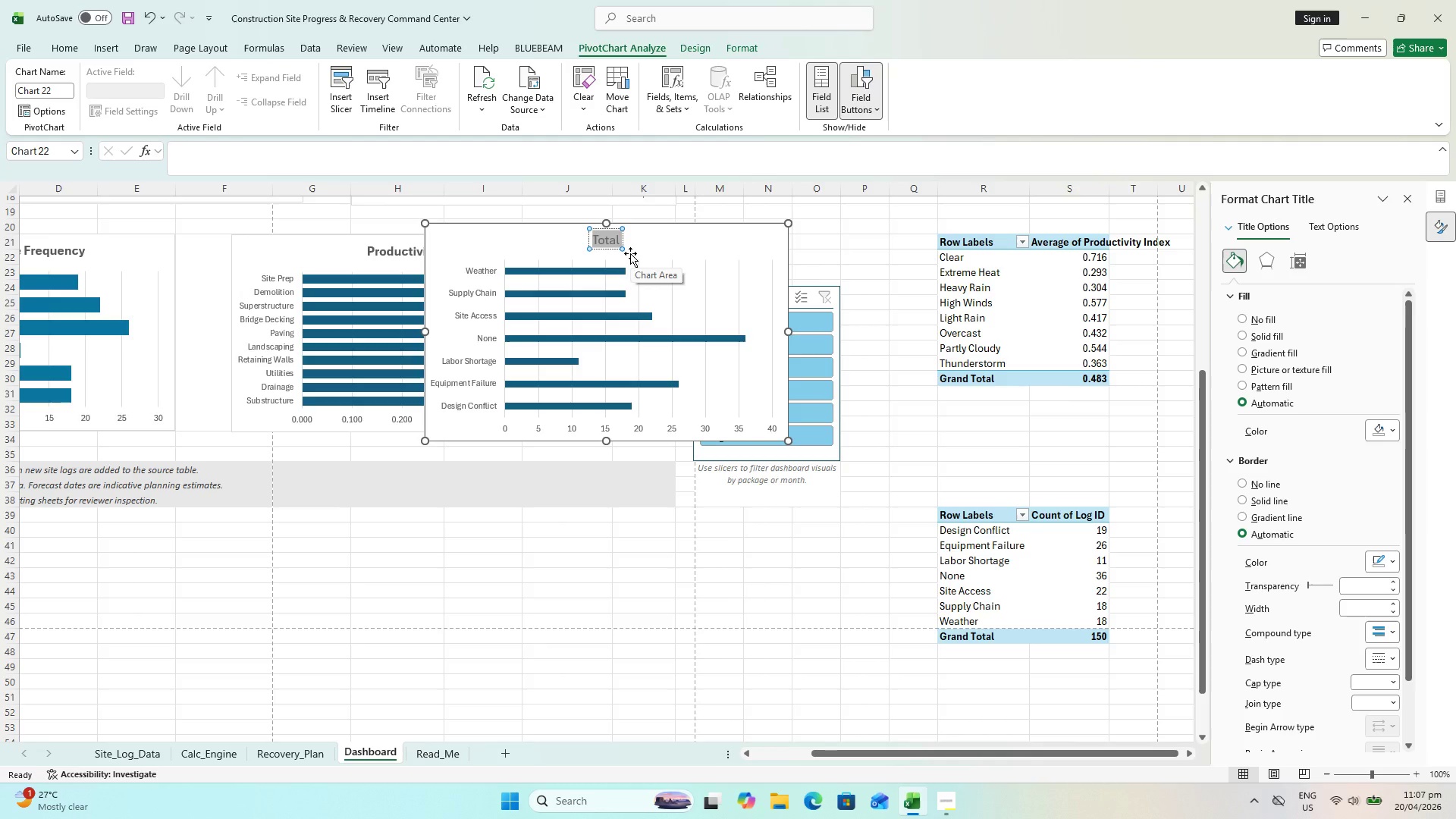 
type(Delay Cuase)
key(Backspace)
key(Backspace)
key(Backspace)
key(Backspace)
type(ause Frequency)
 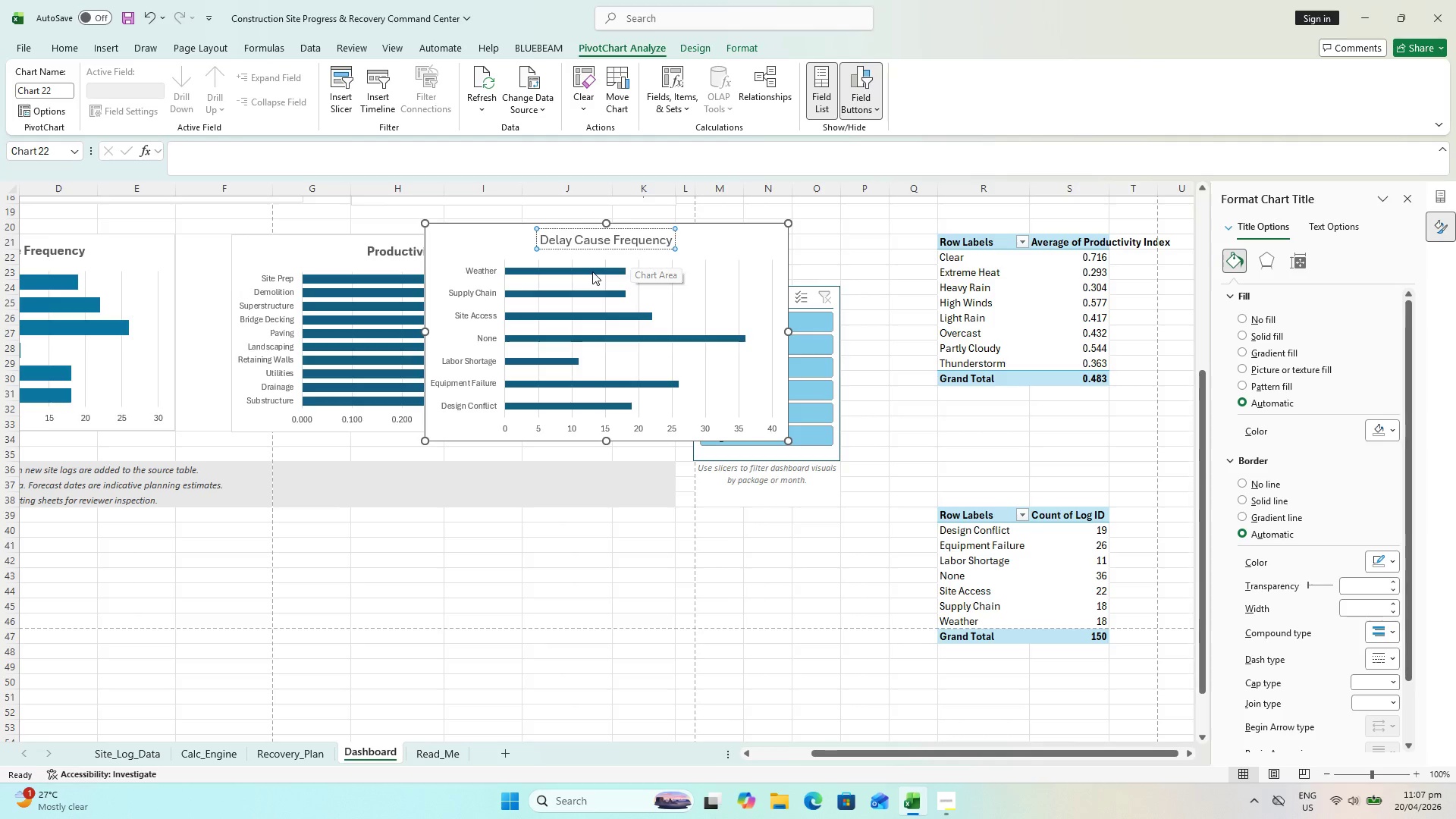 
key(Control+A)
 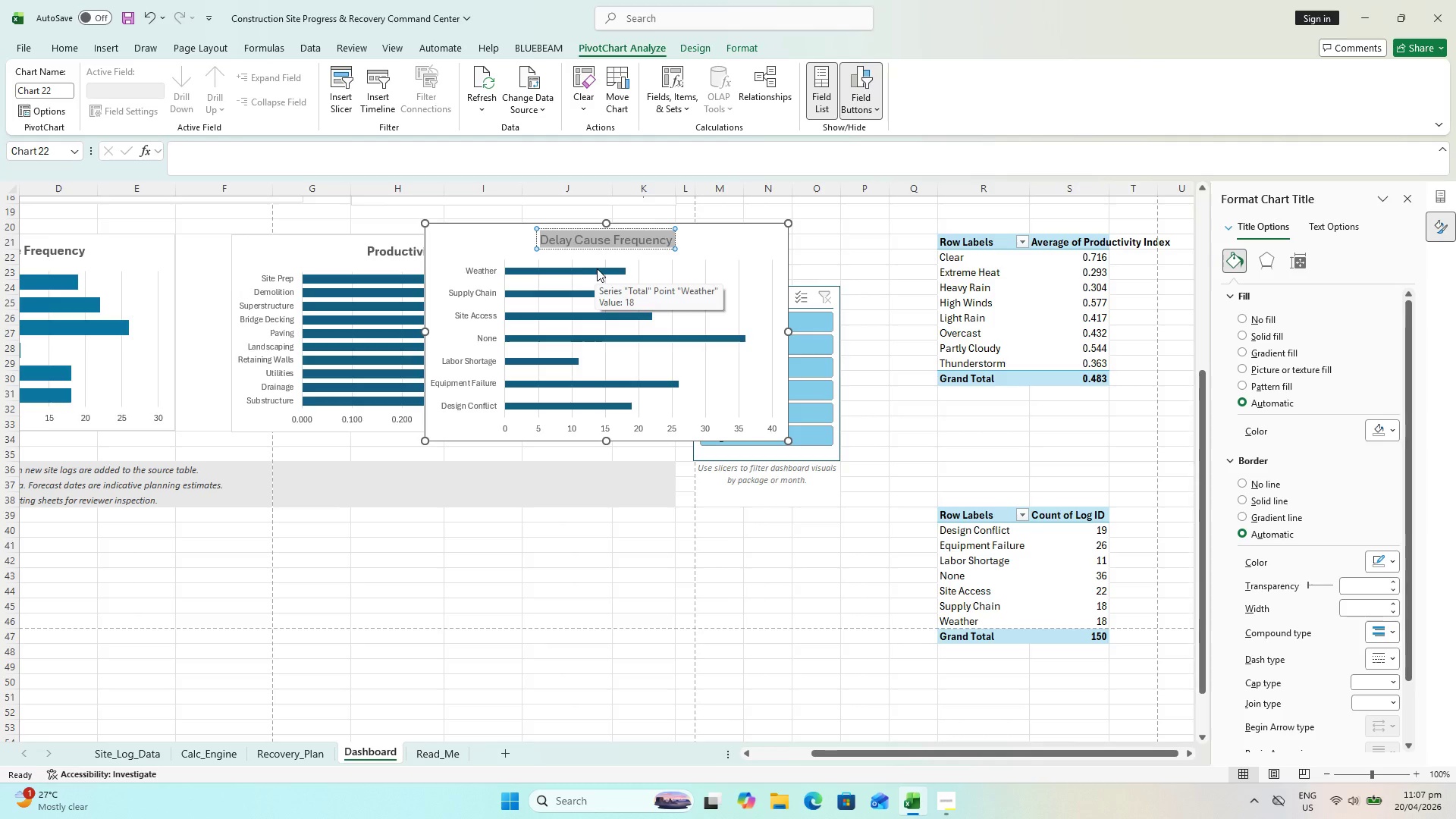 
key(Control+B)
 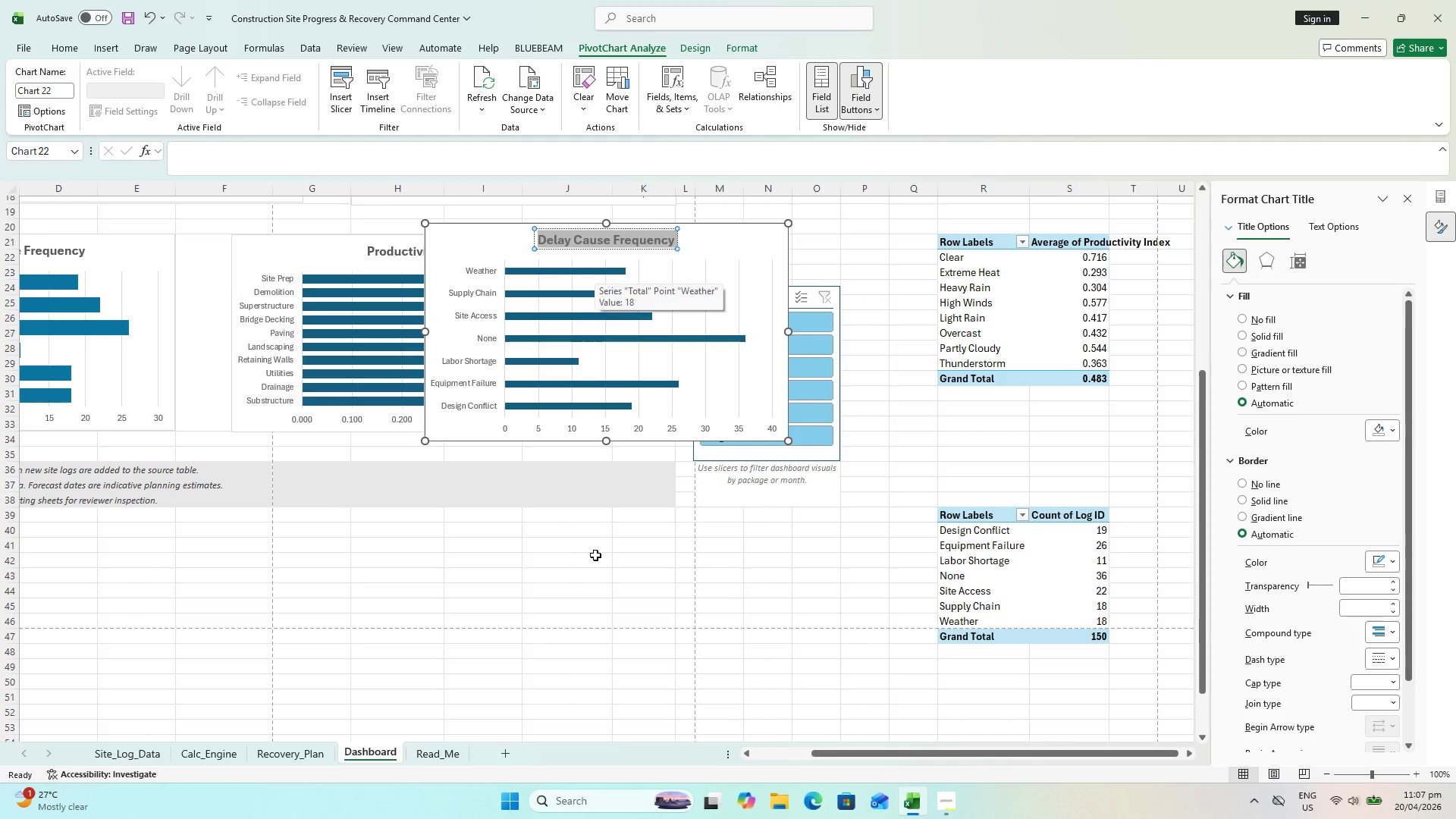 
left_click_drag(start_coordinate=[595, 556], to_coordinate=[600, 557])
 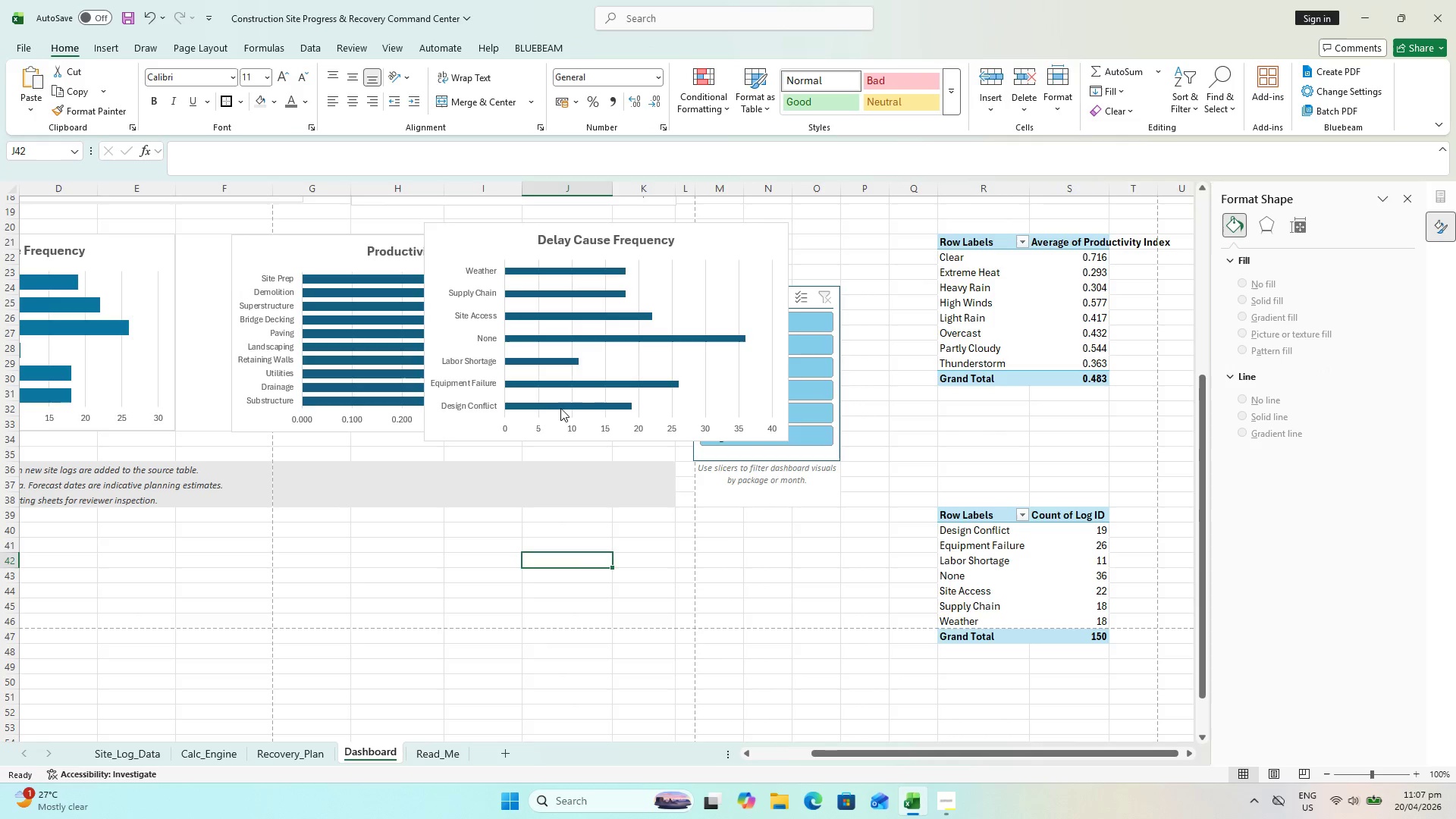 
left_click([561, 408])
 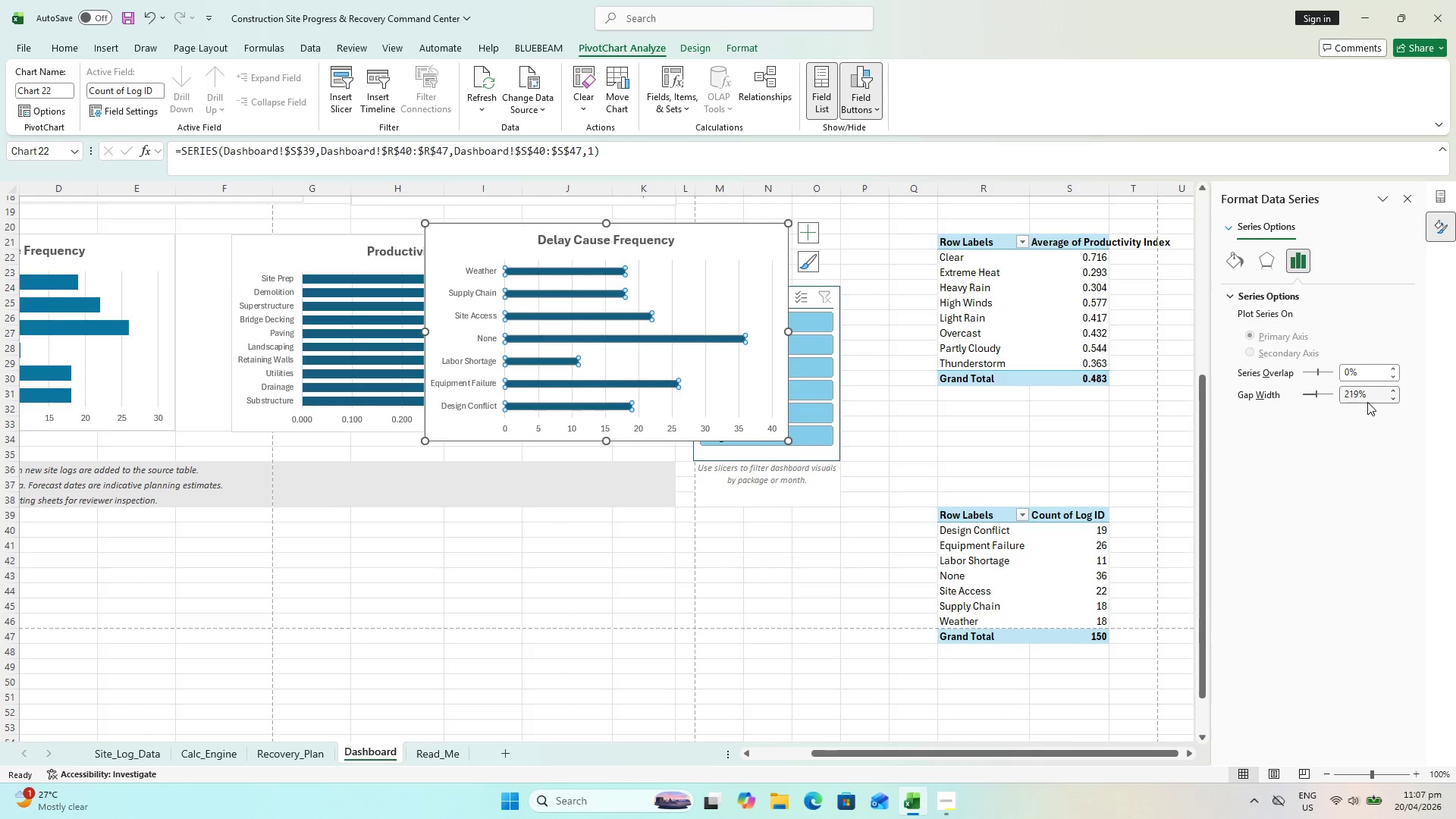 
left_click_drag(start_coordinate=[1373, 395], to_coordinate=[1269, 412])
 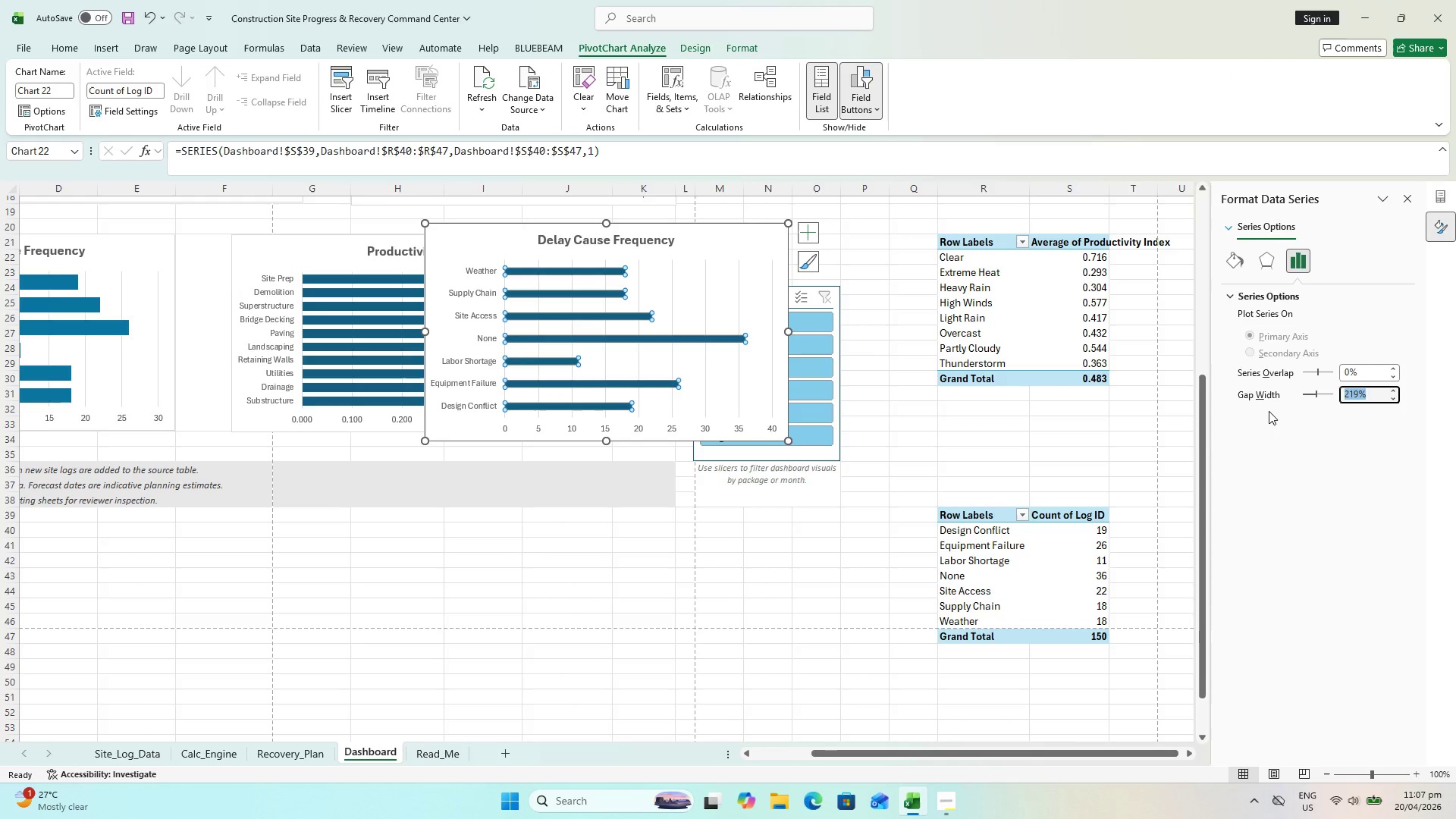 
type(50)
 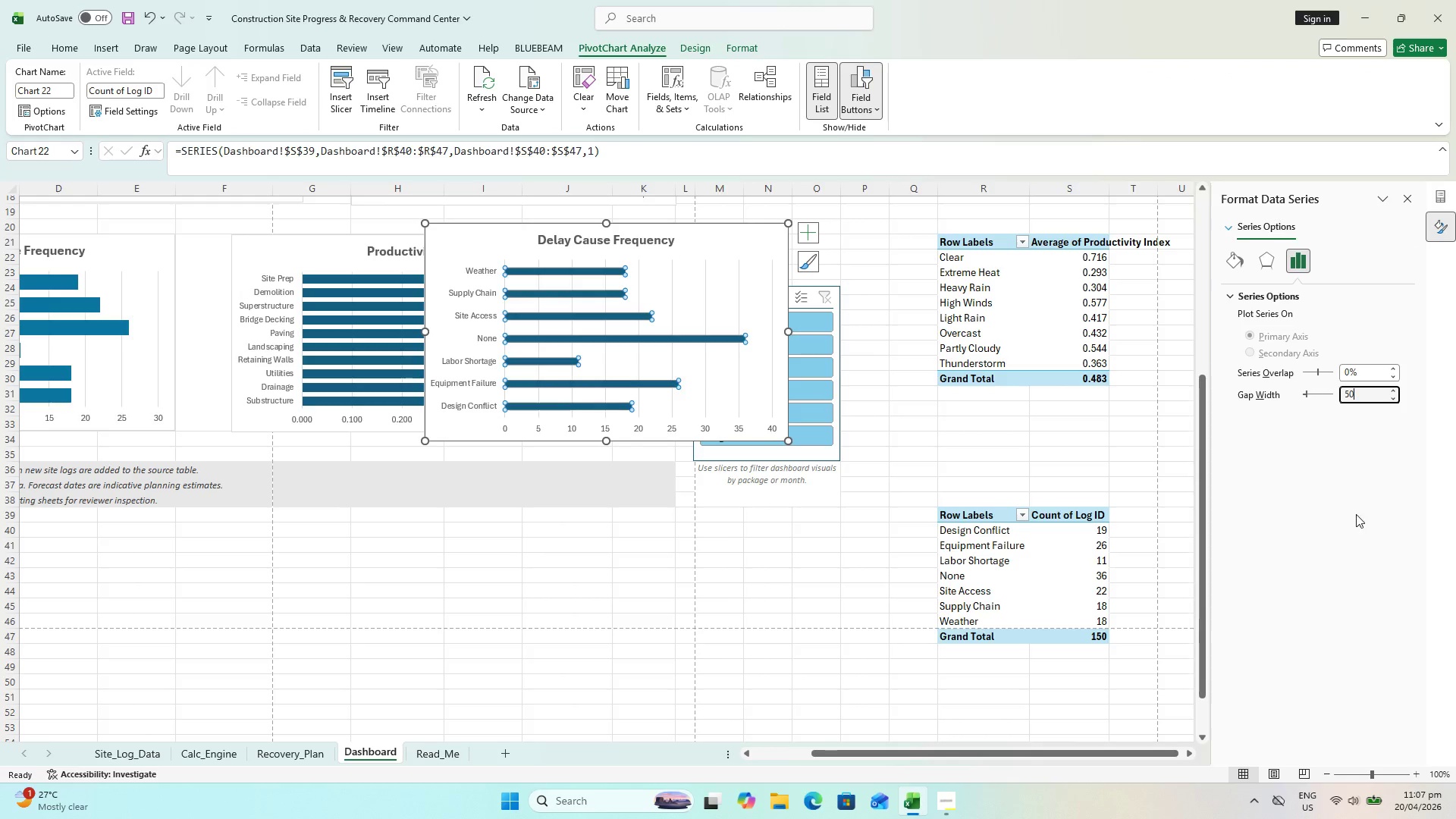 
key(Enter)
 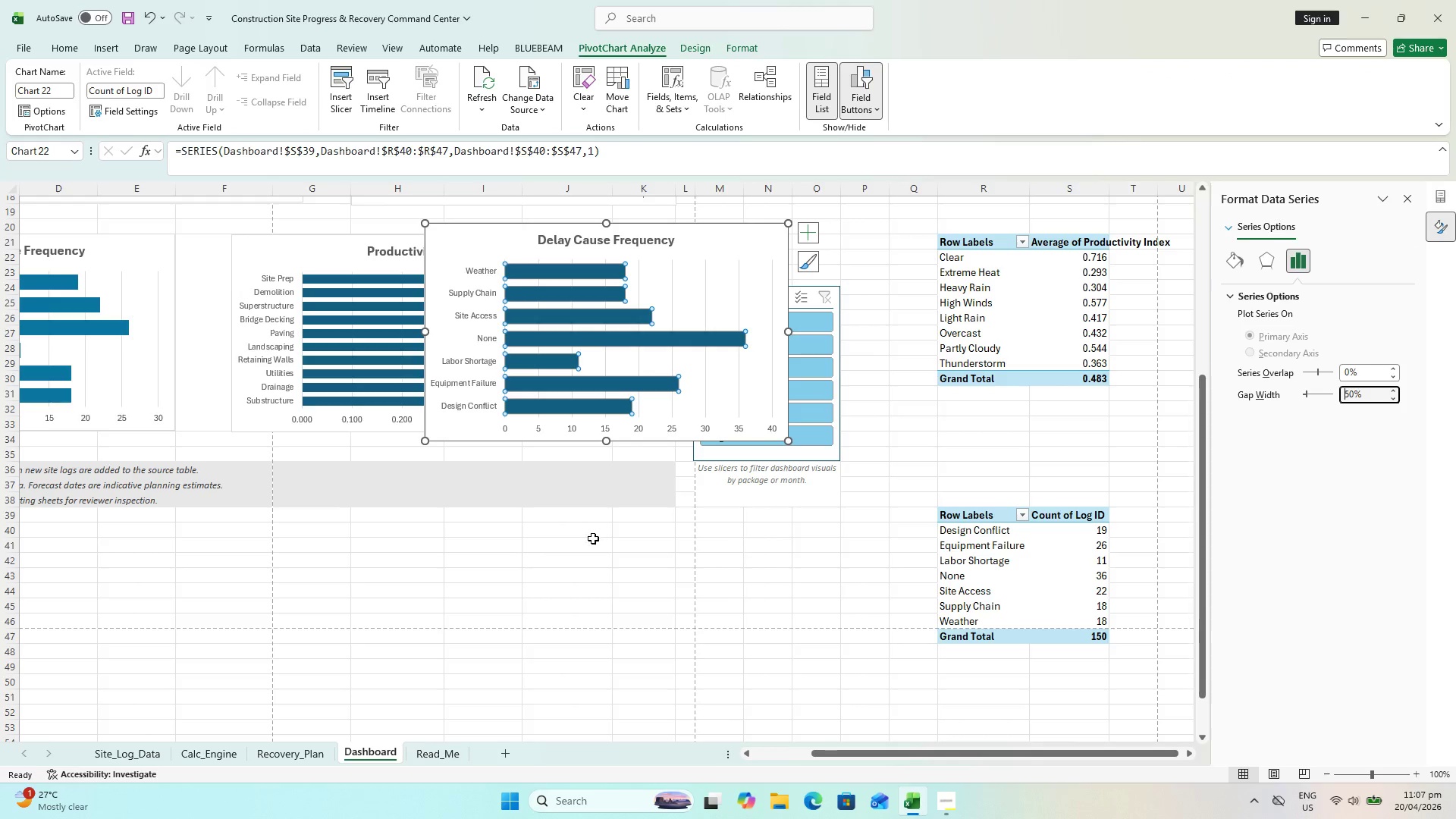 
left_click([585, 545])
 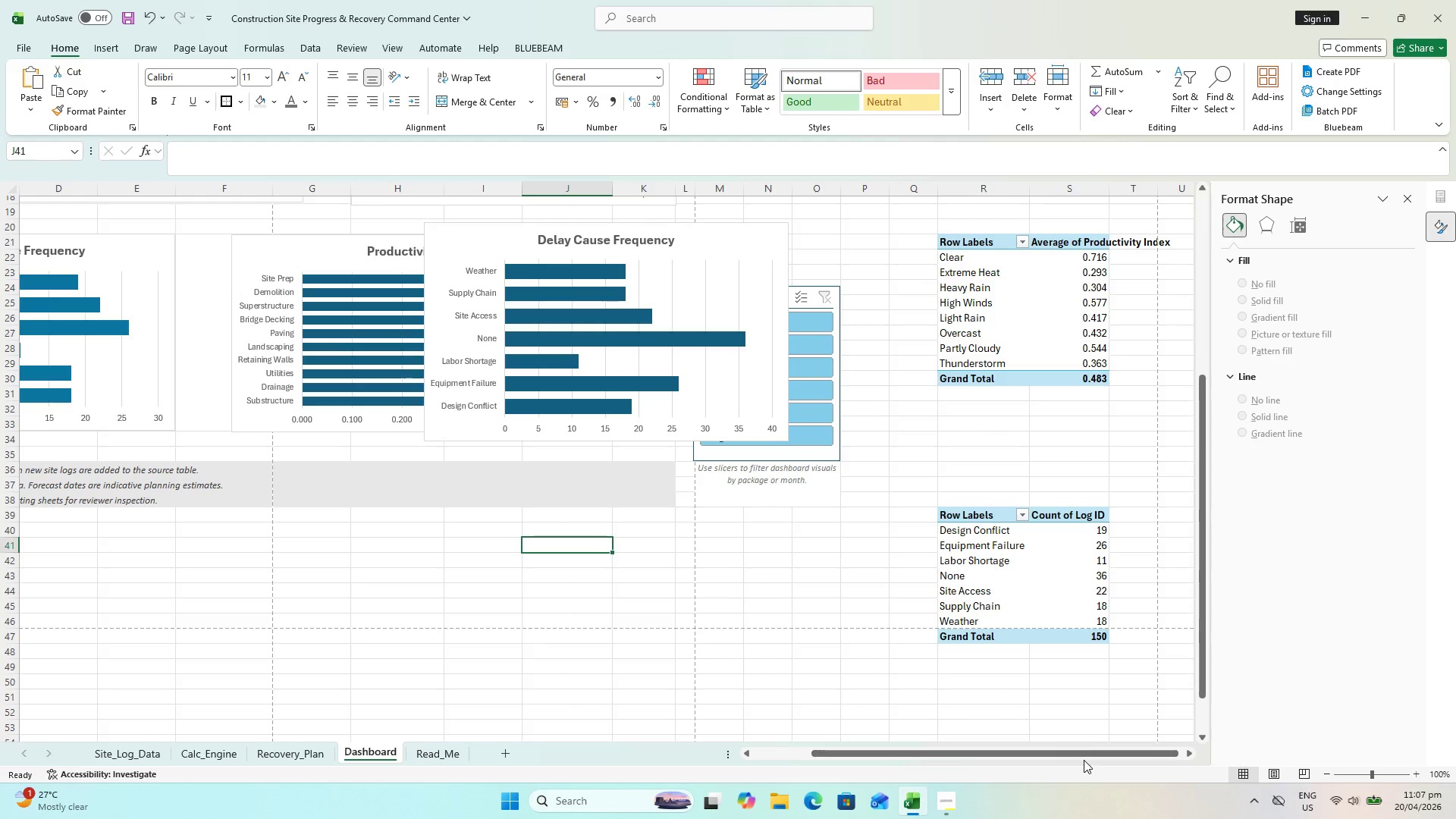 
left_click_drag(start_coordinate=[1083, 757], to_coordinate=[767, 736])
 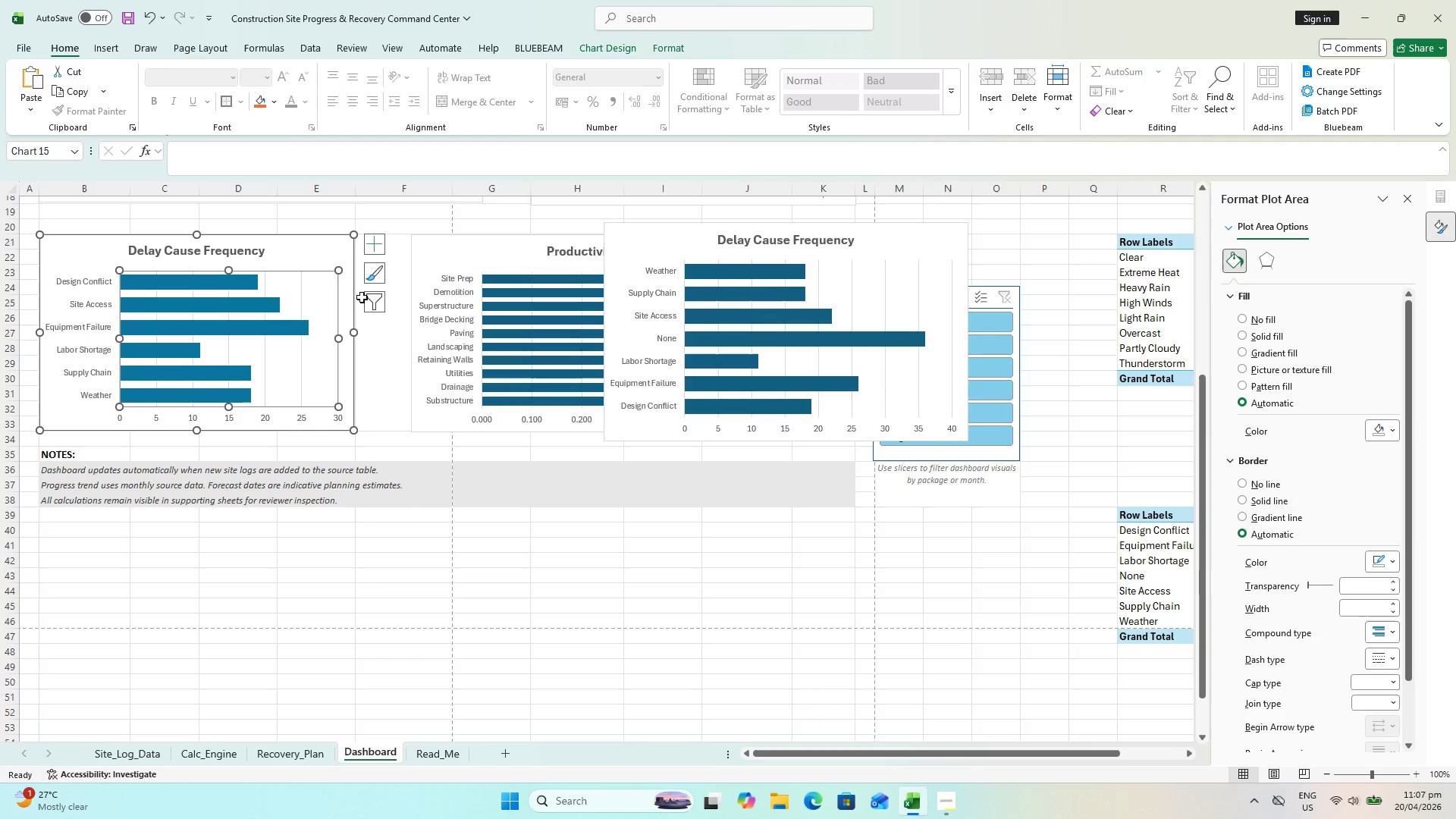 
left_click([288, 243])
 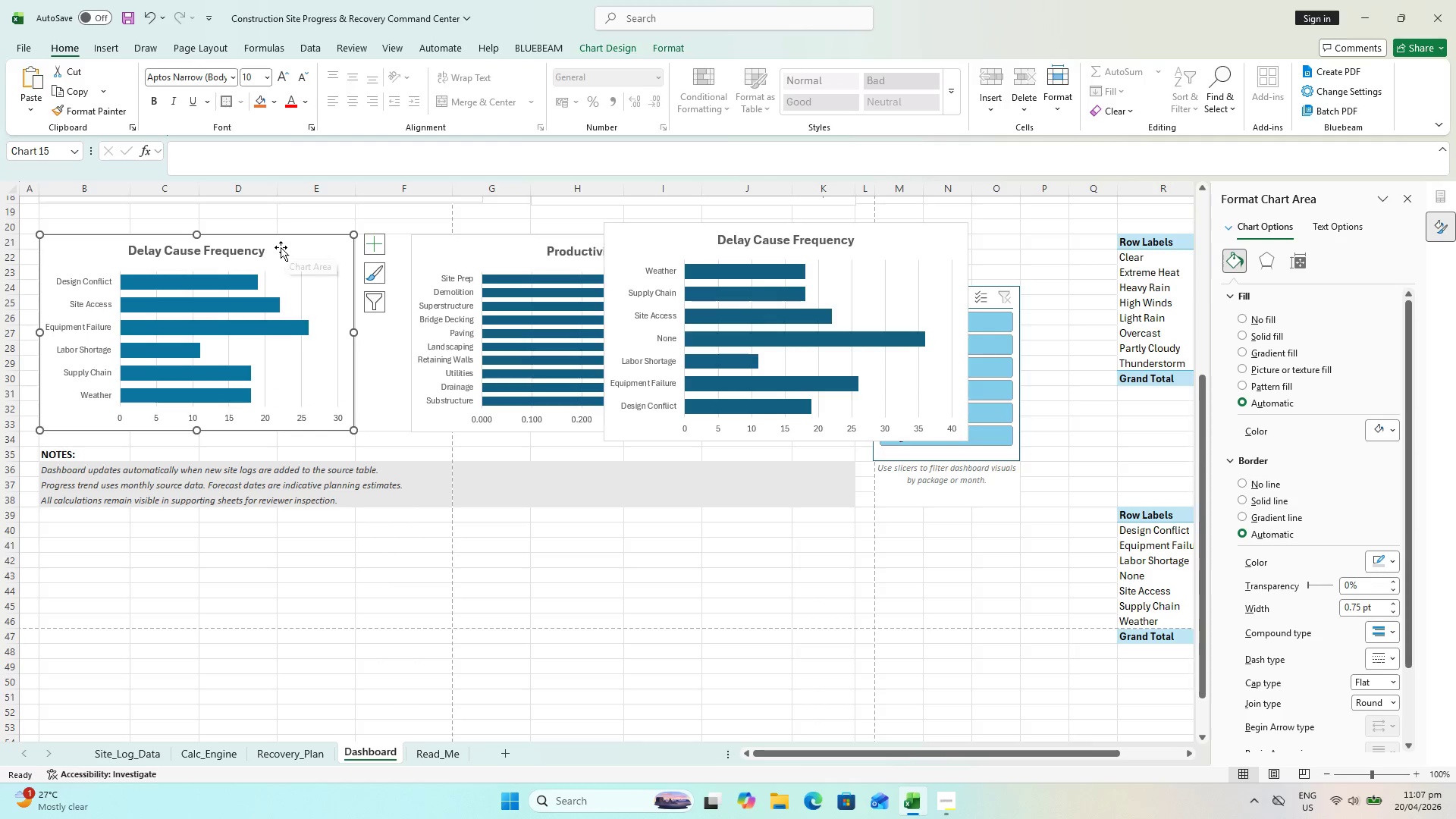 
left_click([281, 247])
 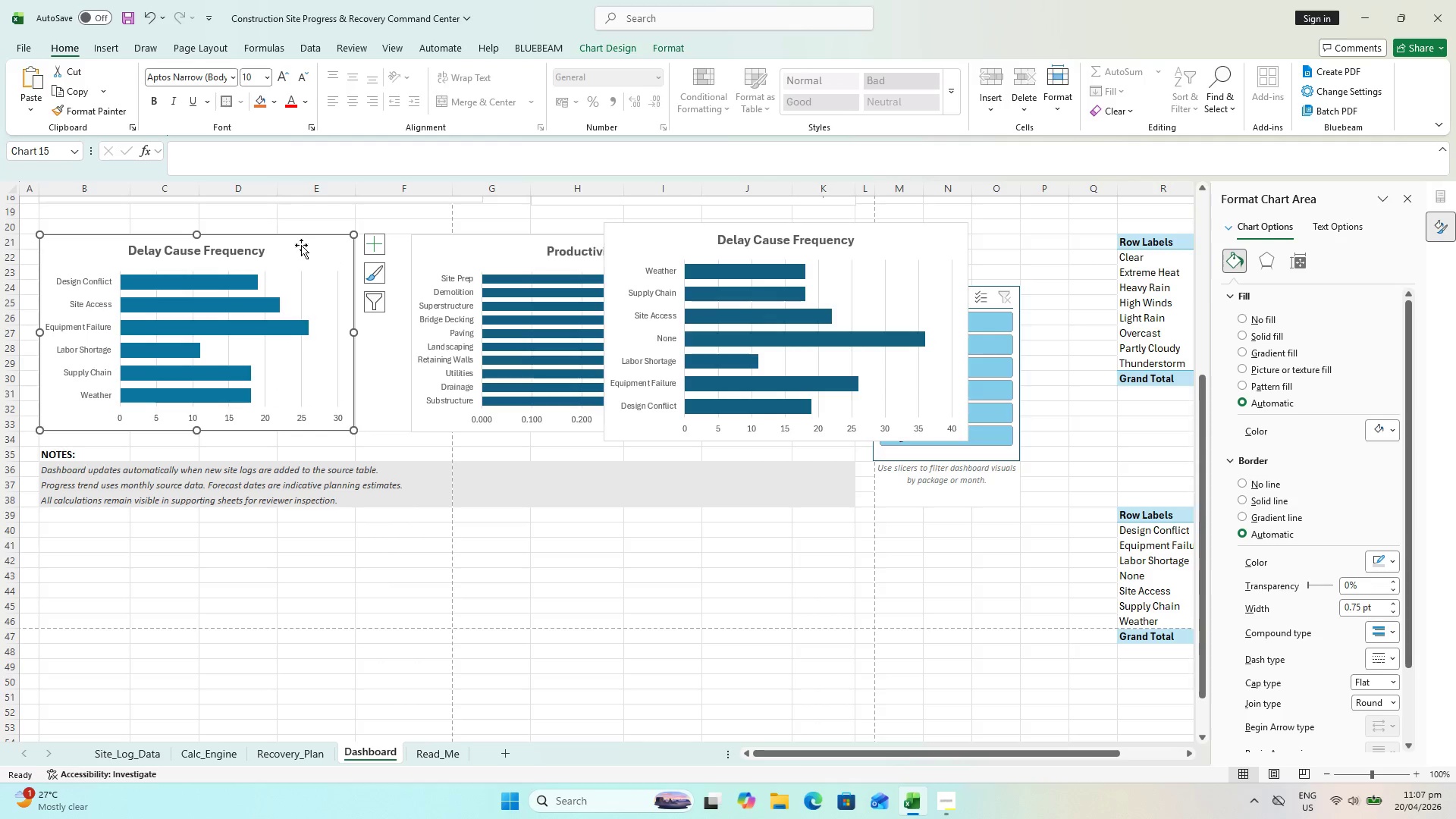 
key(Delete)
 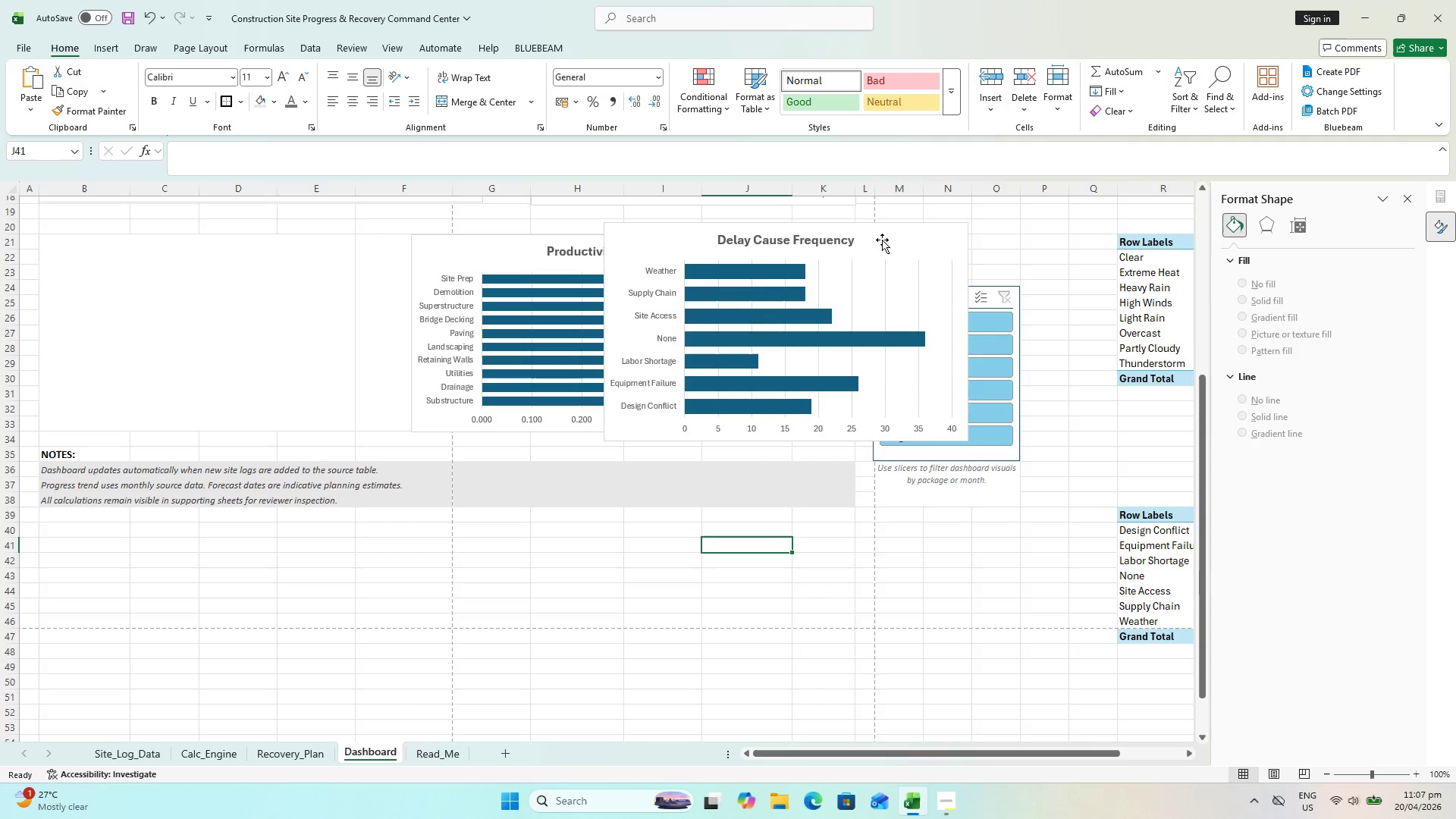 
left_click_drag(start_coordinate=[896, 236], to_coordinate=[330, 248])
 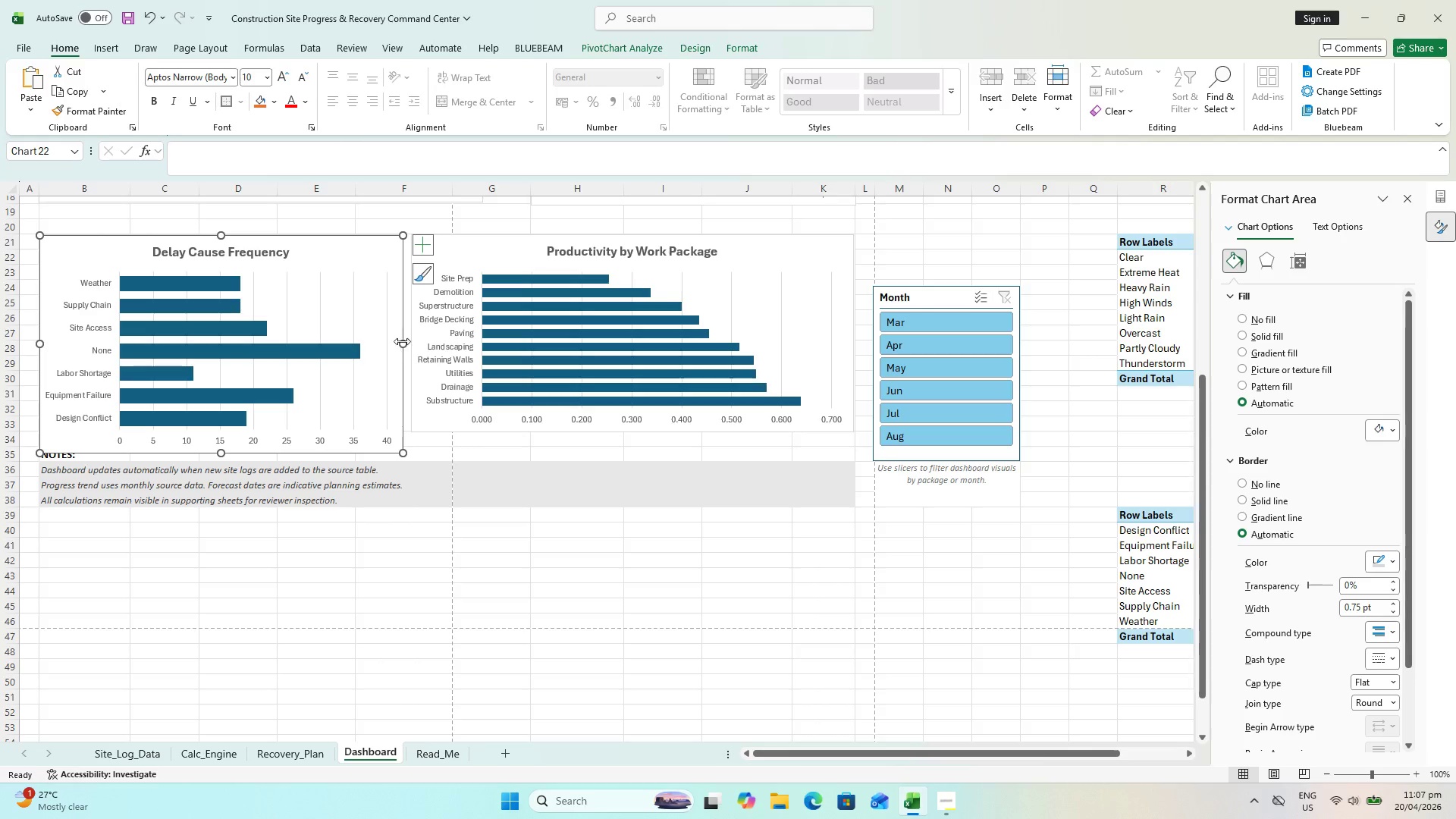 
left_click_drag(start_coordinate=[402, 341], to_coordinate=[354, 334])
 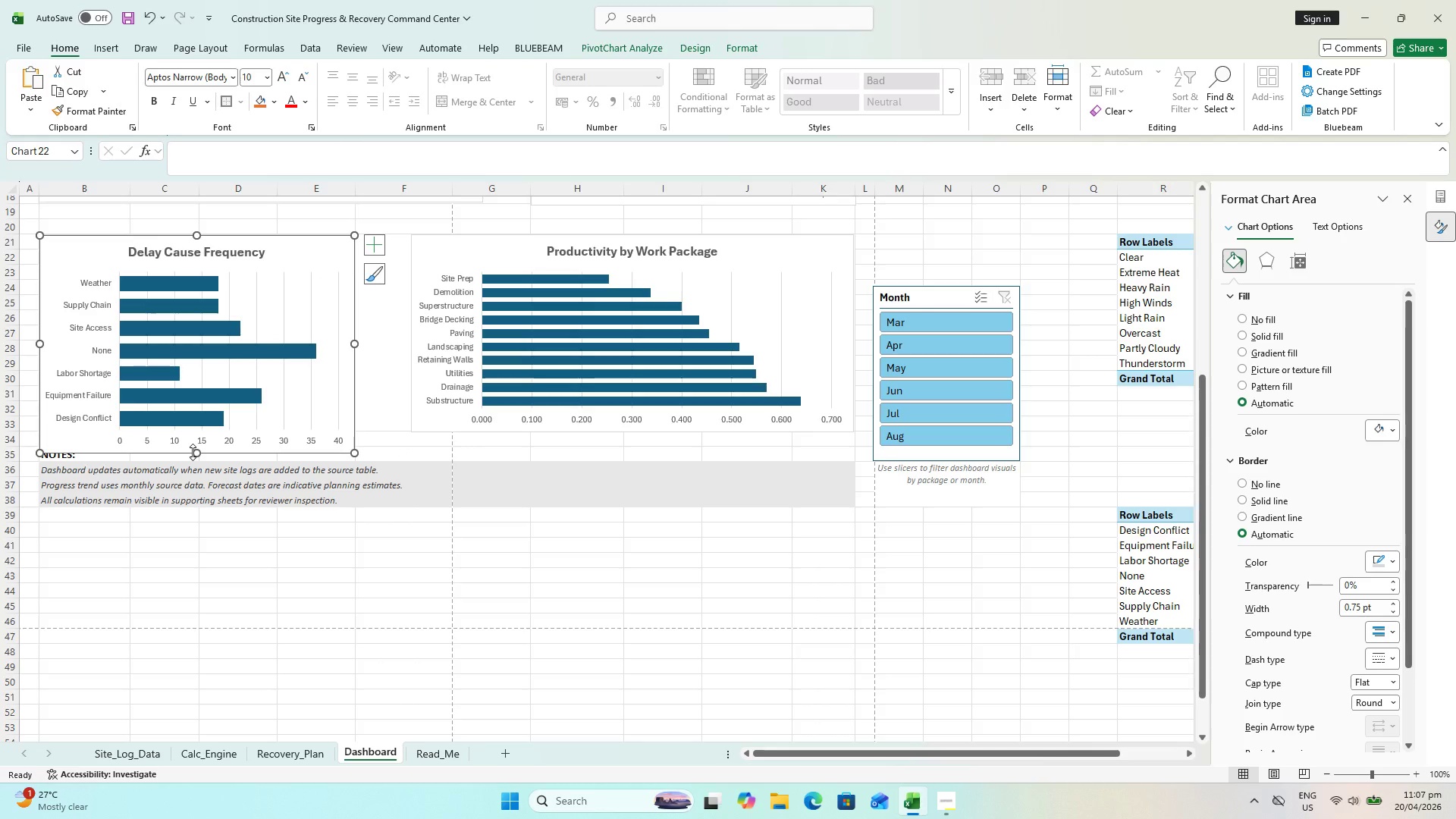 
left_click_drag(start_coordinate=[193, 452], to_coordinate=[208, 431])
 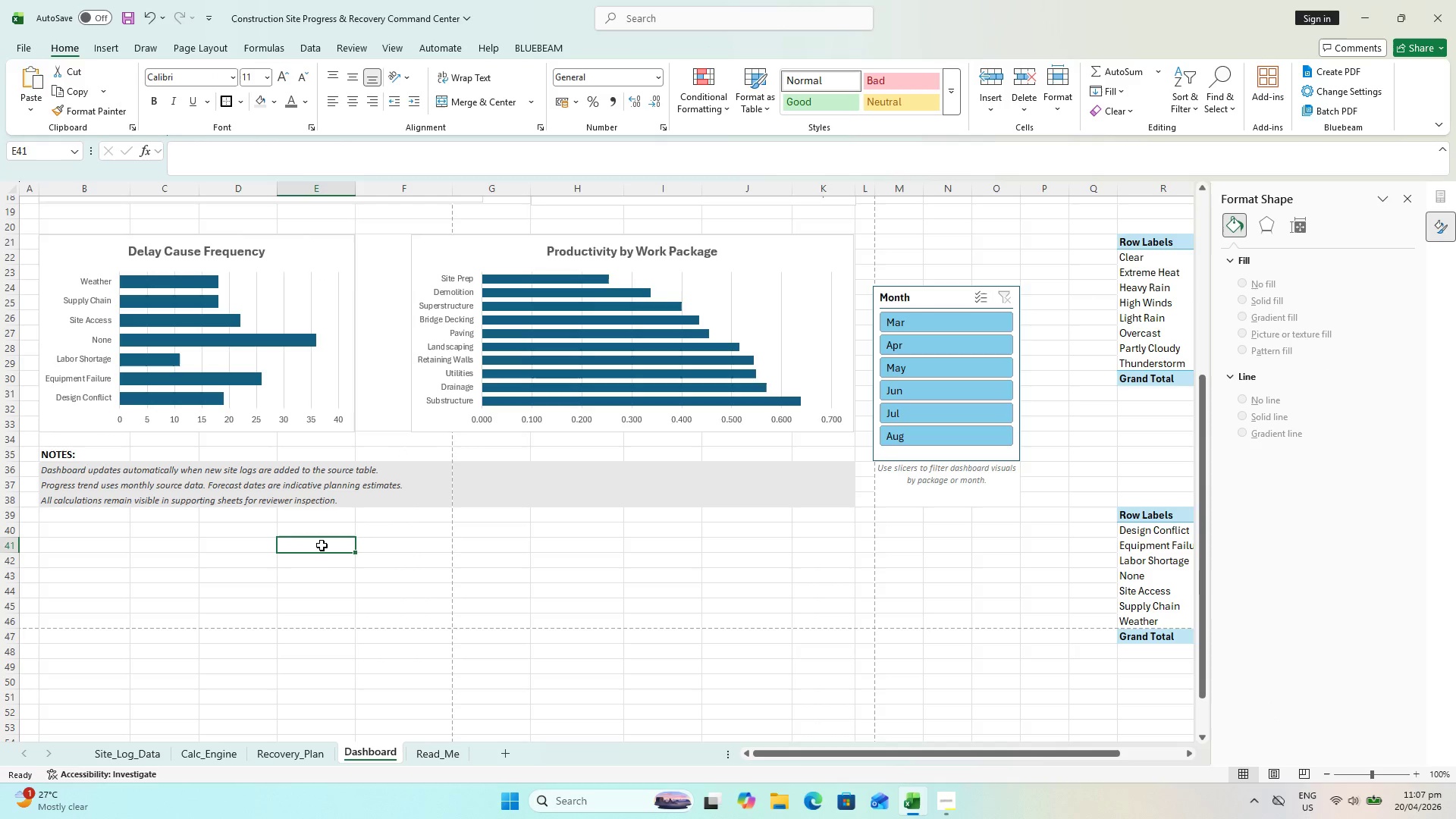 
left_click([310, 600])
 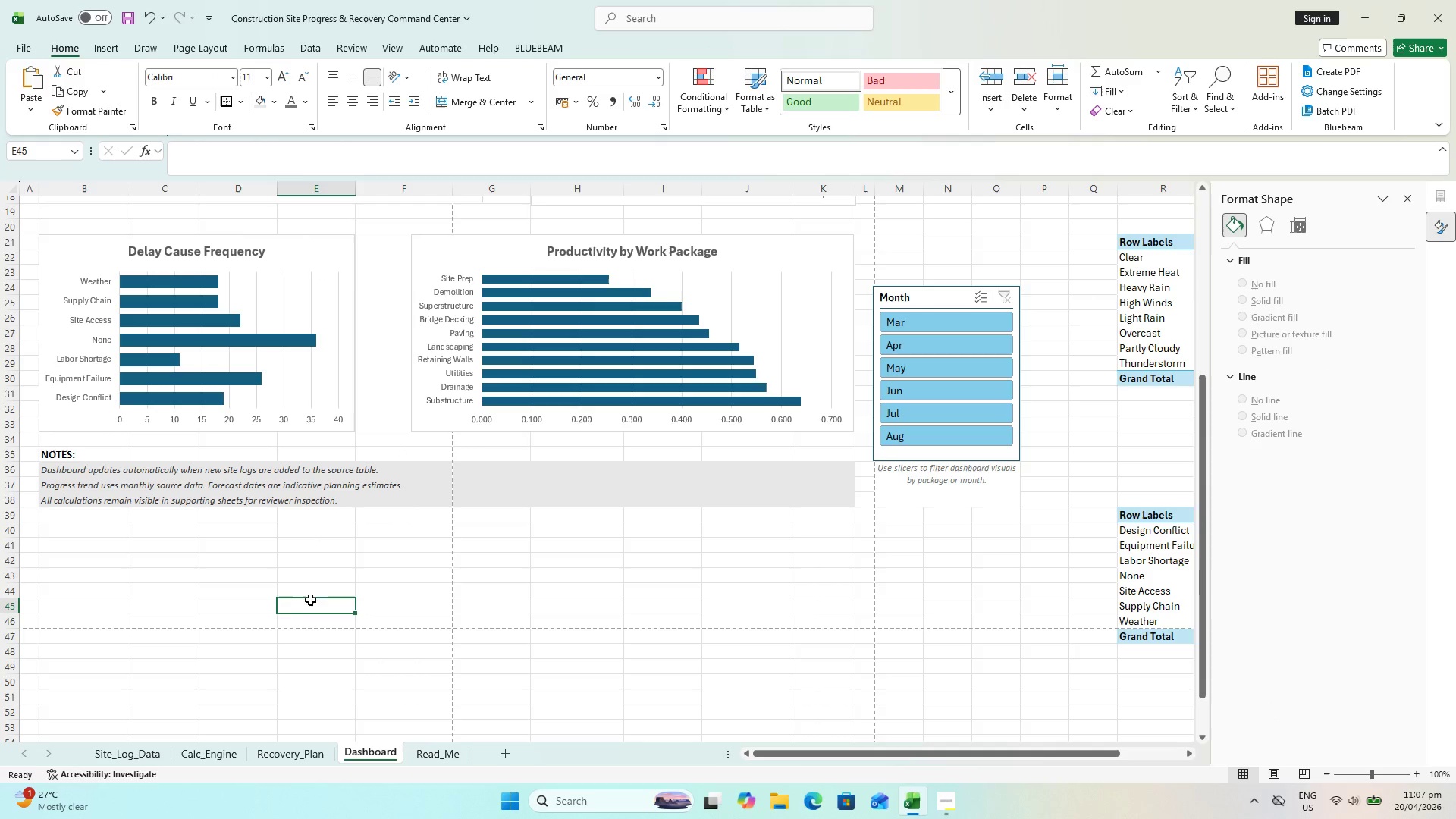 
key(Escape)
 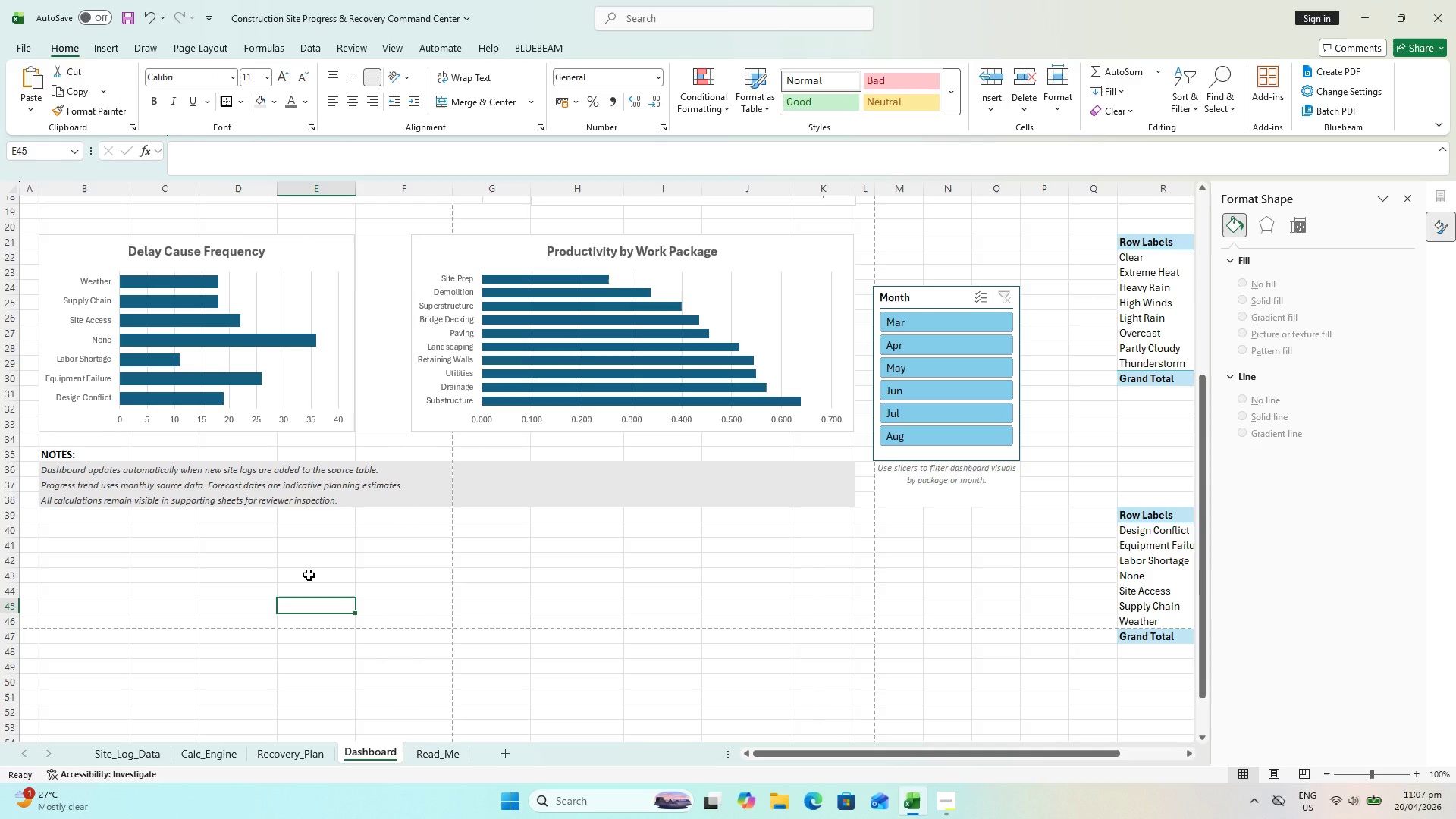 
key(Control+ControlLeft)
 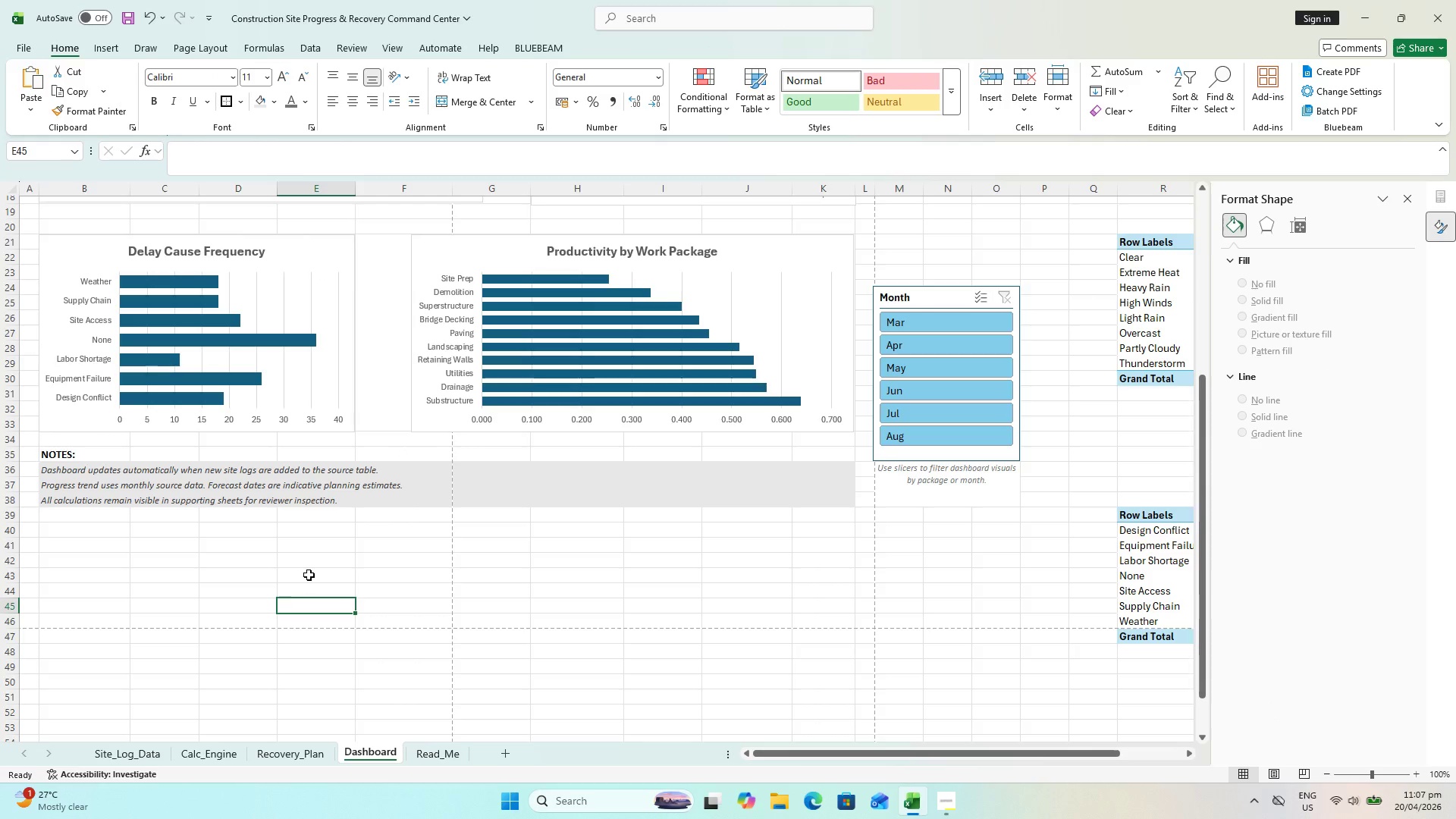 
key(Control+ControlLeft)
 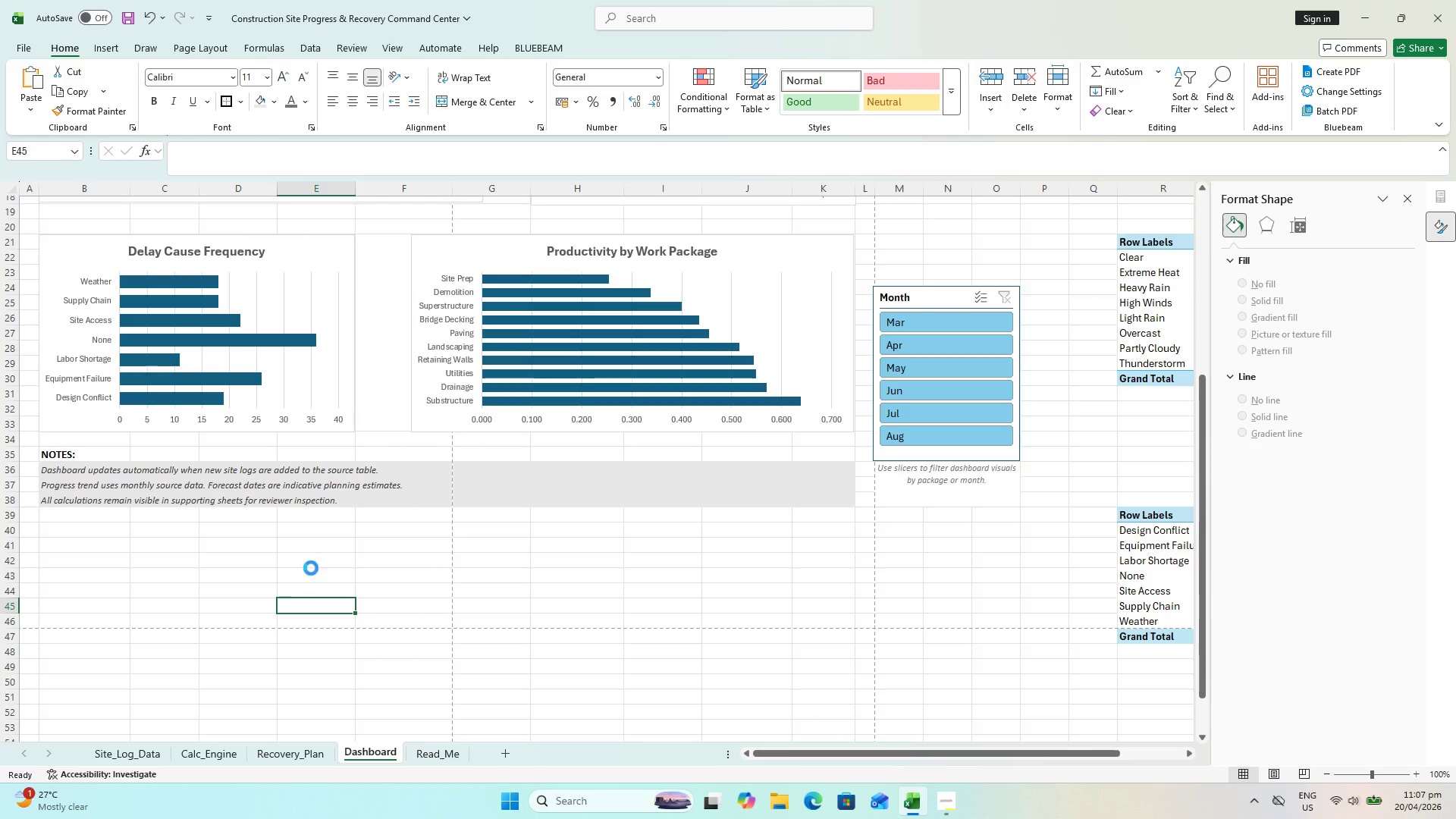 
key(Control+S)
 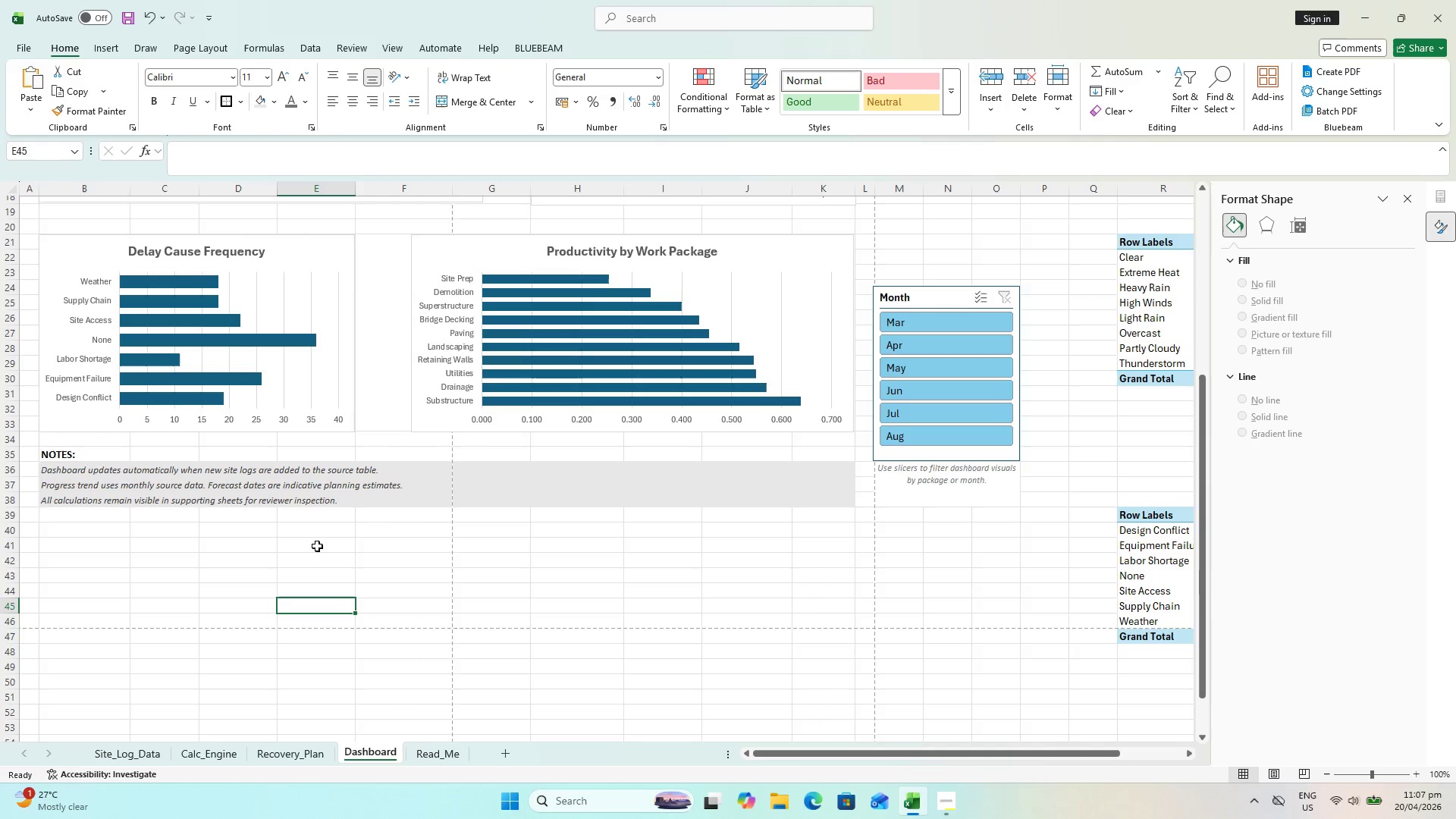 
key(Control+ControlLeft)
 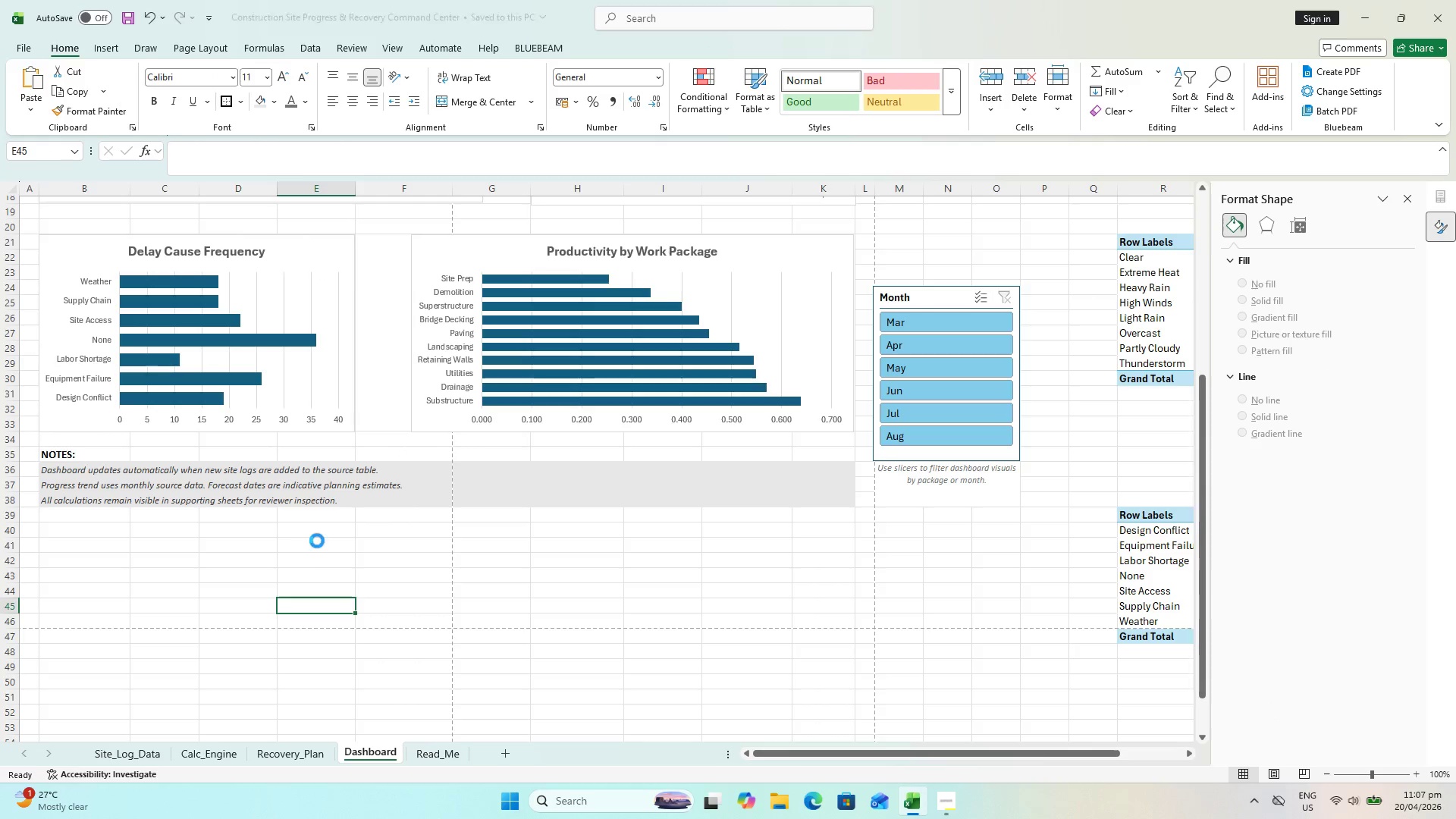 
key(Control+S)
 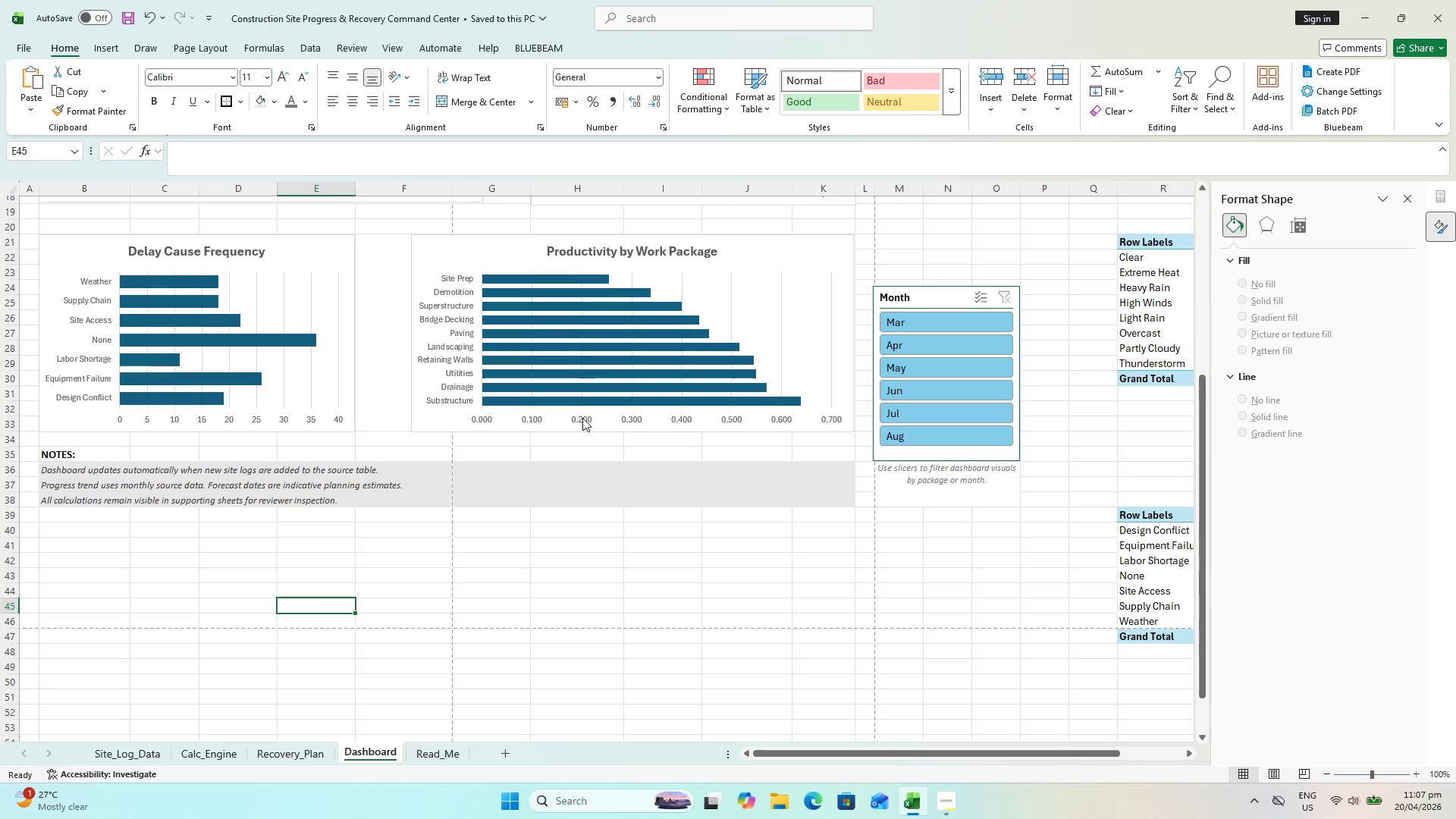 
scroll: coordinate [214, 576], scroll_direction: up, amount: 6.0
 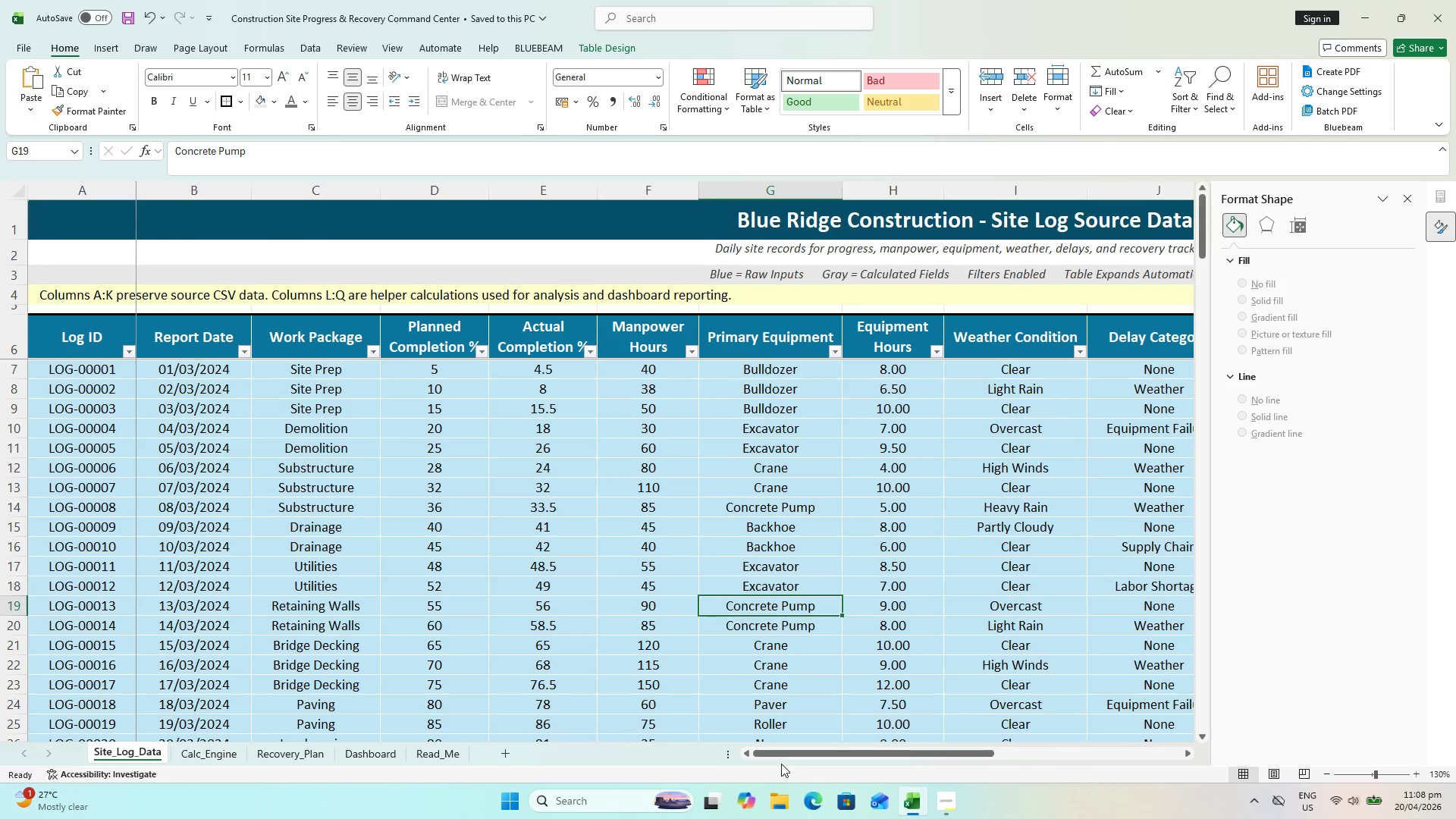 
left_click_drag(start_coordinate=[781, 745], to_coordinate=[630, 744])
 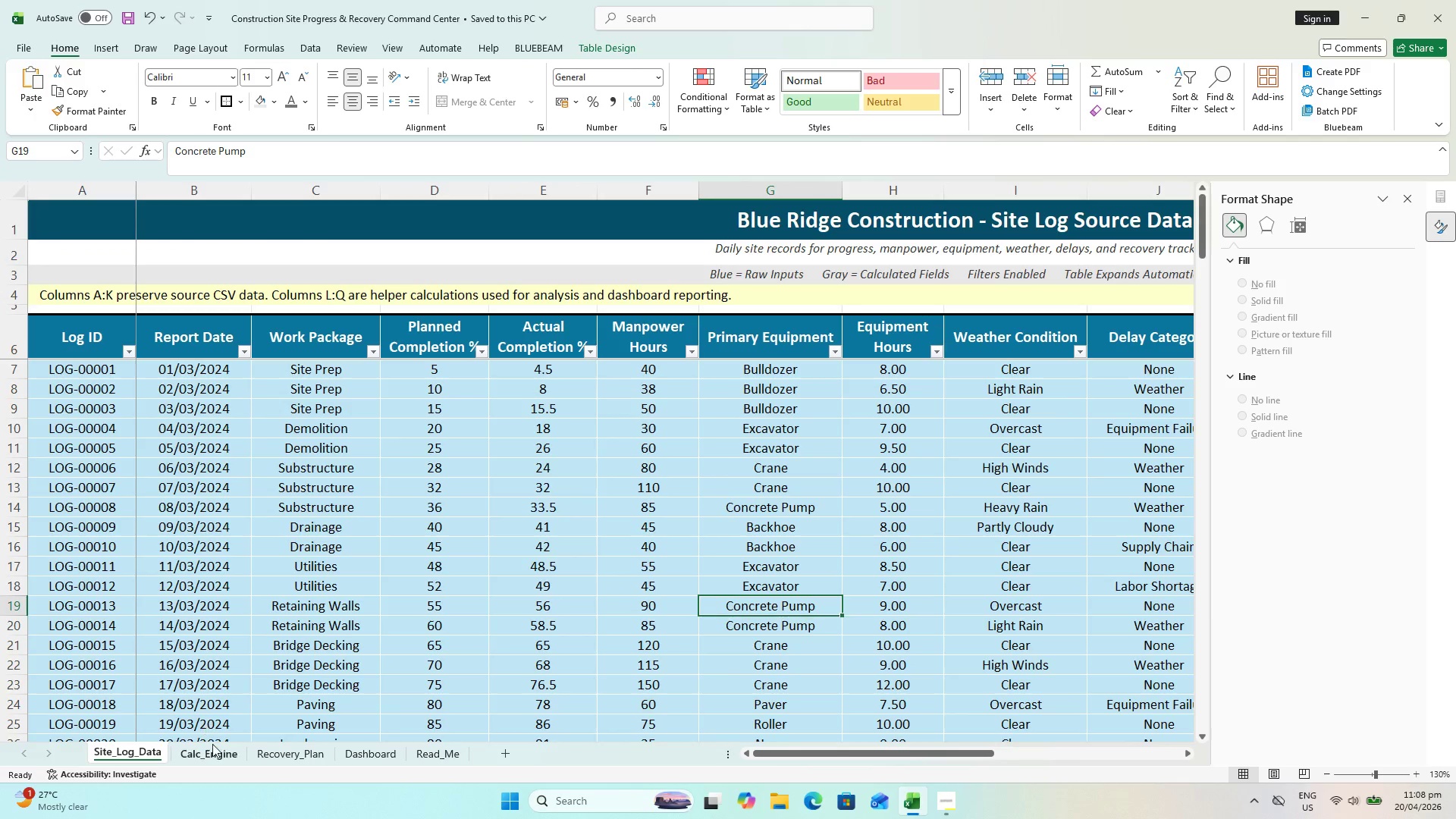 
left_click([212, 749])
 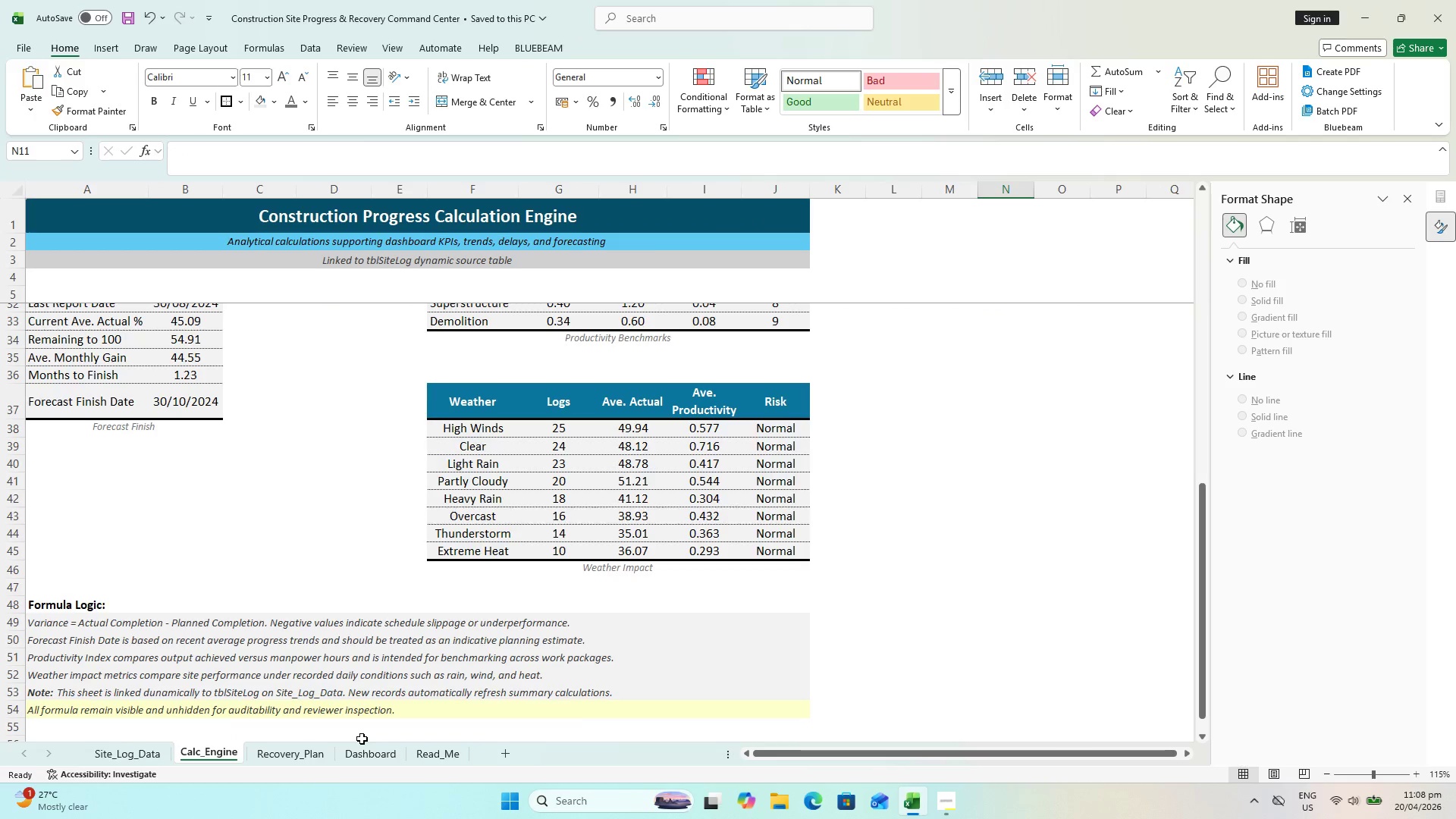 
left_click([376, 756])
 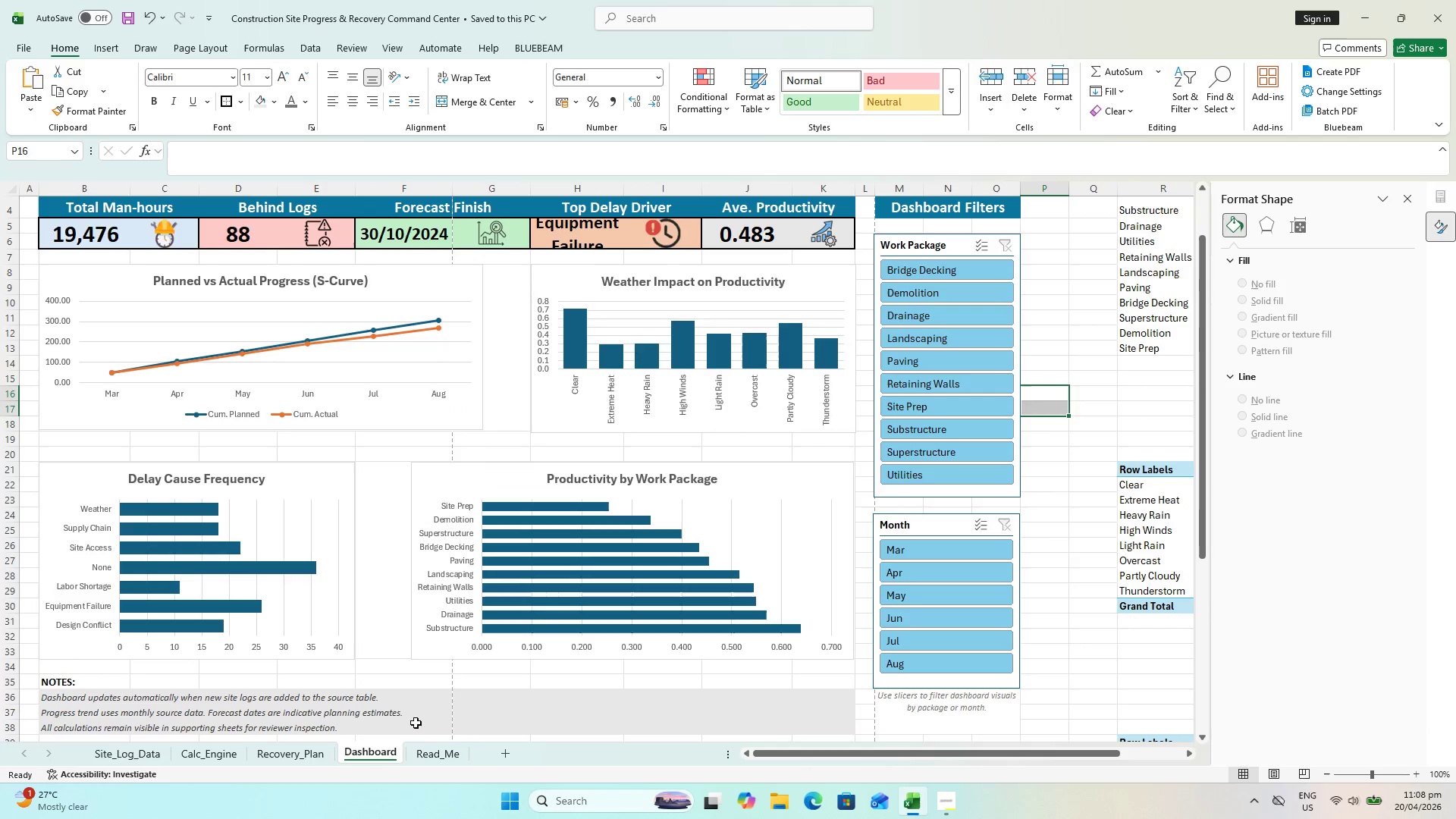 
key(Control+S)
 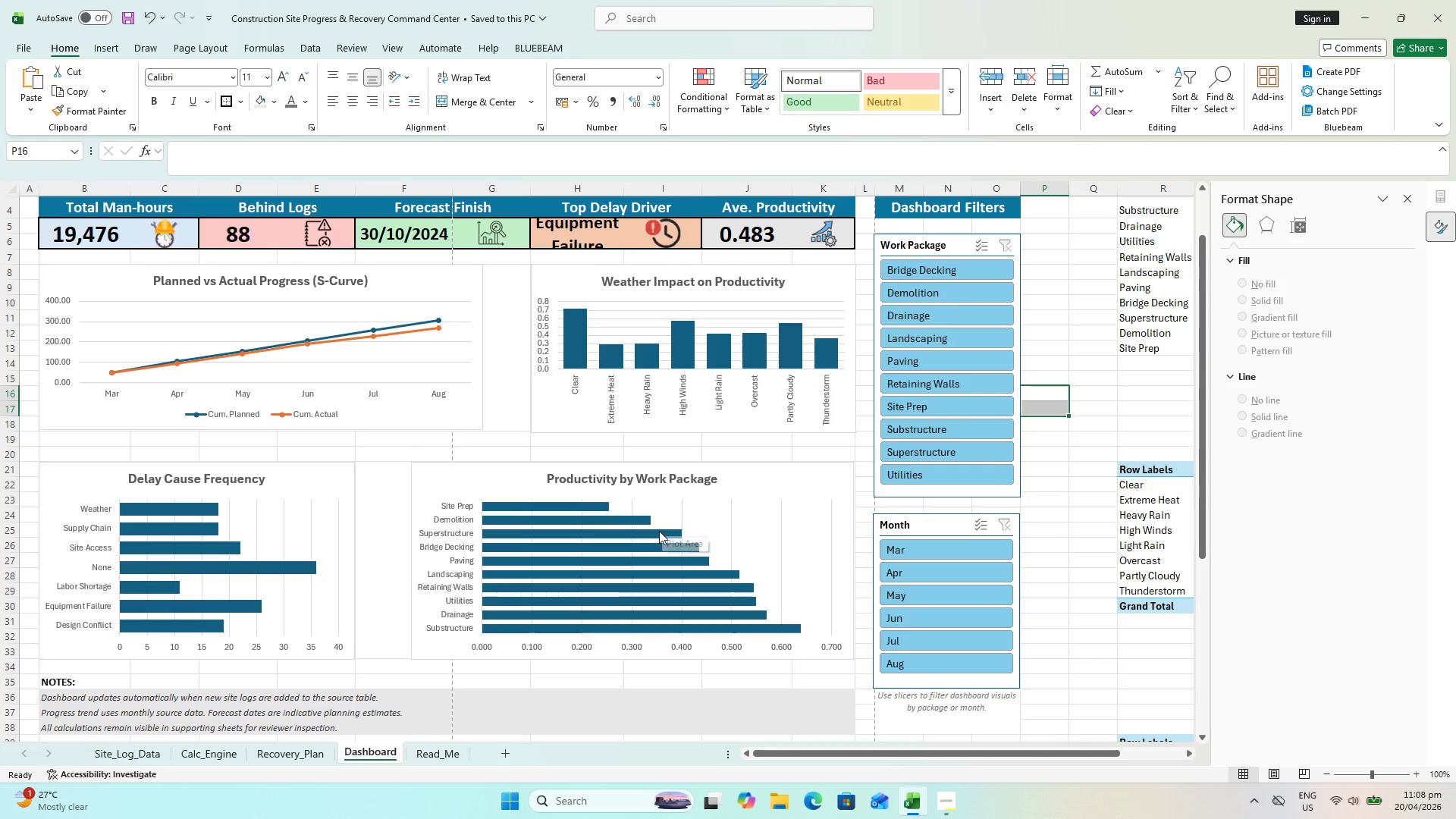 
wait(9.67)
 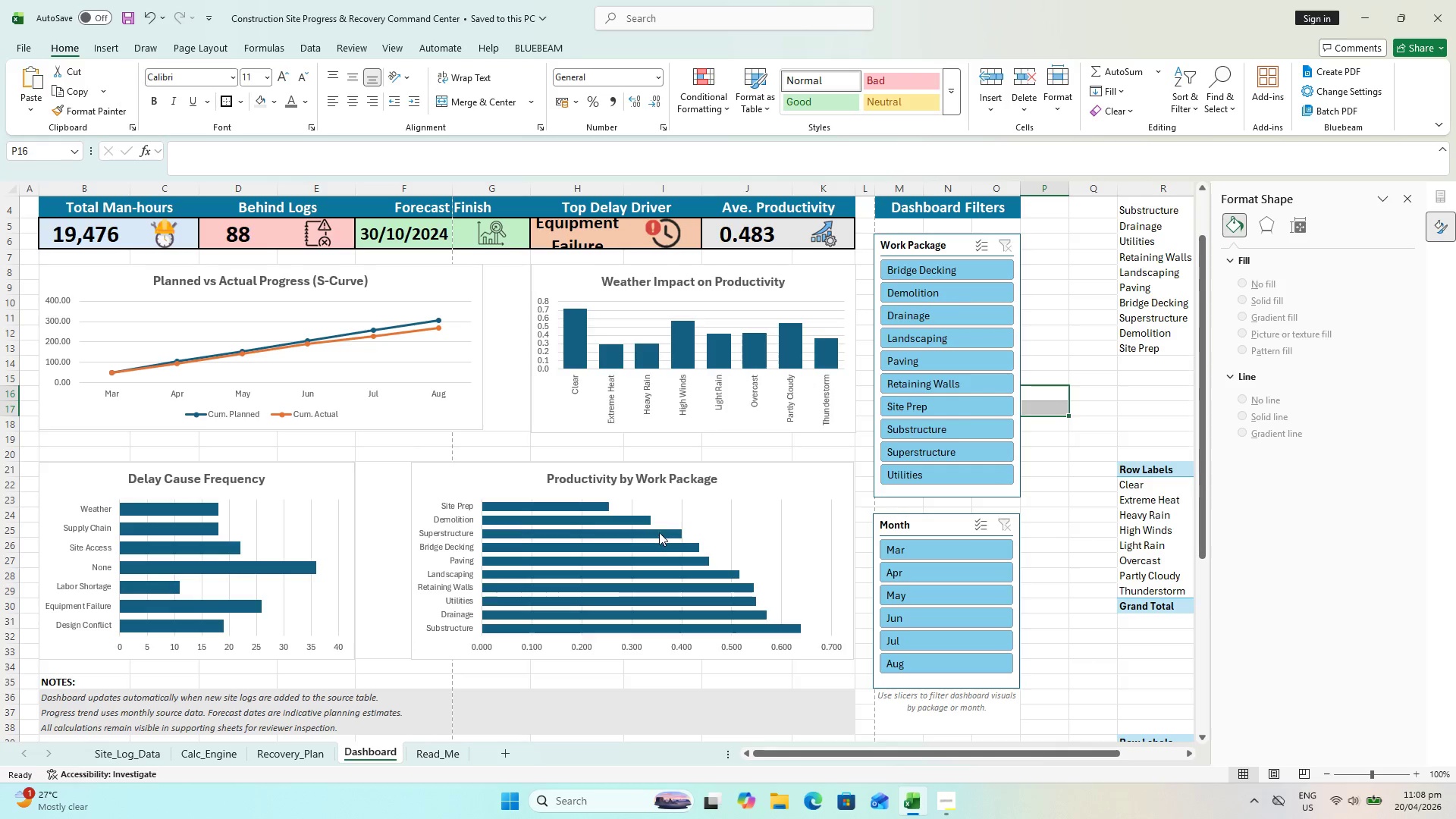 
key(Control+S)
 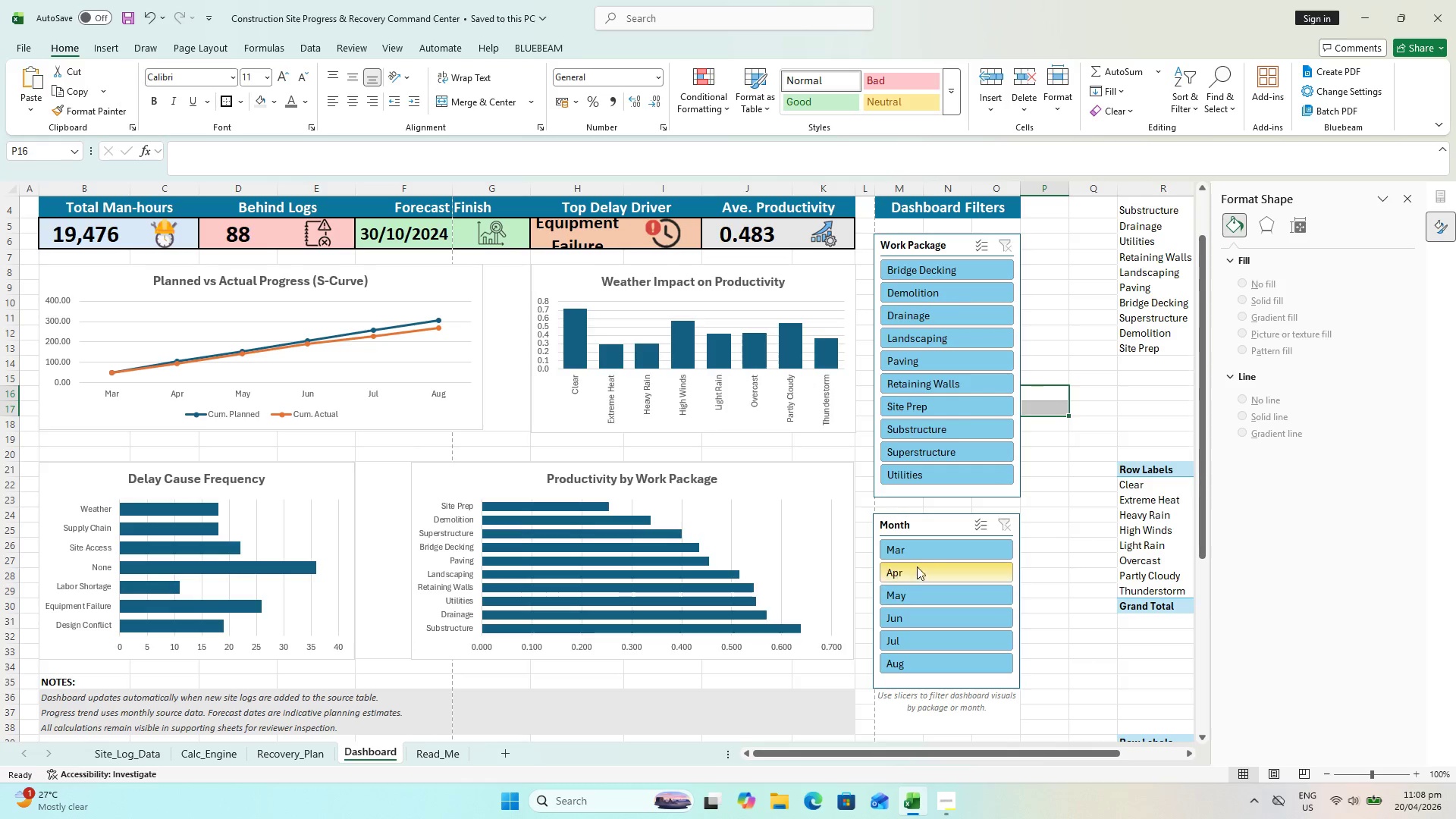 
left_click([1081, 278])
 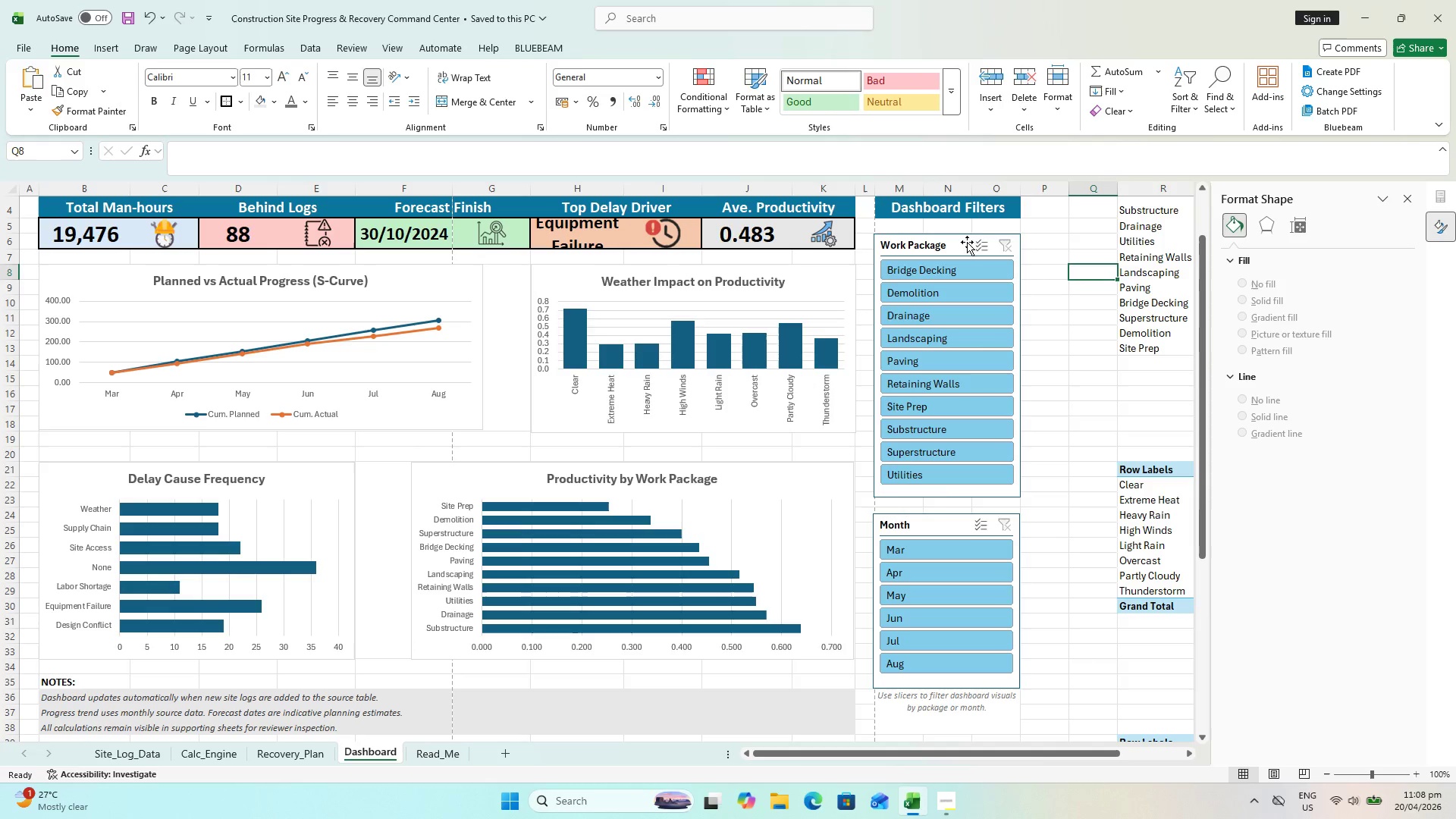 
left_click([967, 242])
 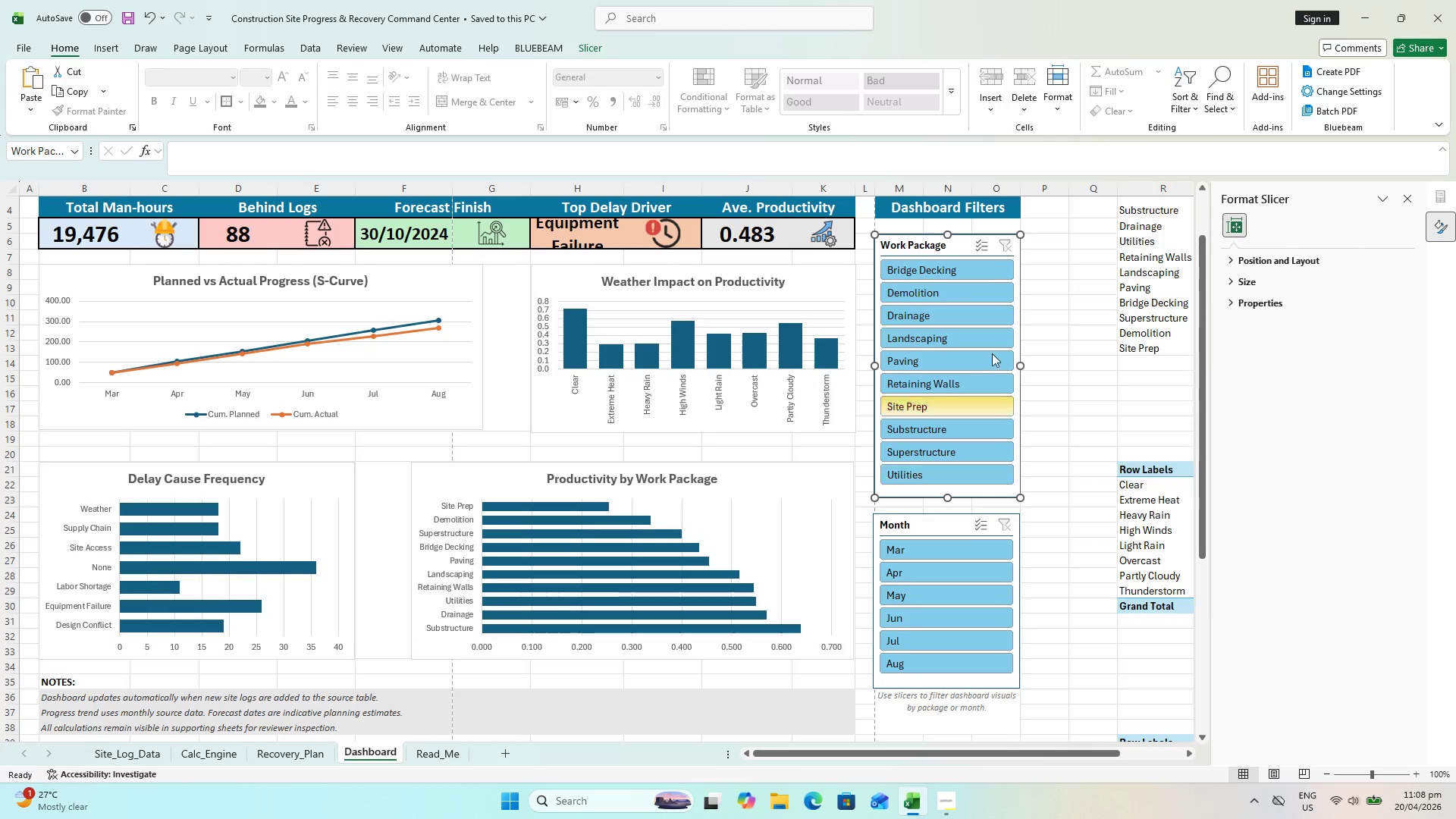 
wait(7.47)
 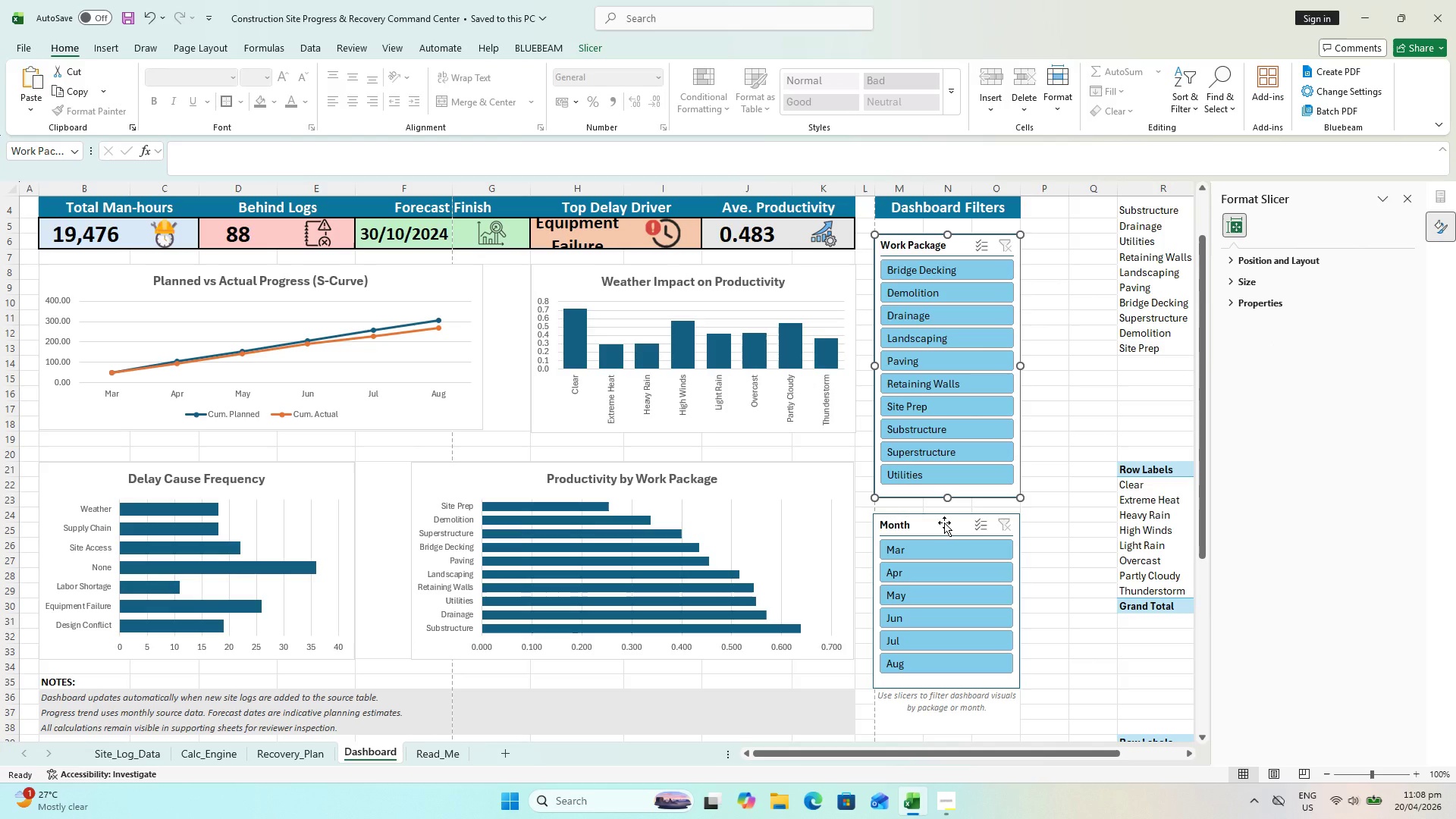 
right_click([968, 251])
 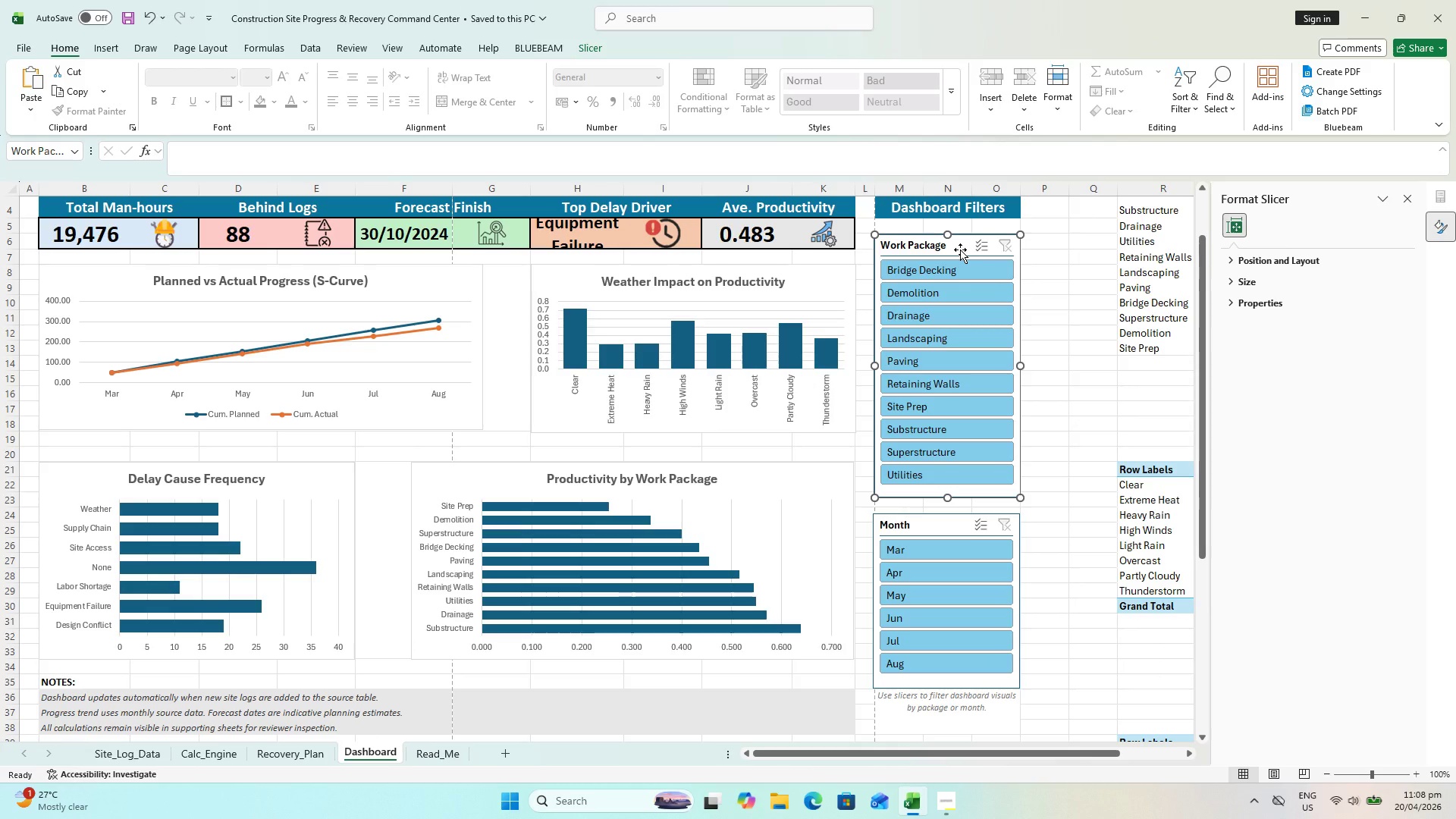 
wait(13.25)
 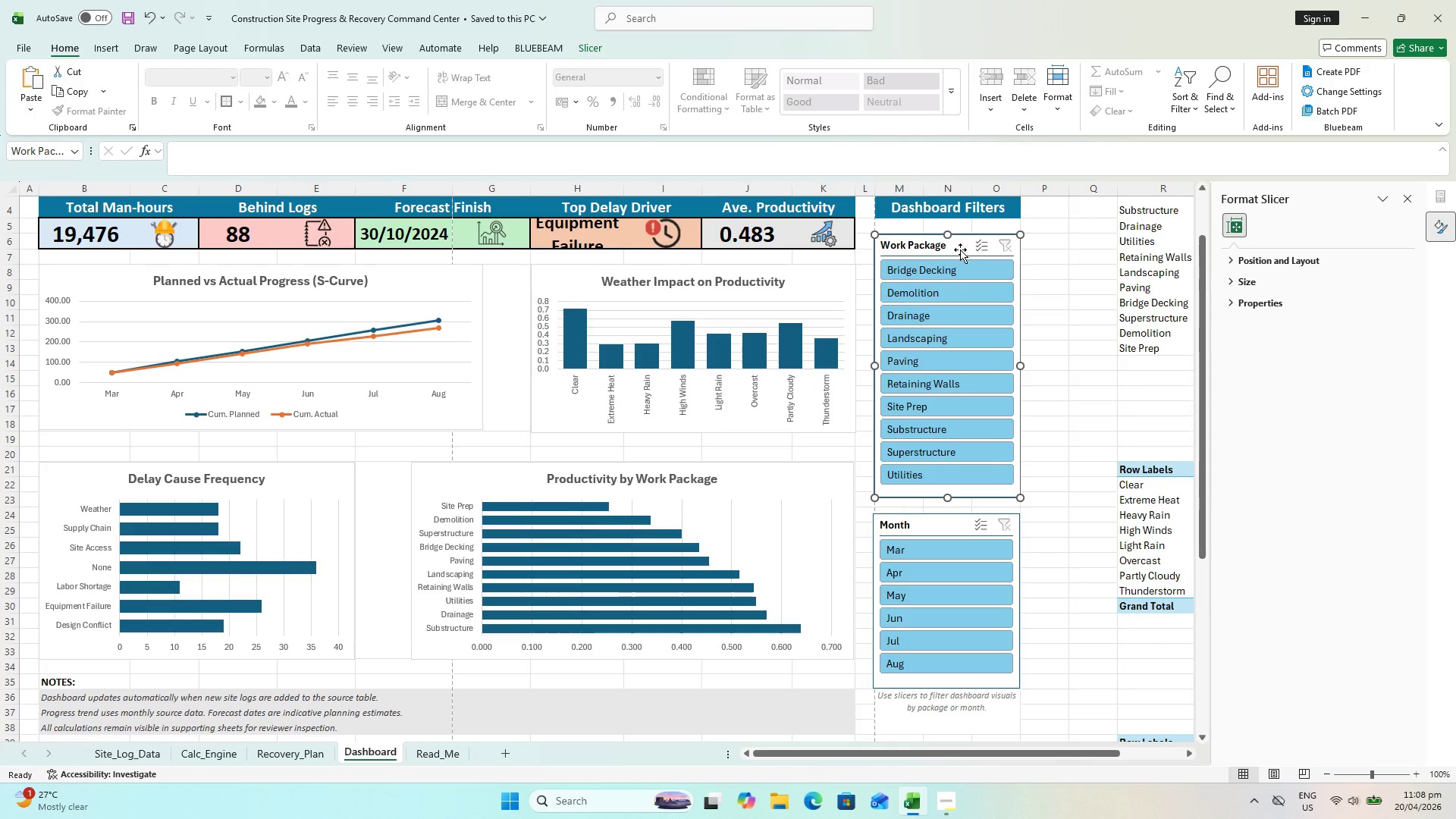 
left_click([952, 250])
 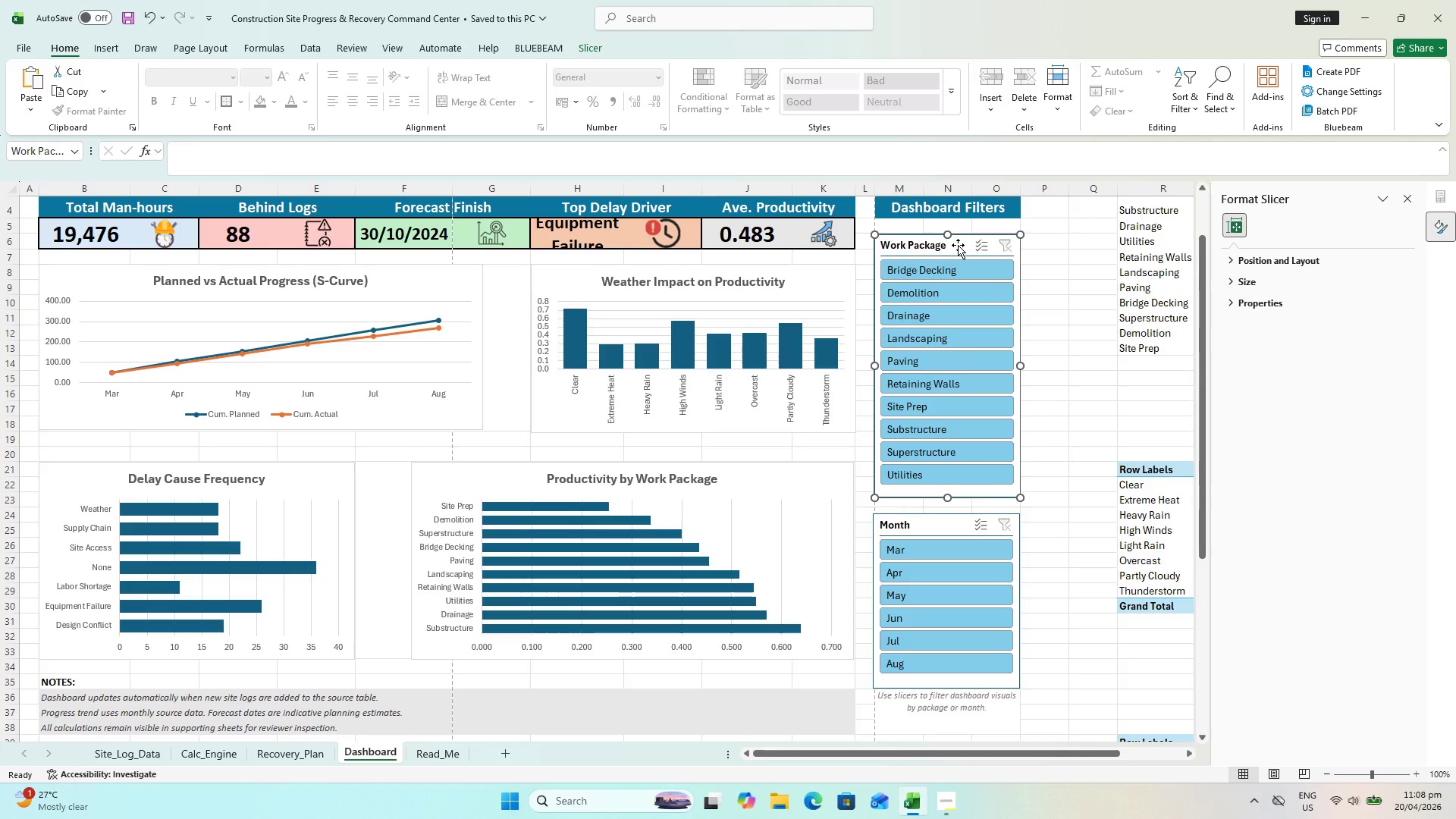 
right_click([959, 243])
 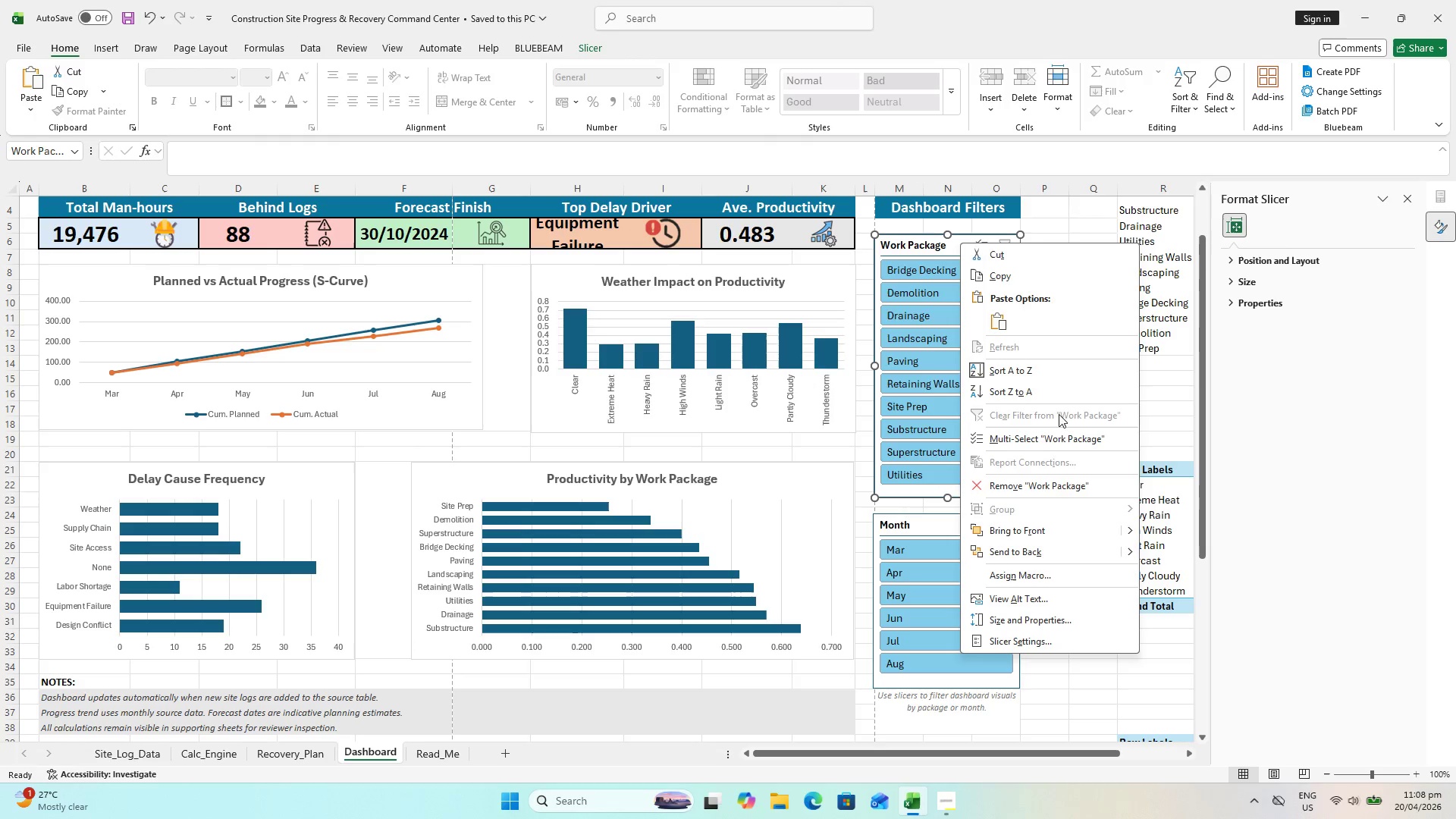 
left_click([1054, 466])
 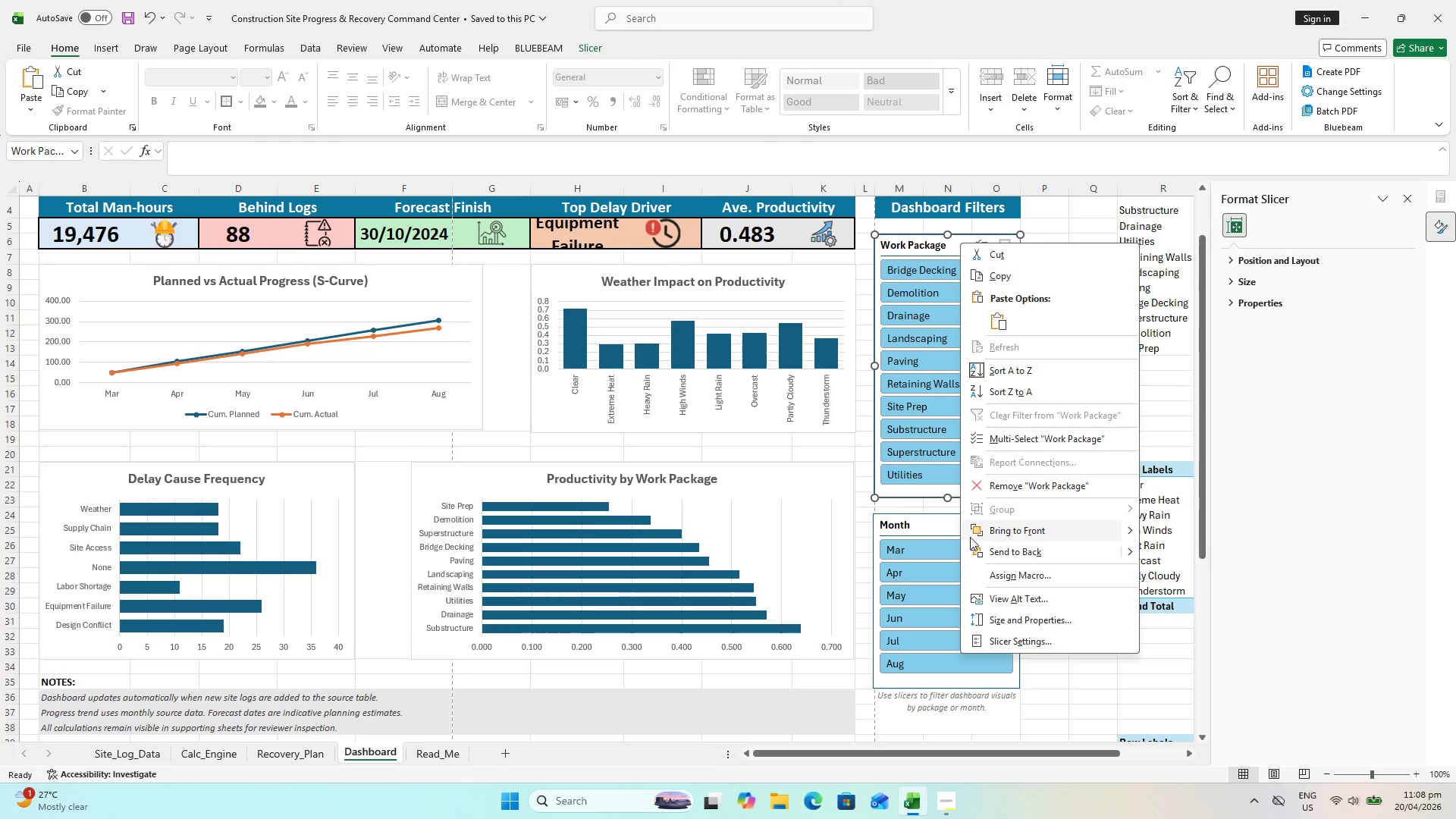 
key(Escape)
 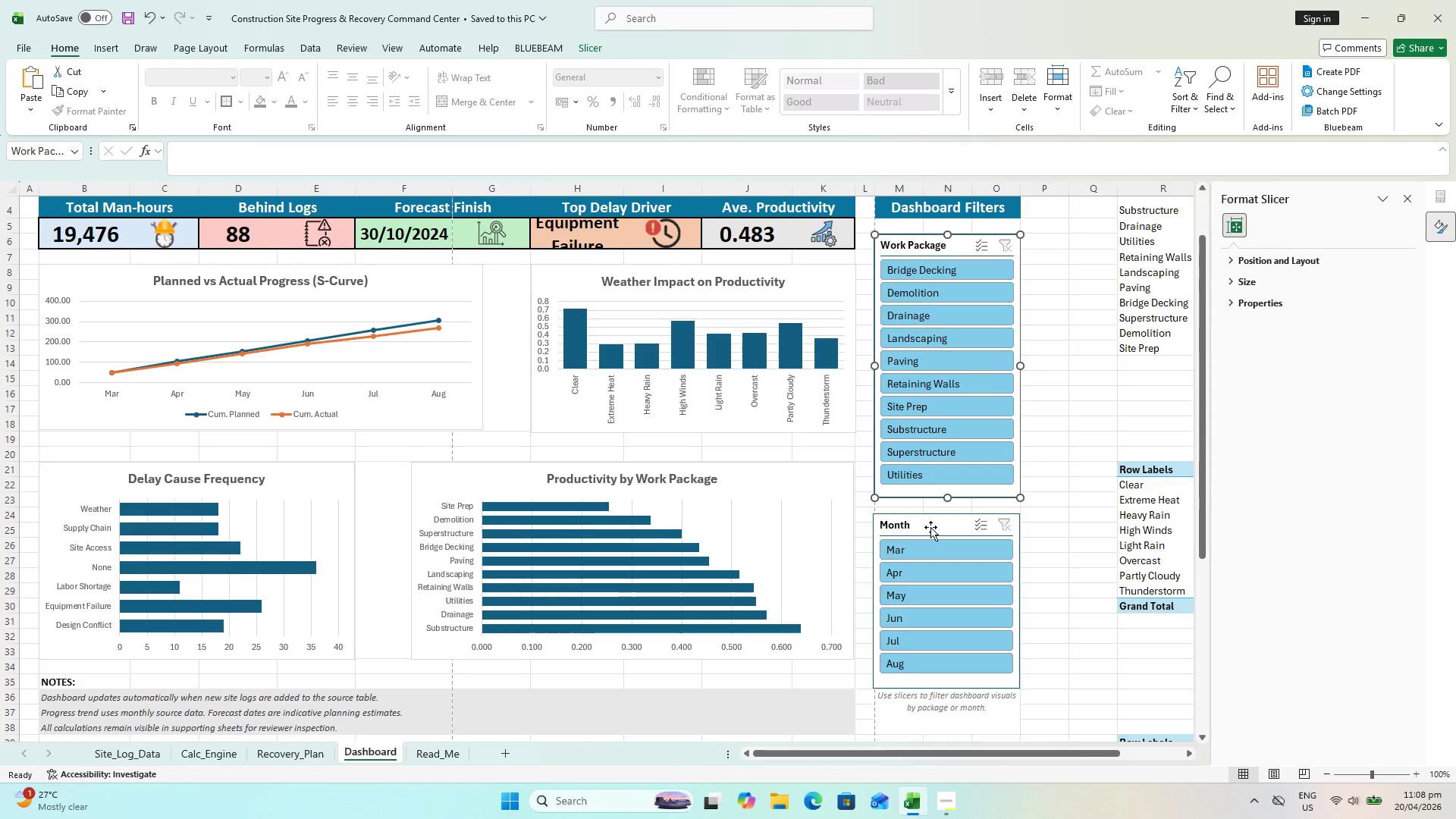 
hold_key(key=ControlLeft, duration=0.33)
left_click([930, 527])
 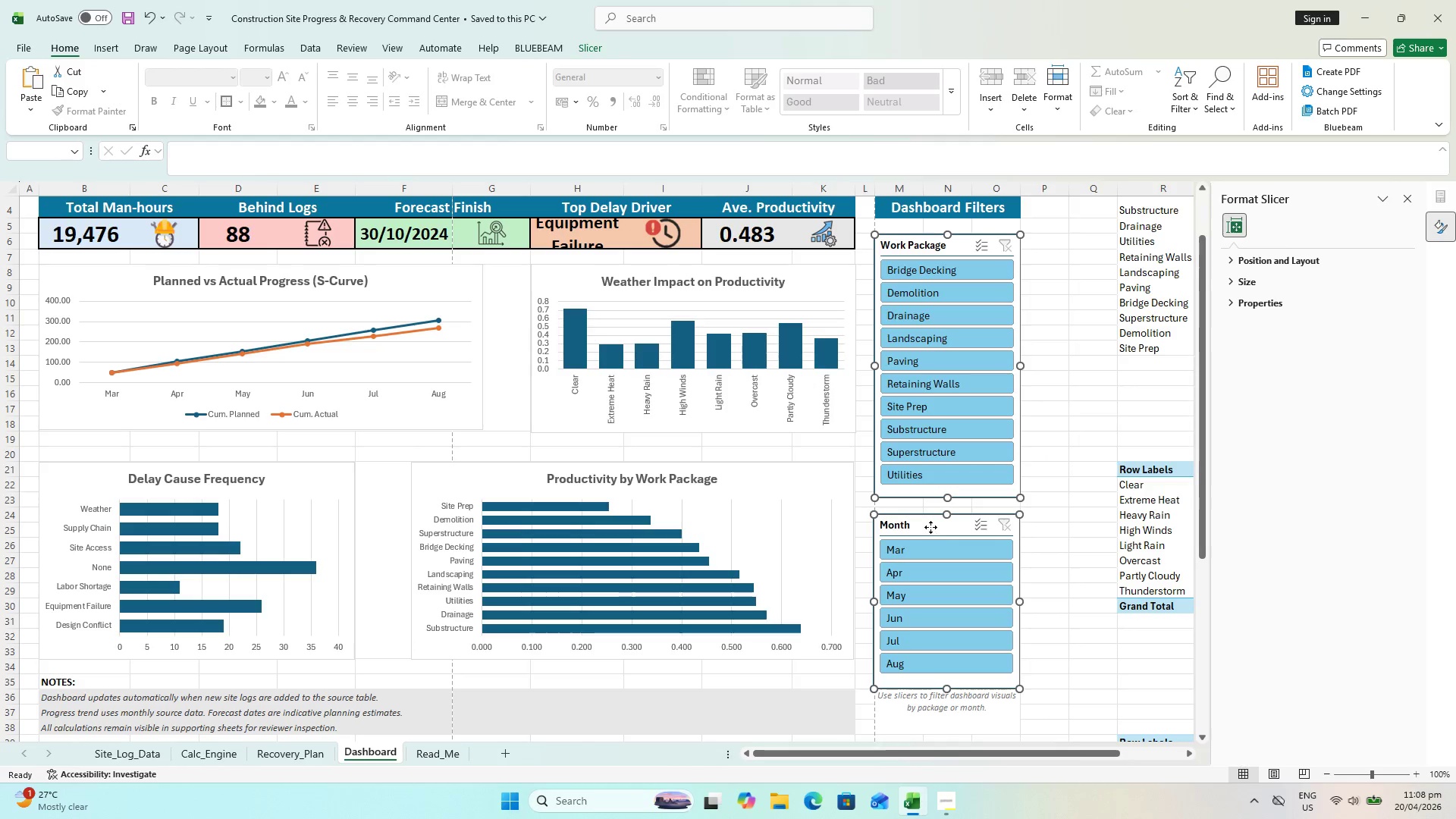 
right_click([930, 527])
 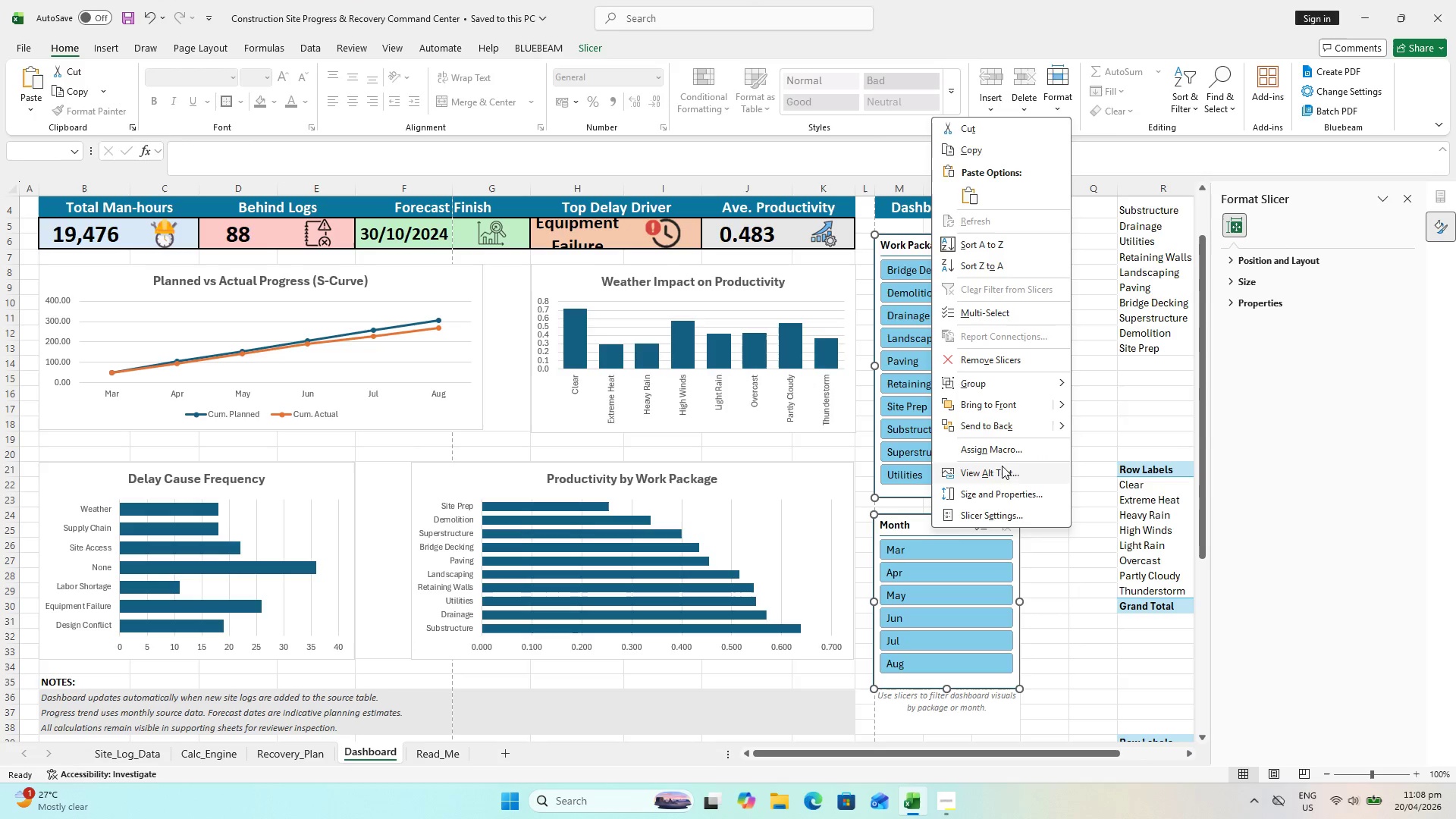 
key(Escape)
 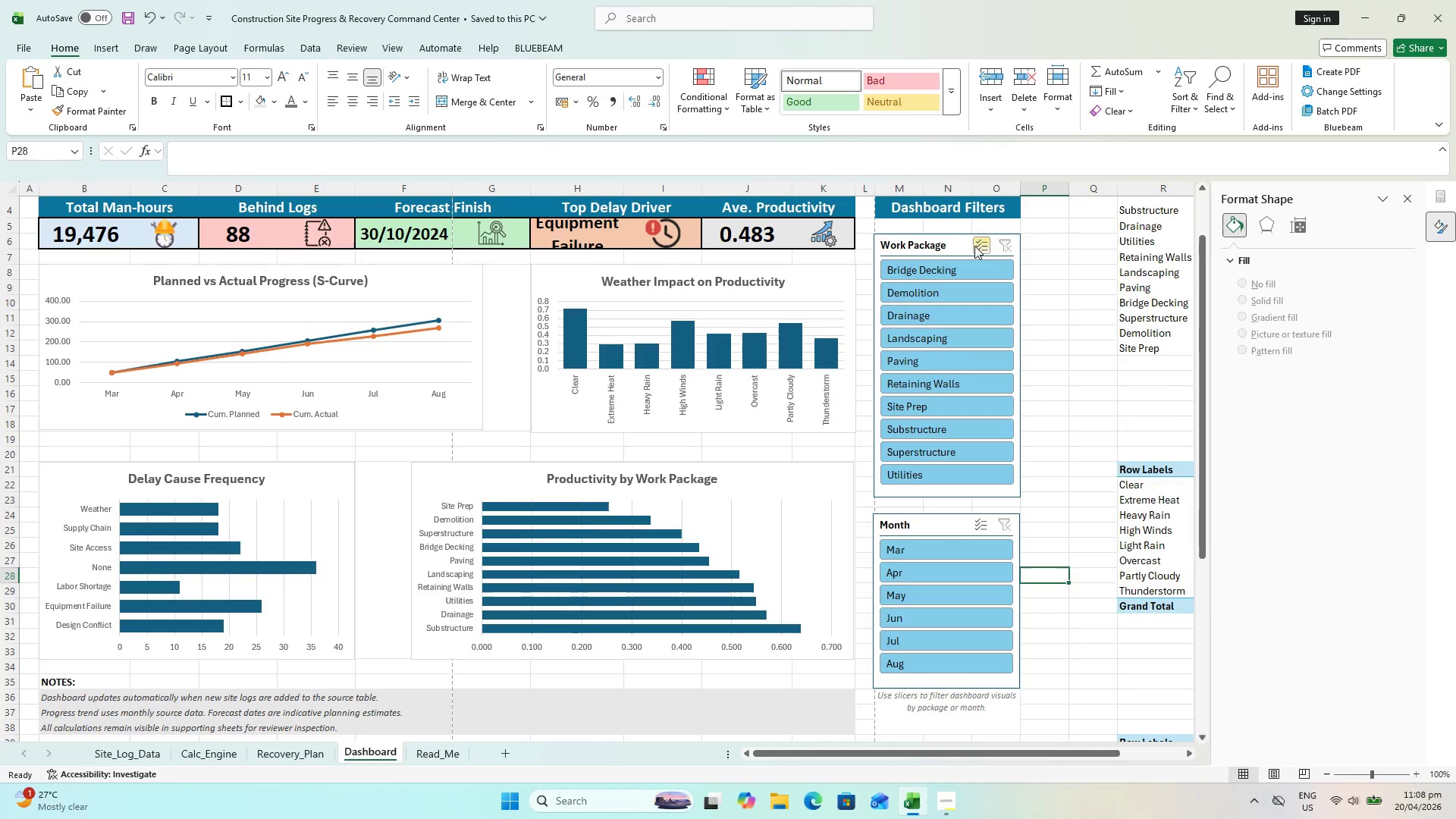 
left_click([952, 246])
 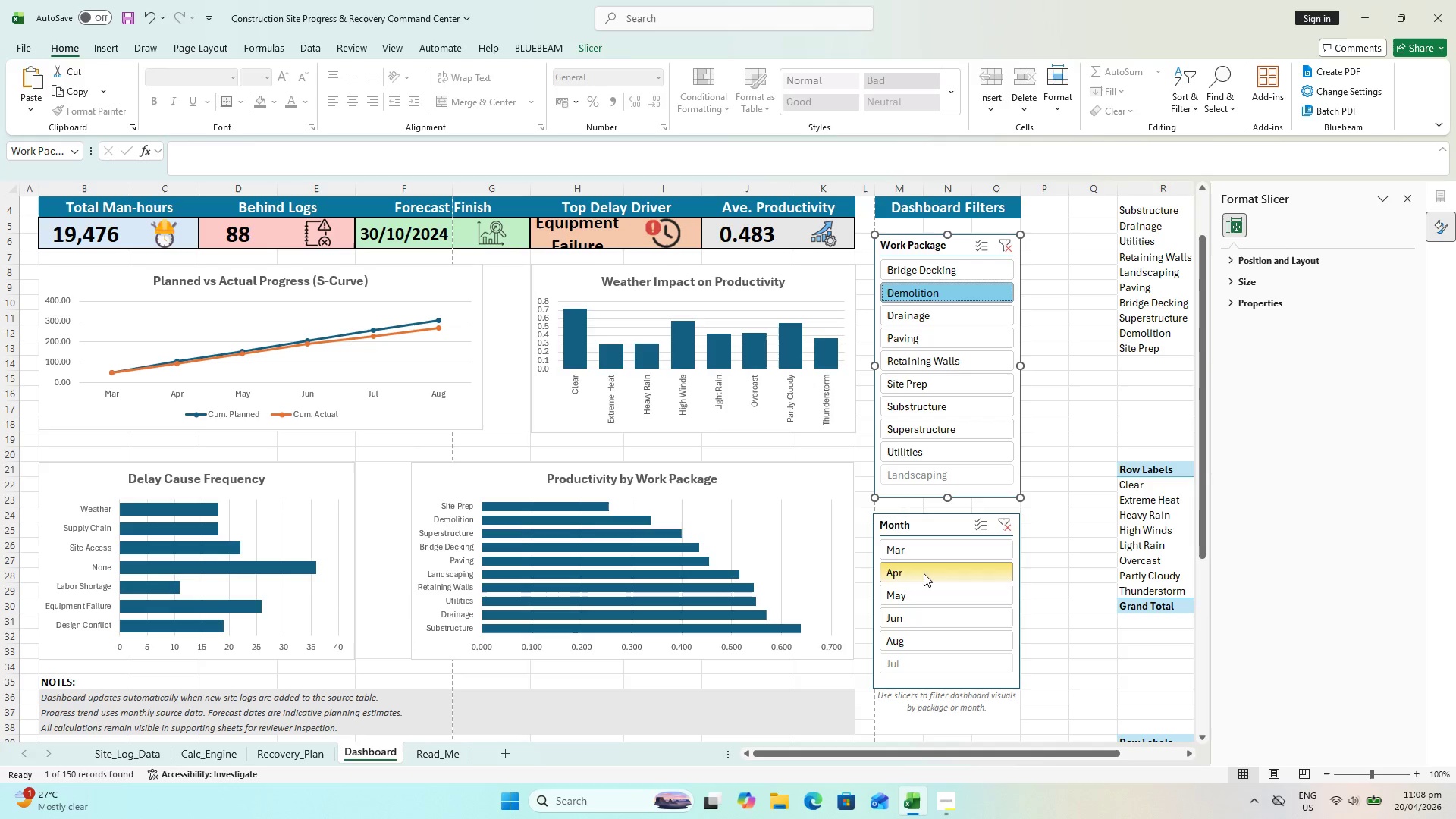 
key(Escape)
 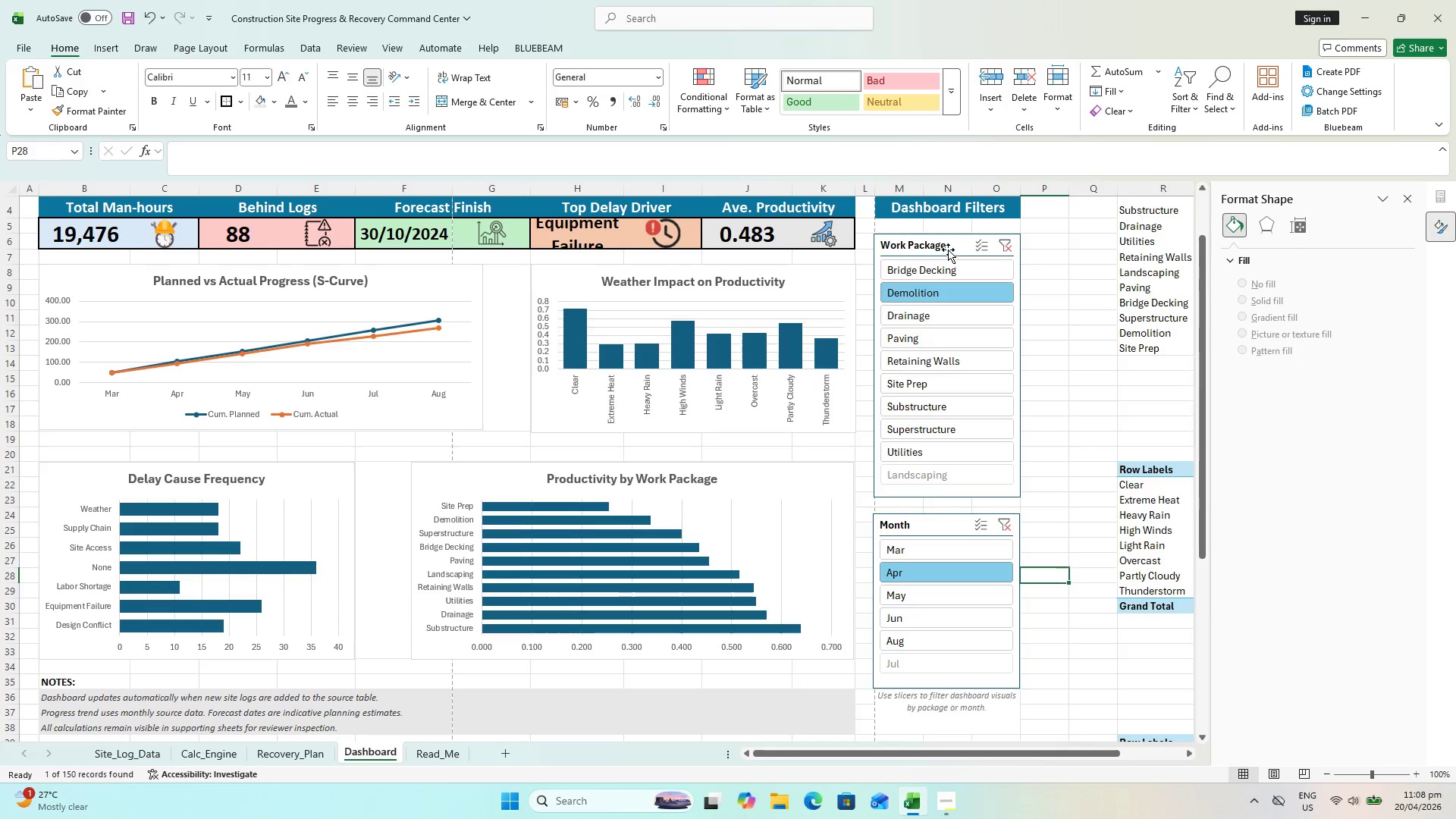 
left_click([948, 249])
 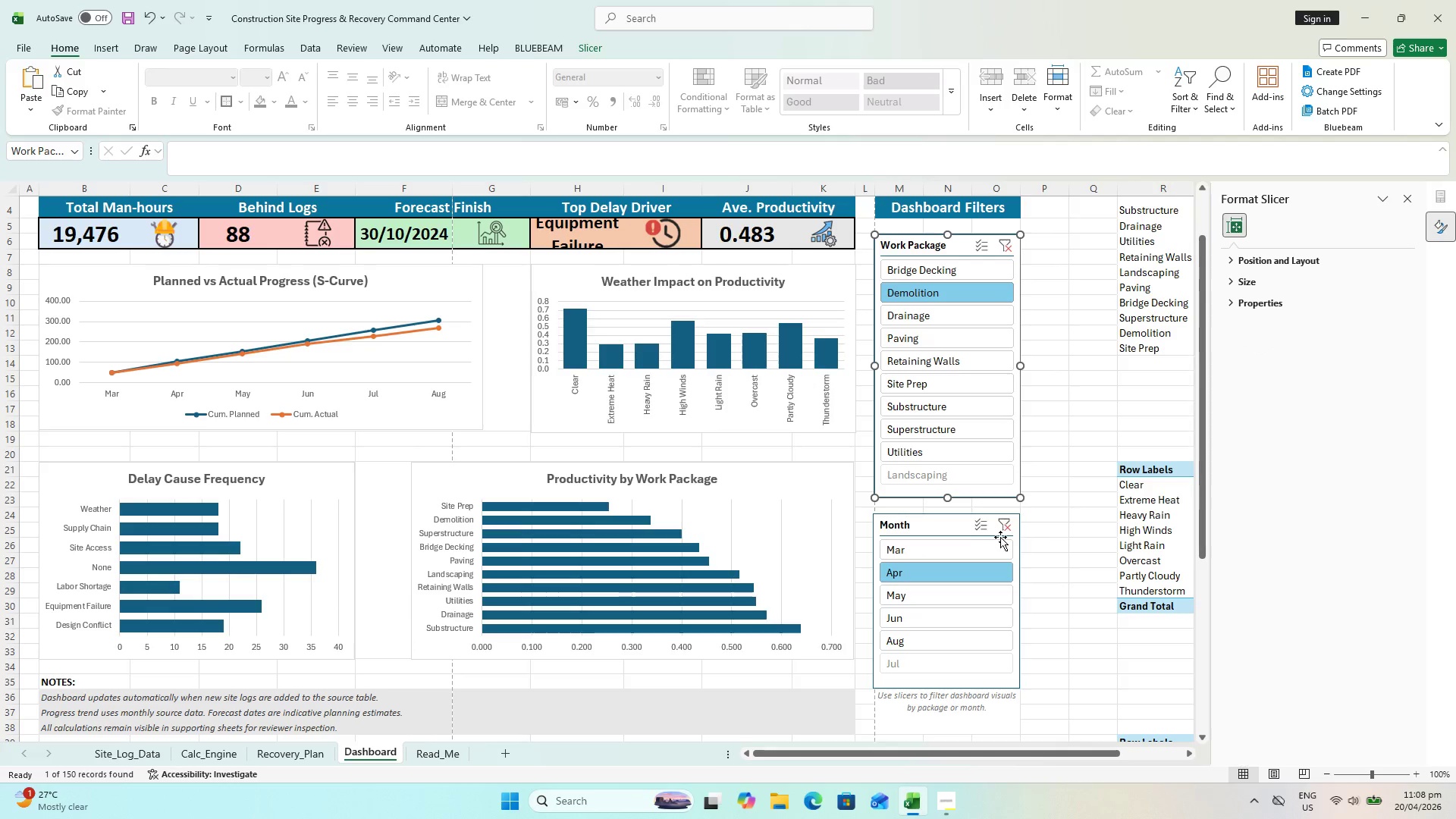 
left_click([1006, 529])
 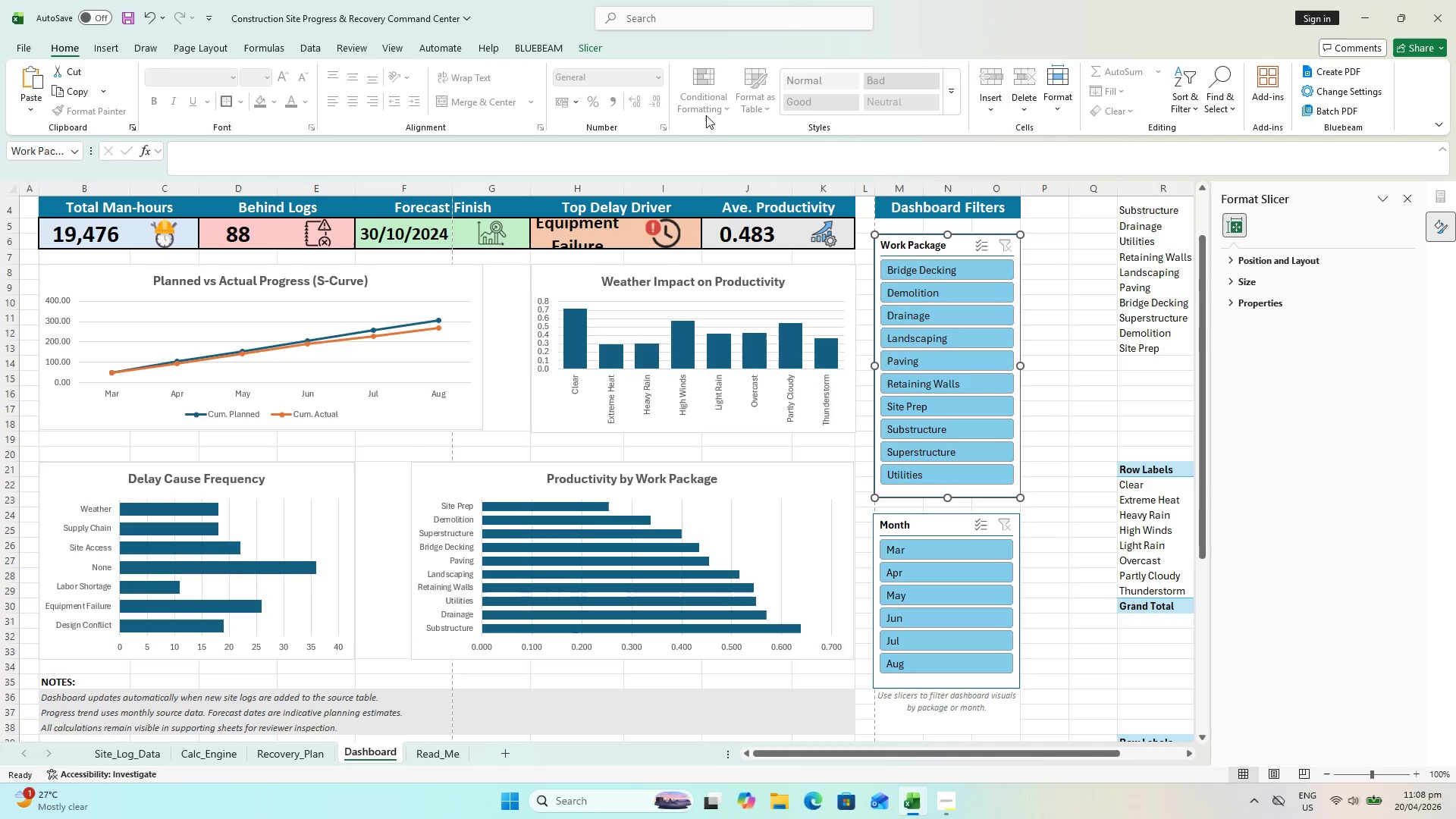 
mouse_move([598, 61])
 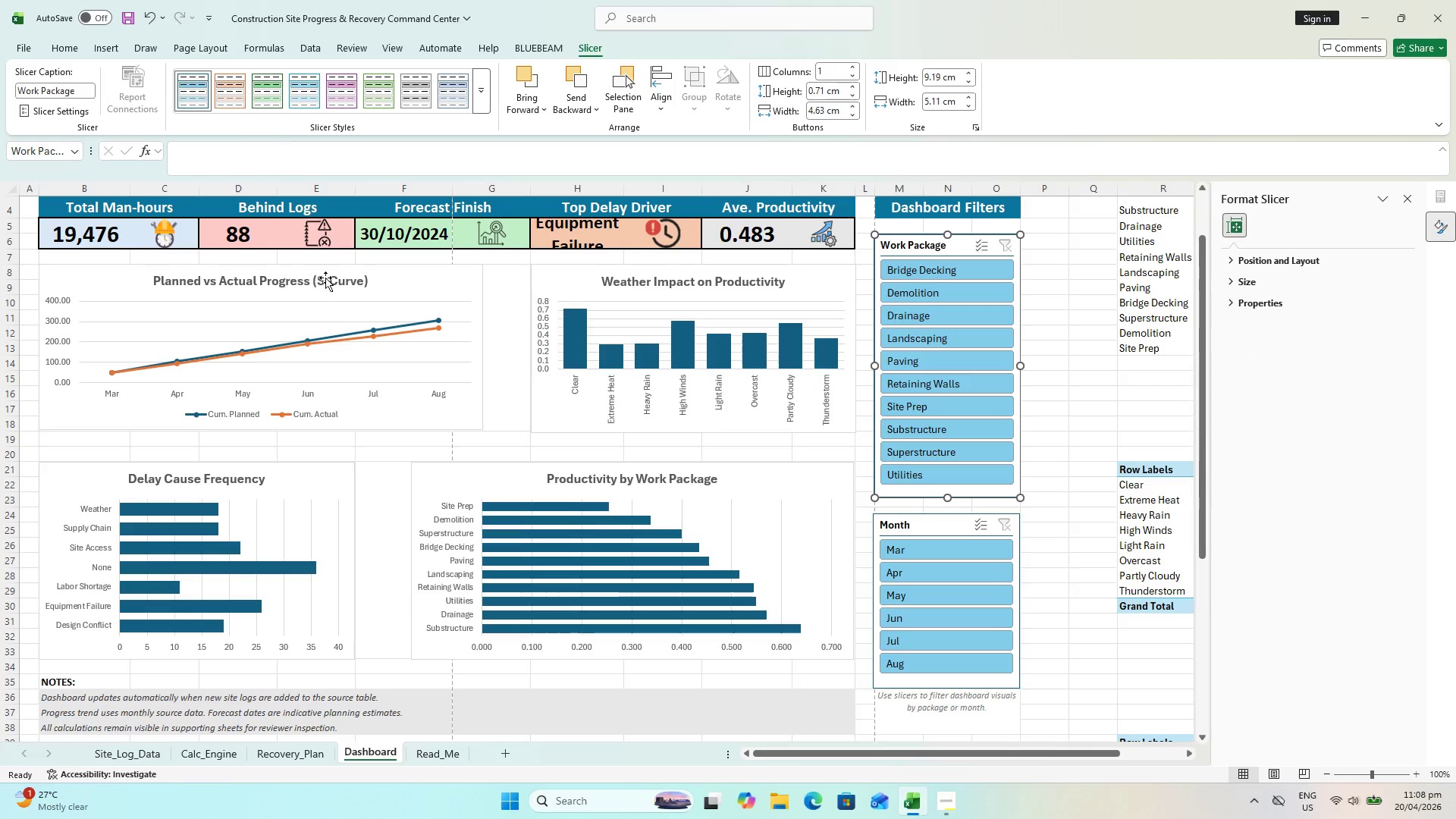 
key(Escape)
 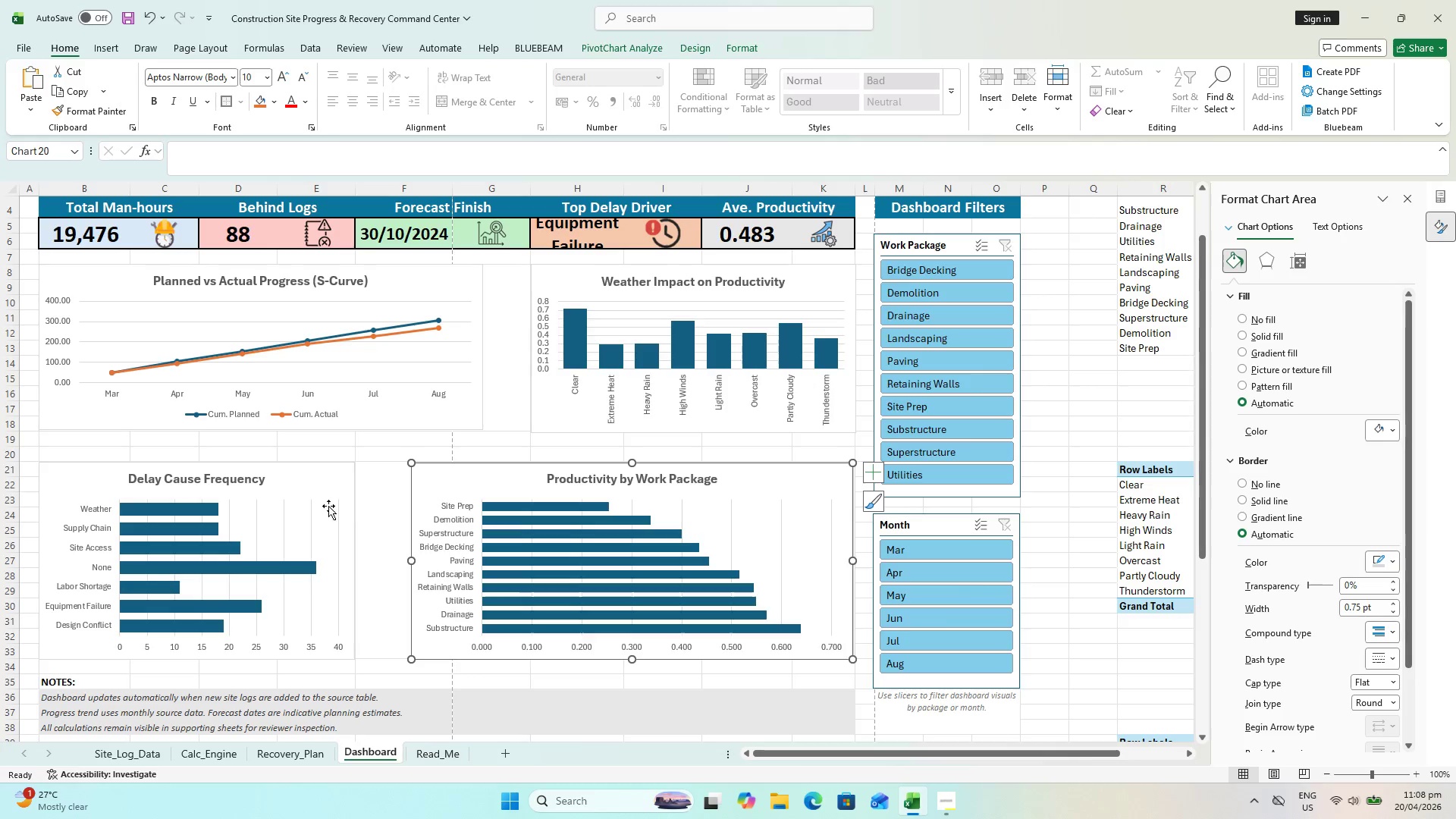 
key(Escape)
 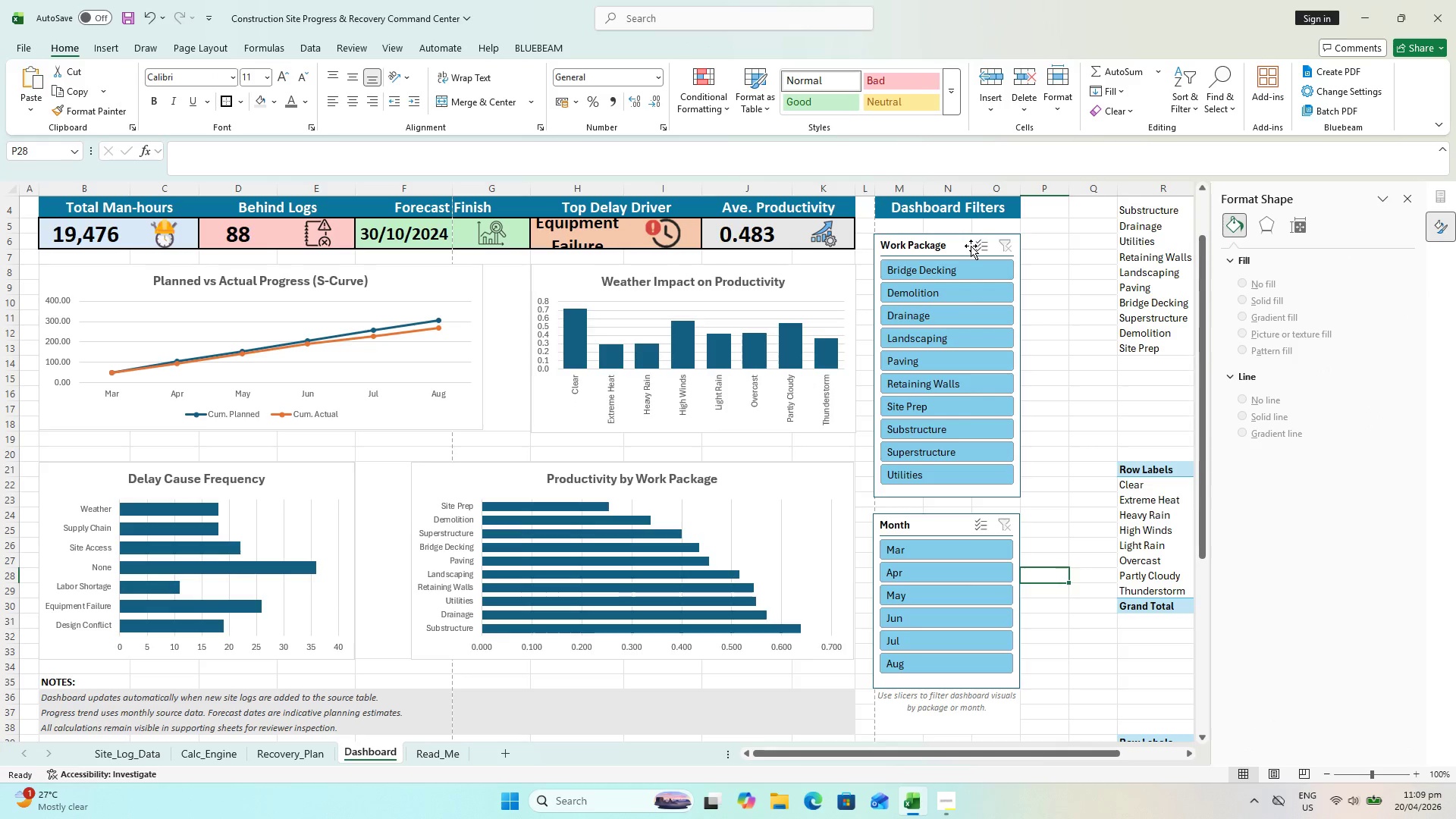 
left_click([965, 245])
 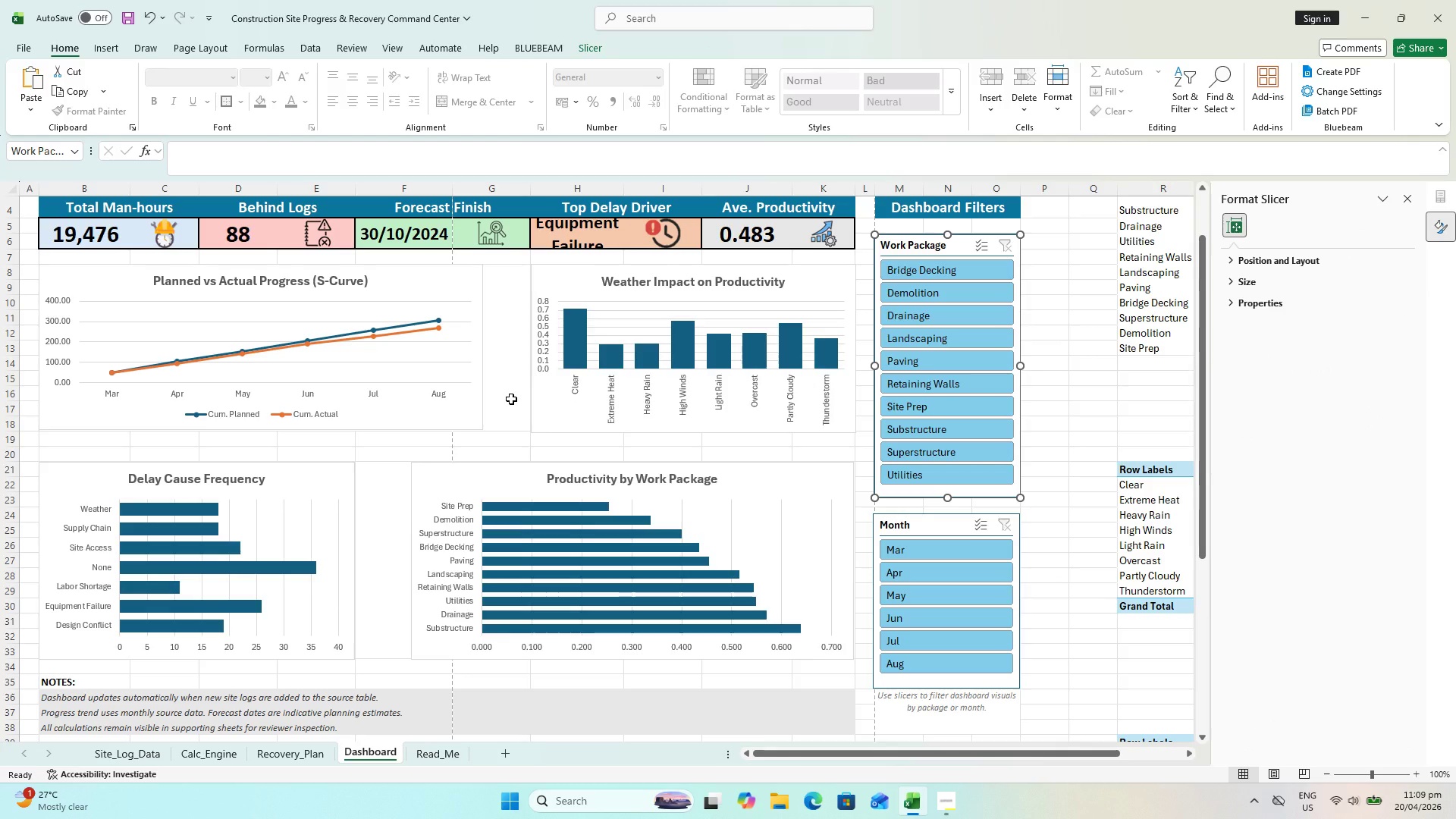 
wait(5.89)
 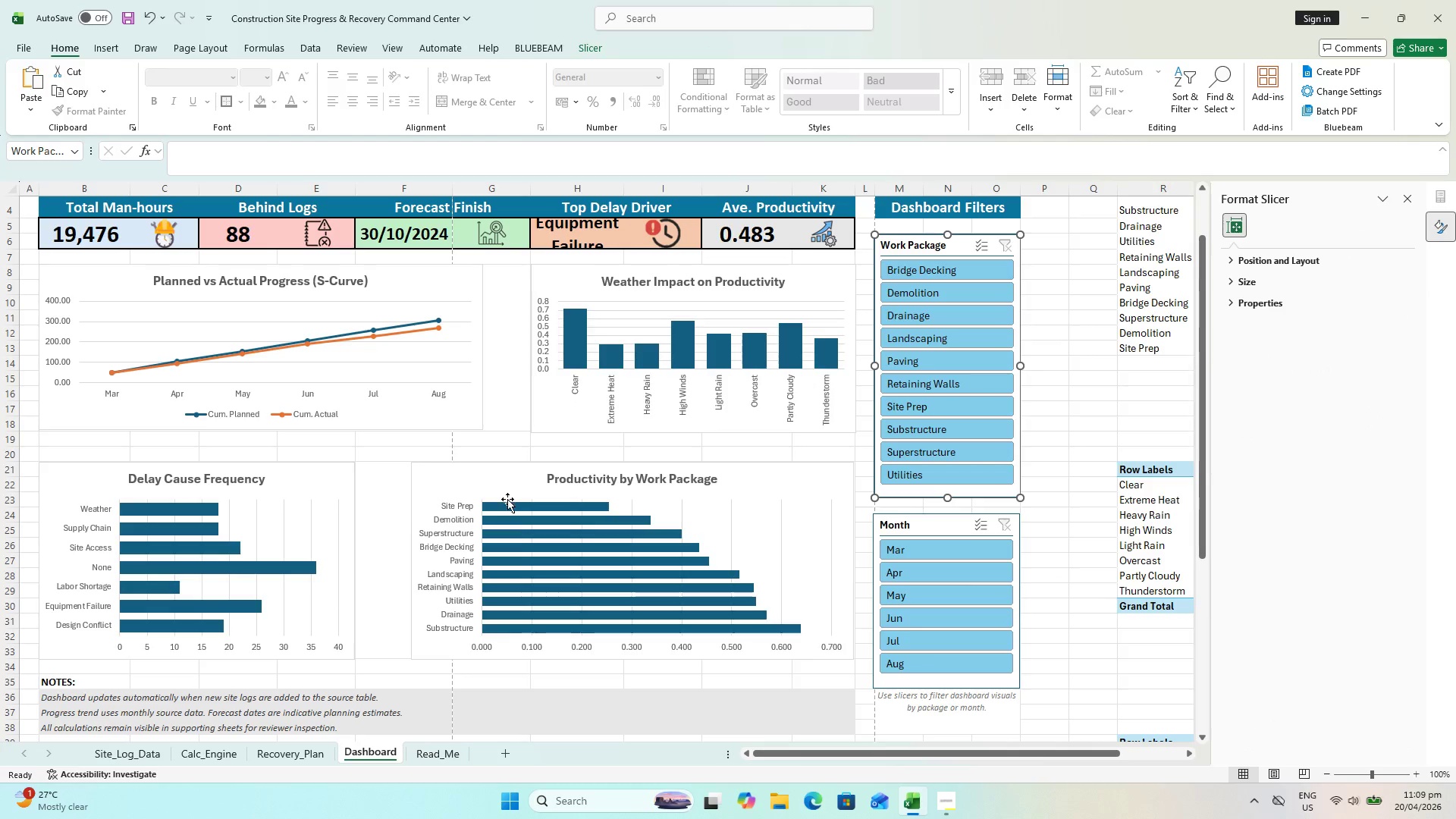 
left_click([595, 53])
 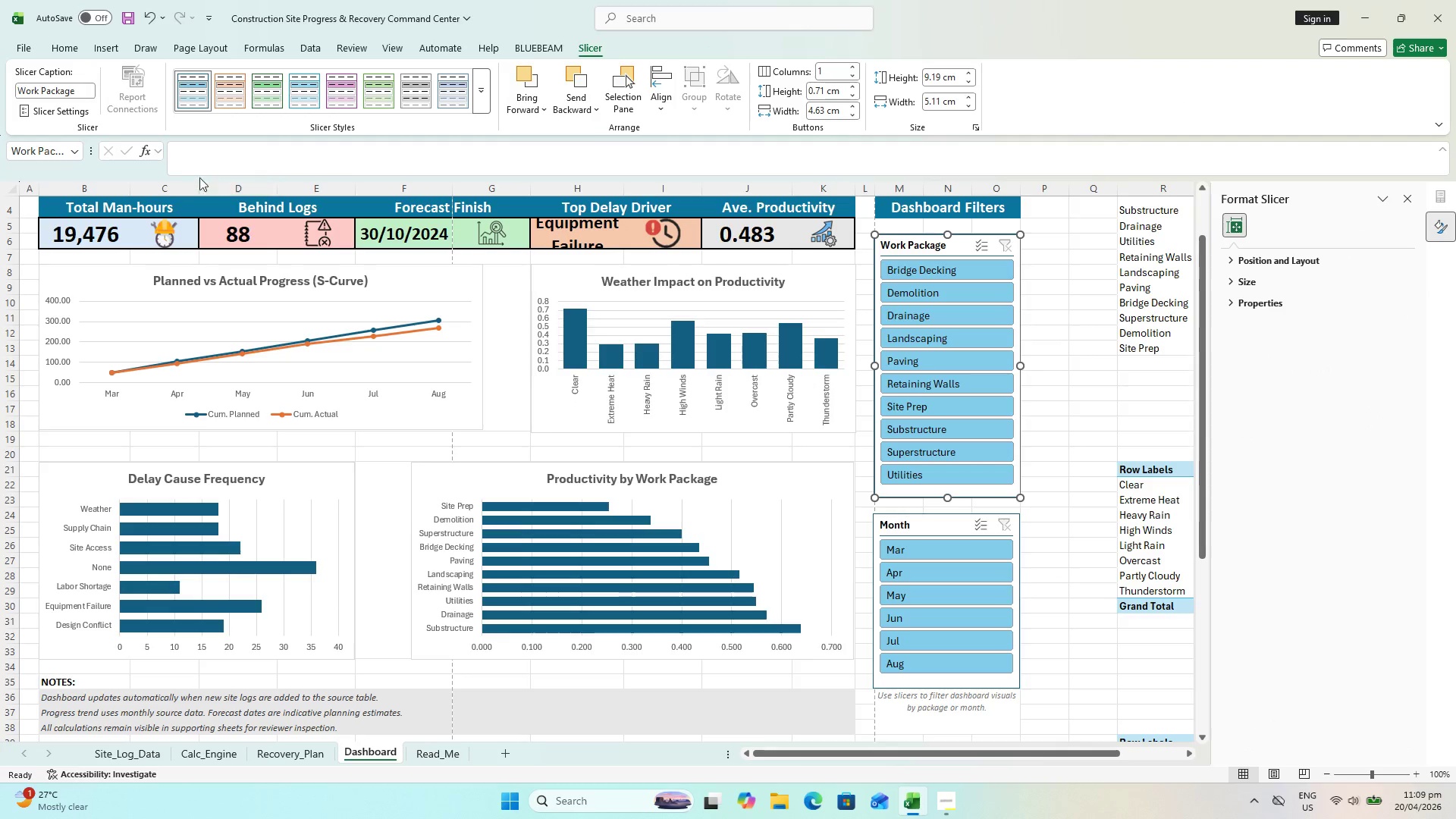 
left_click([119, 77])
 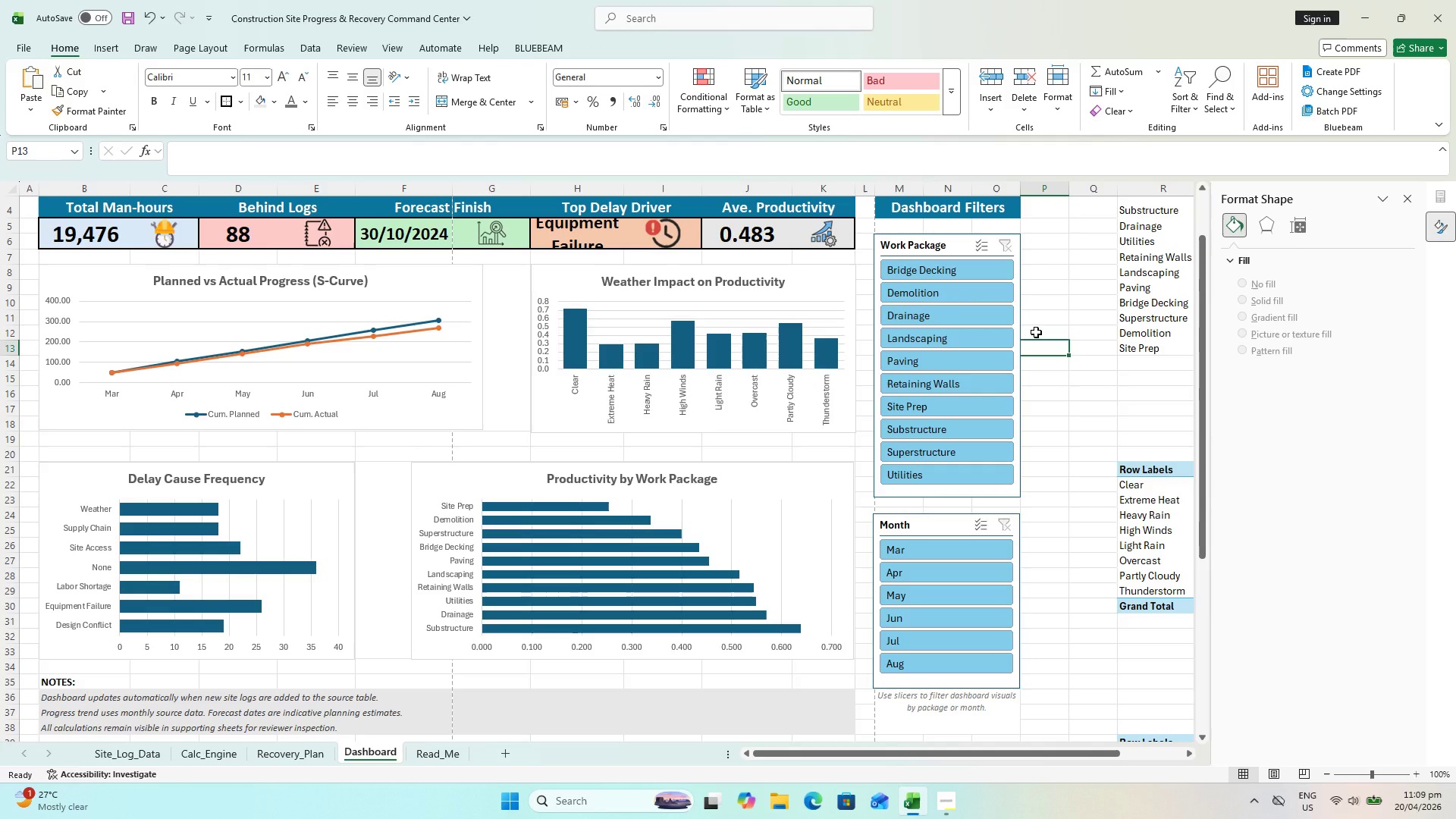 
wait(23.02)
 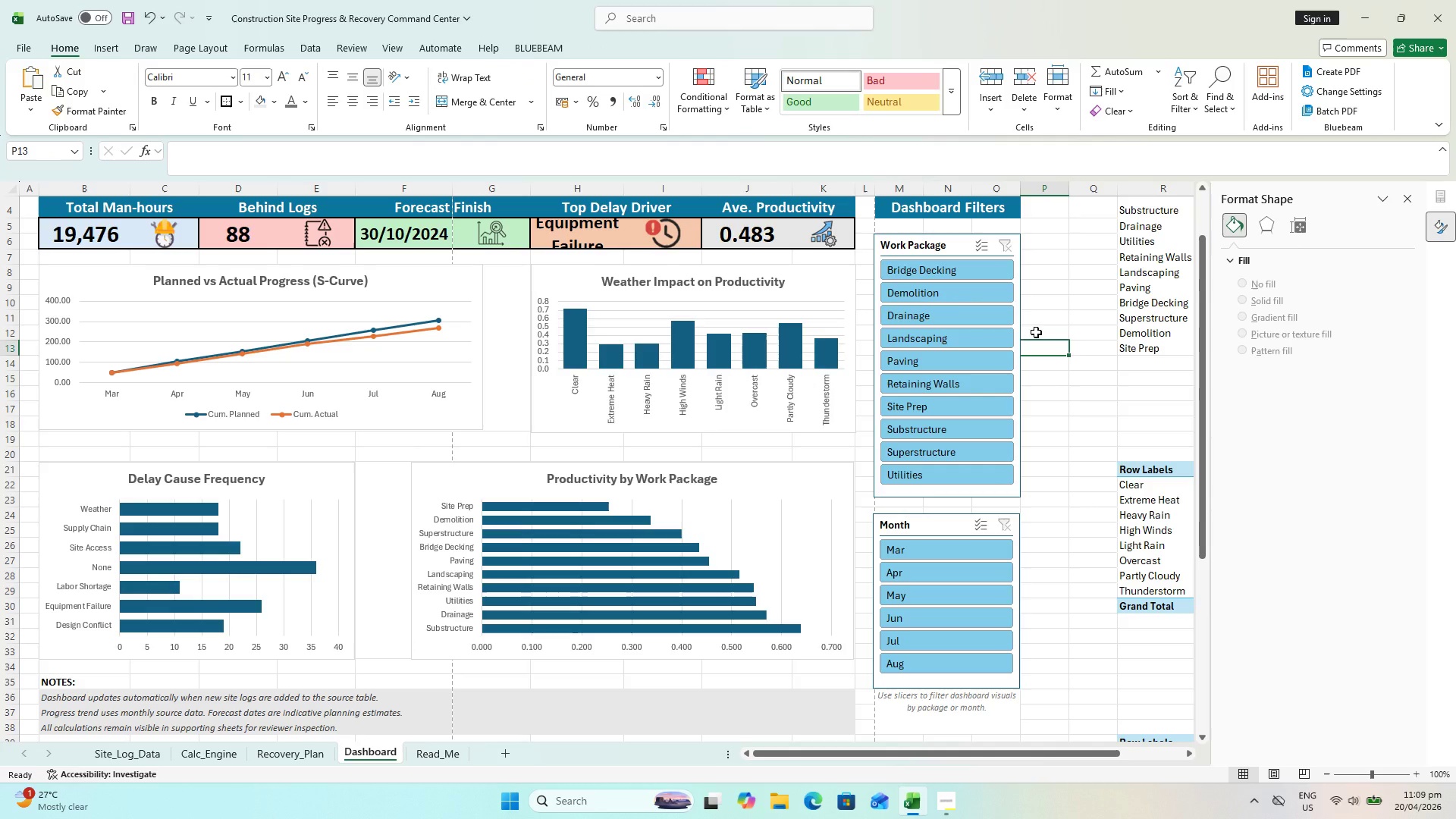 
left_click([926, 243])
 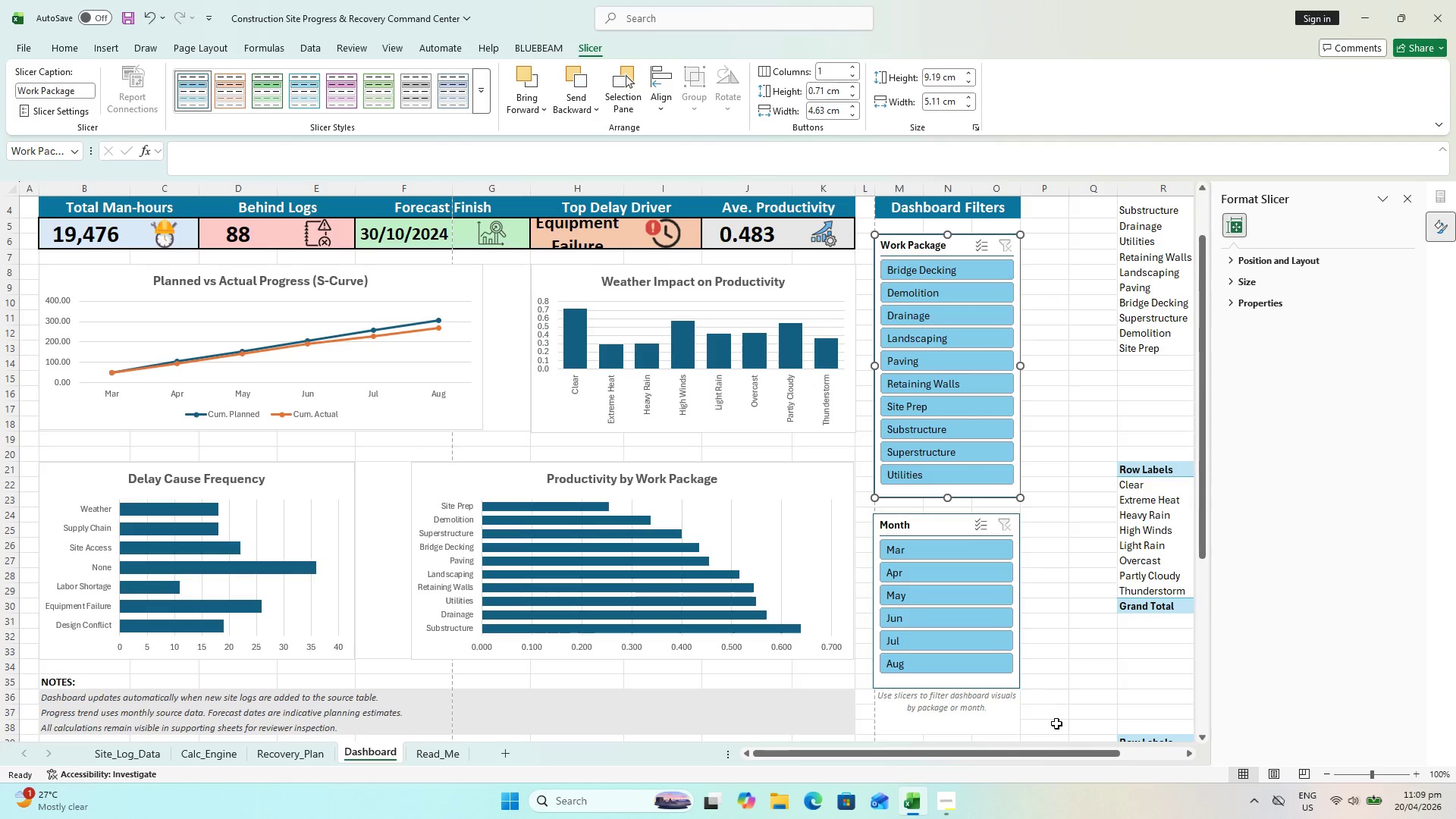 
wait(5.2)
 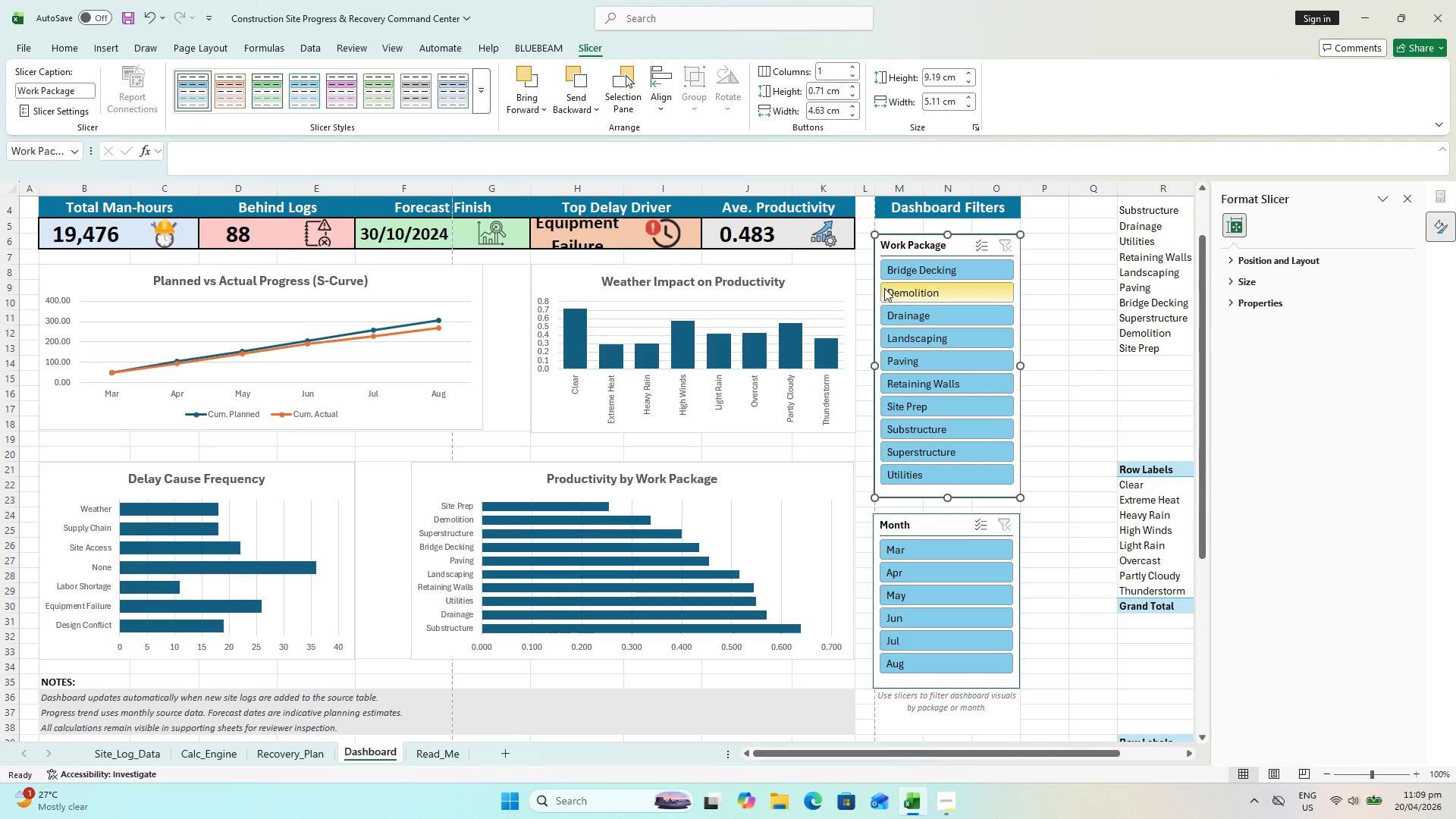 
left_click_drag(start_coordinate=[1057, 755], to_coordinate=[1051, 750])
 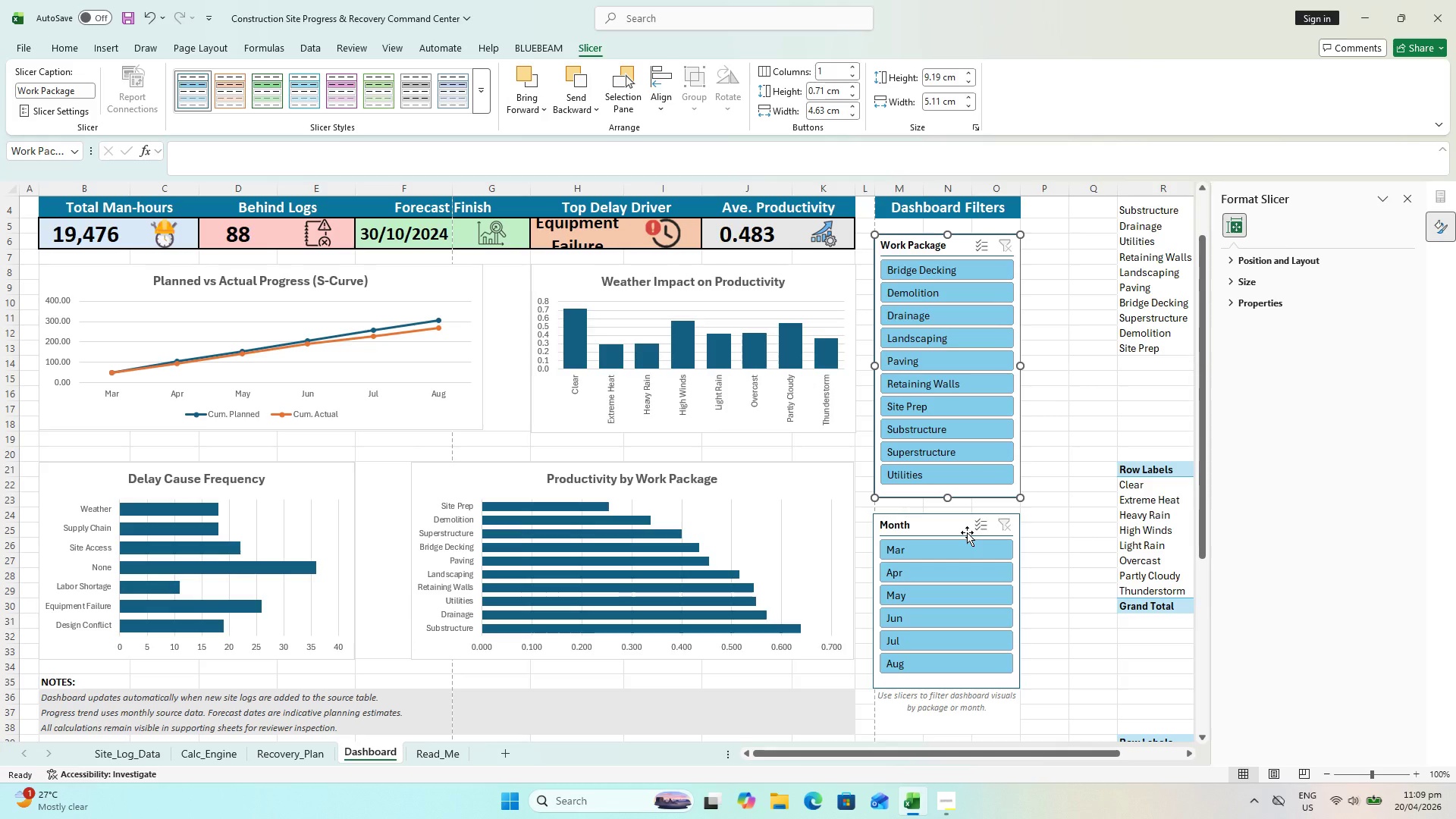 
wait(16.23)
 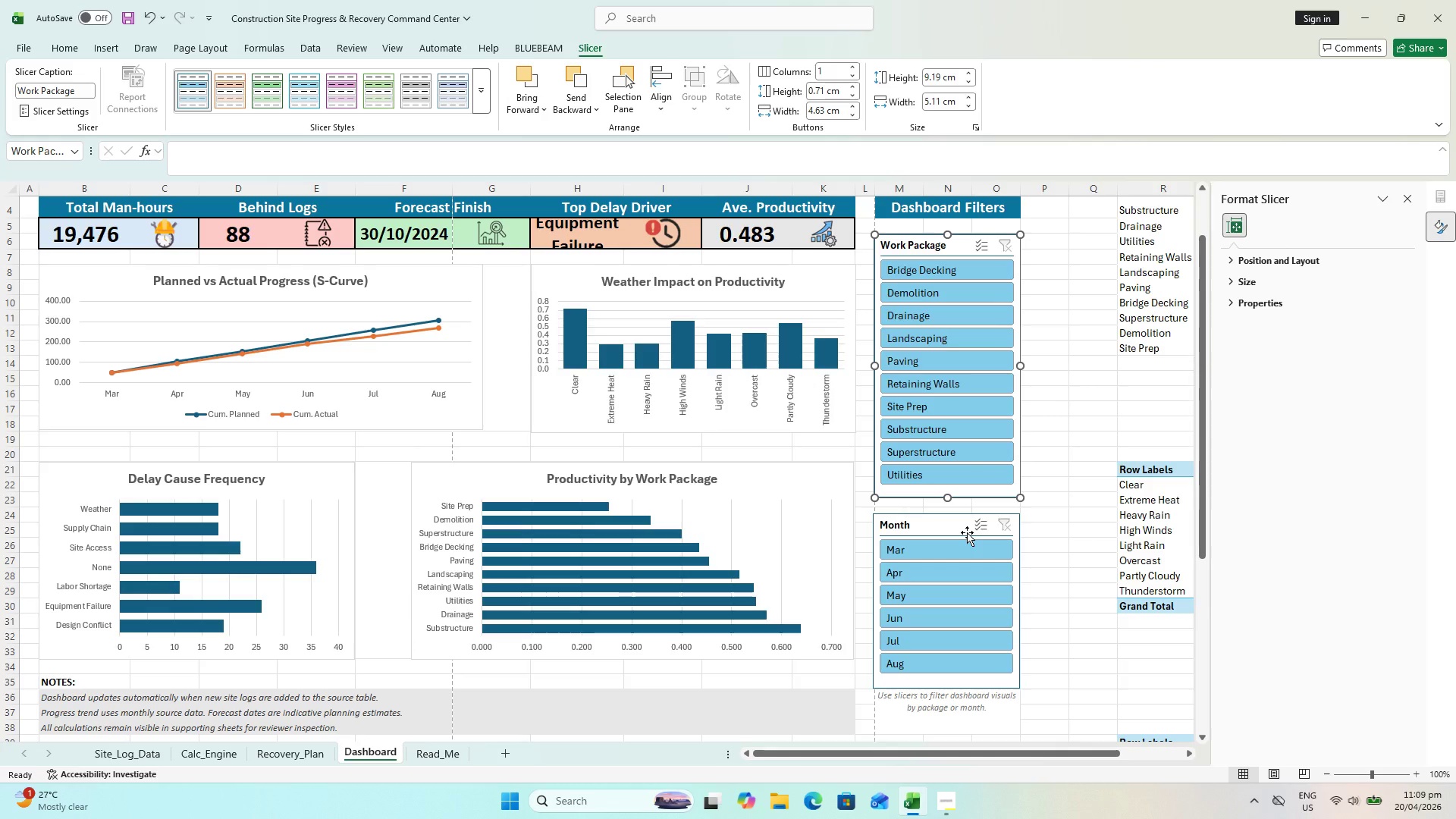 
key(Delete)
 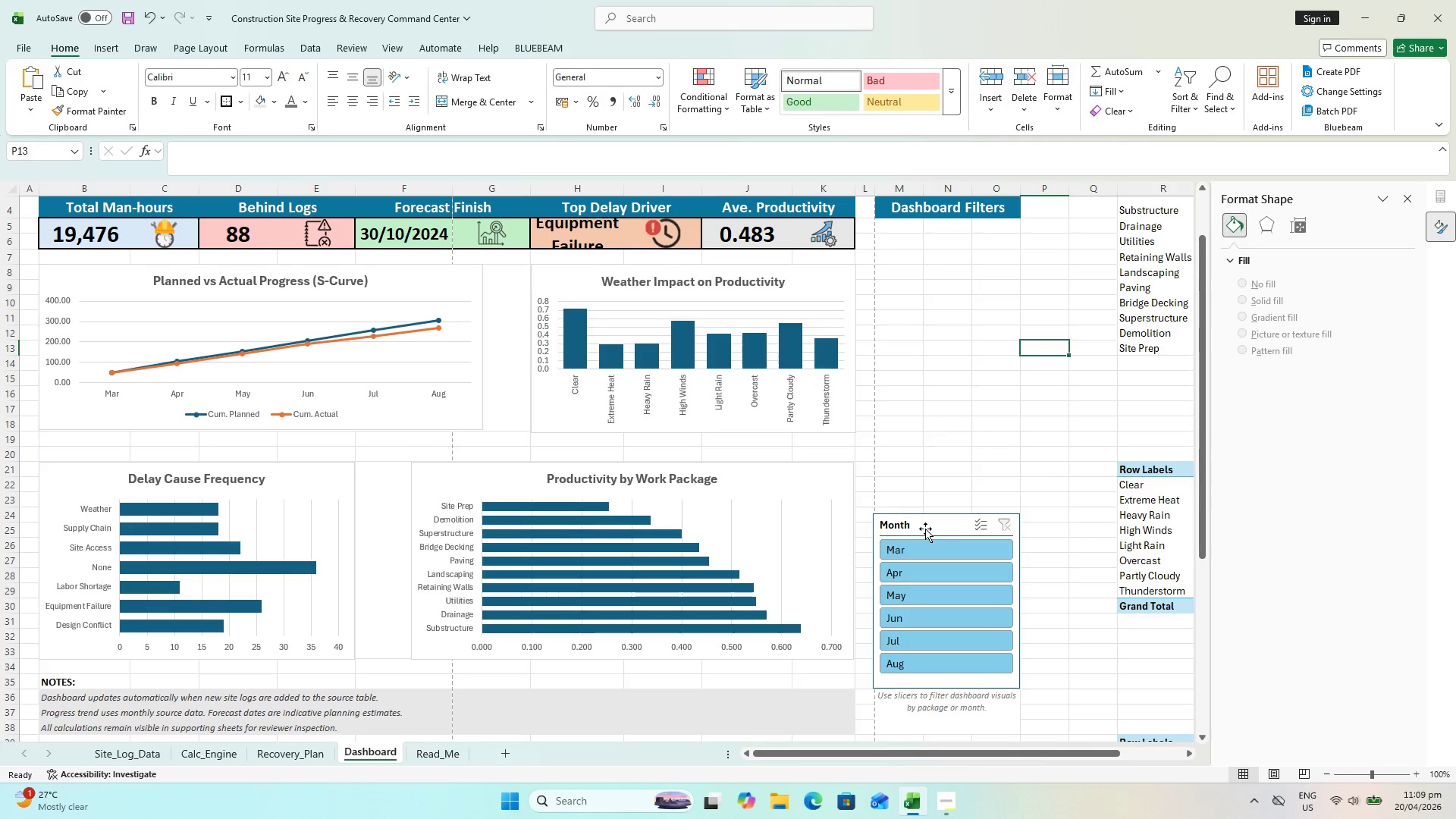 
left_click([925, 529])
 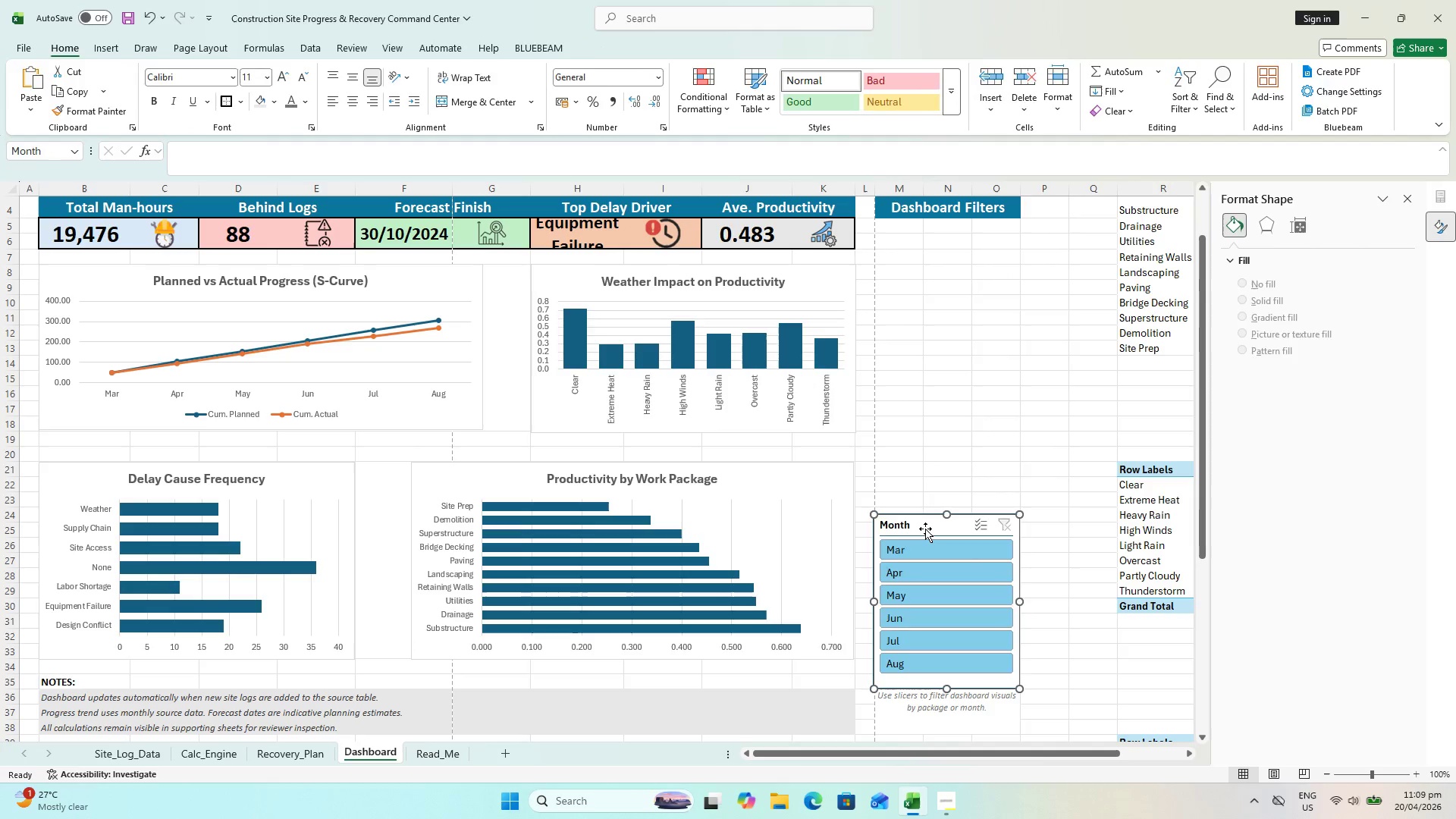 
key(Delete)
 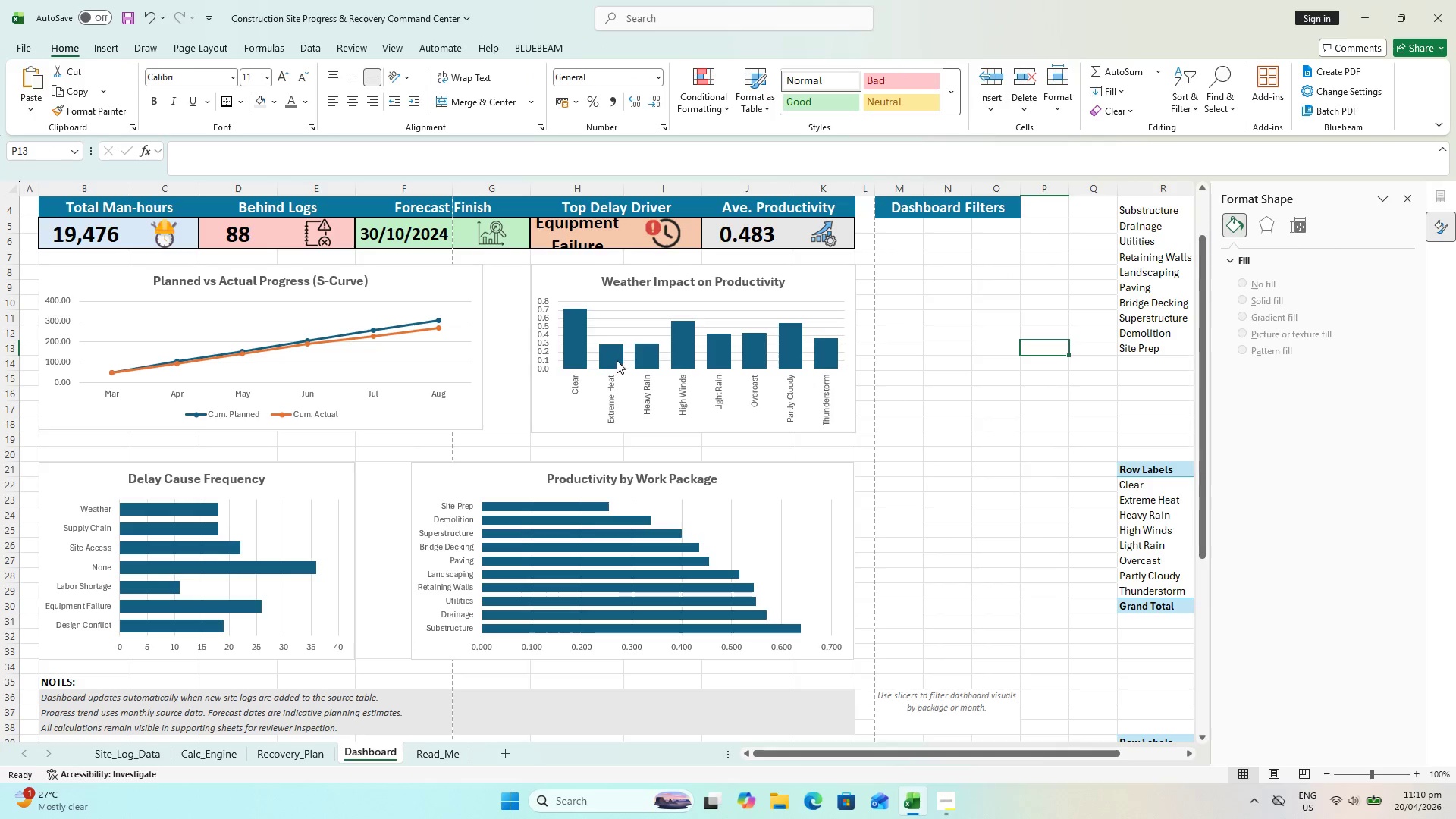 
left_click([939, 485])
 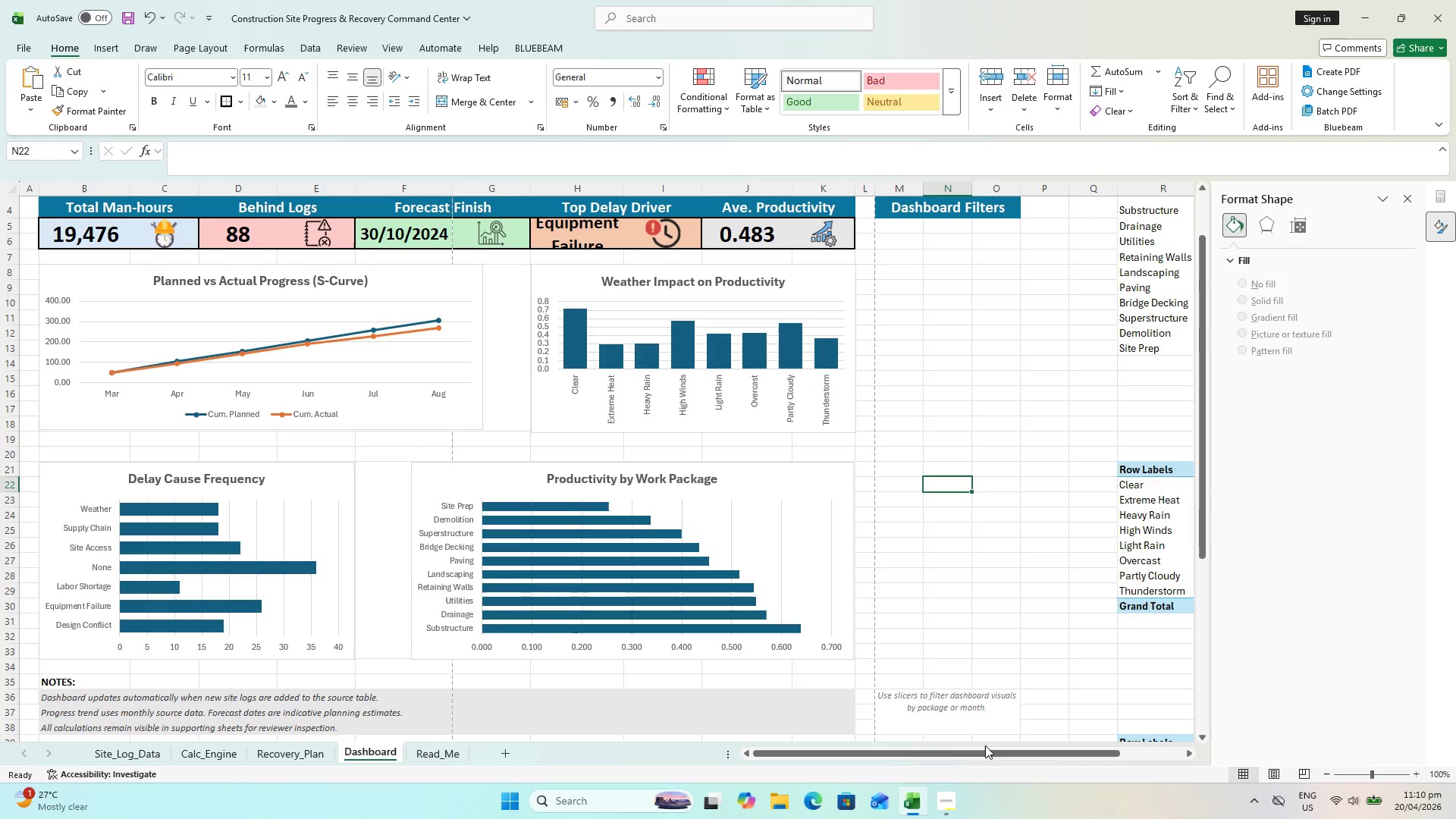 
left_click_drag(start_coordinate=[984, 752], to_coordinate=[1093, 749])
 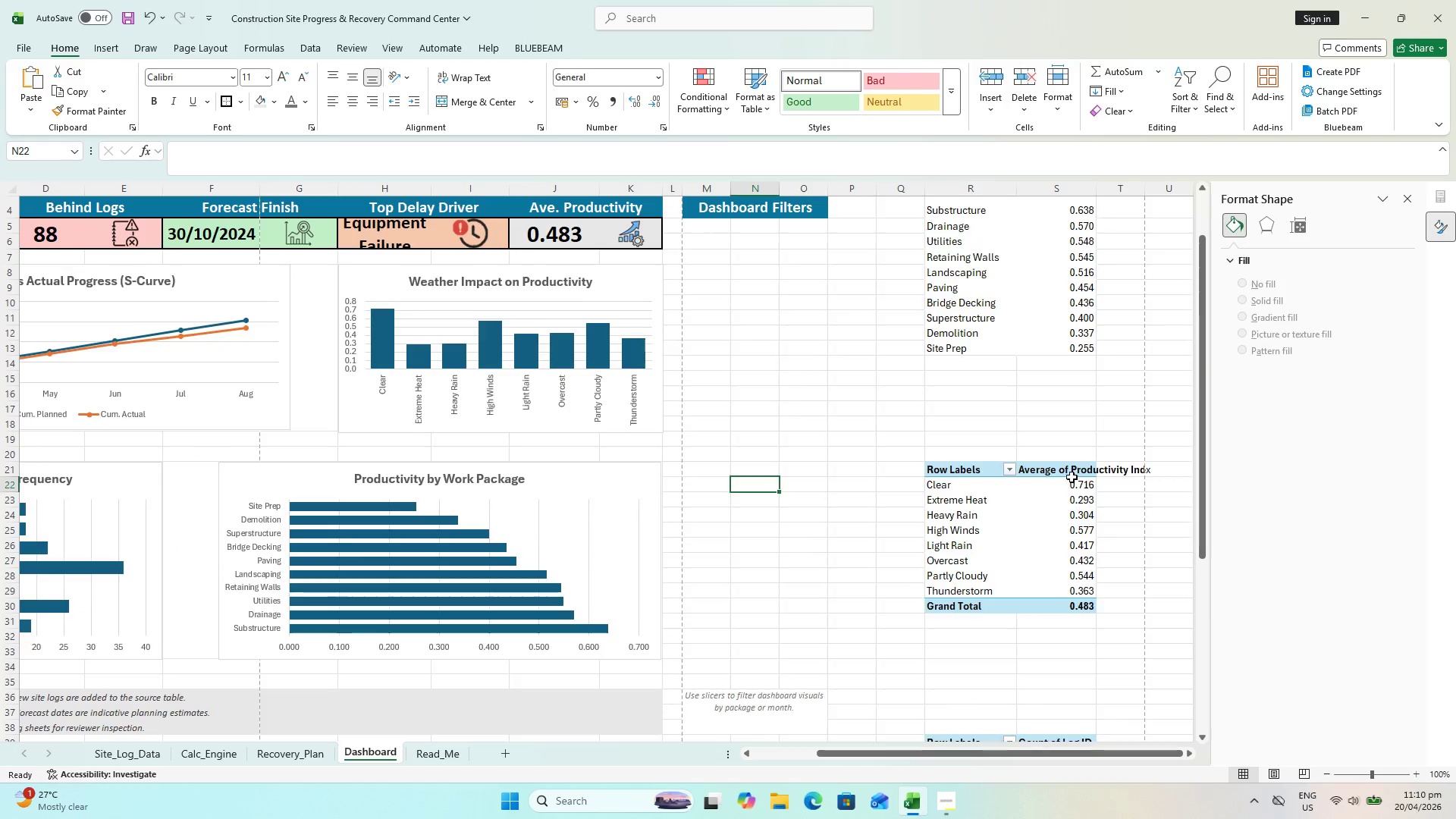 
scroll: coordinate [1072, 475], scroll_direction: up, amount: 4.0
 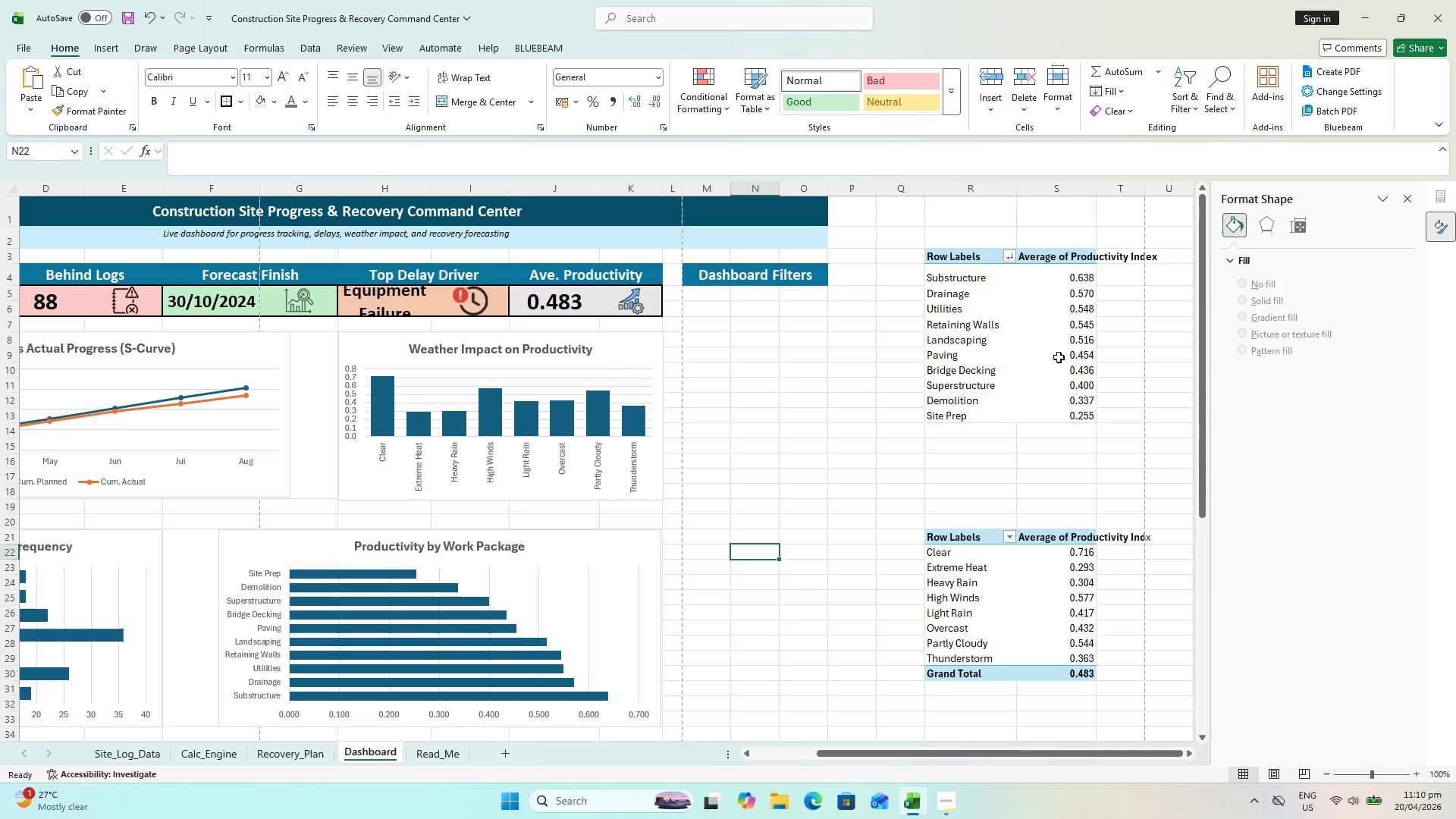 
mouse_move([1071, 318])
 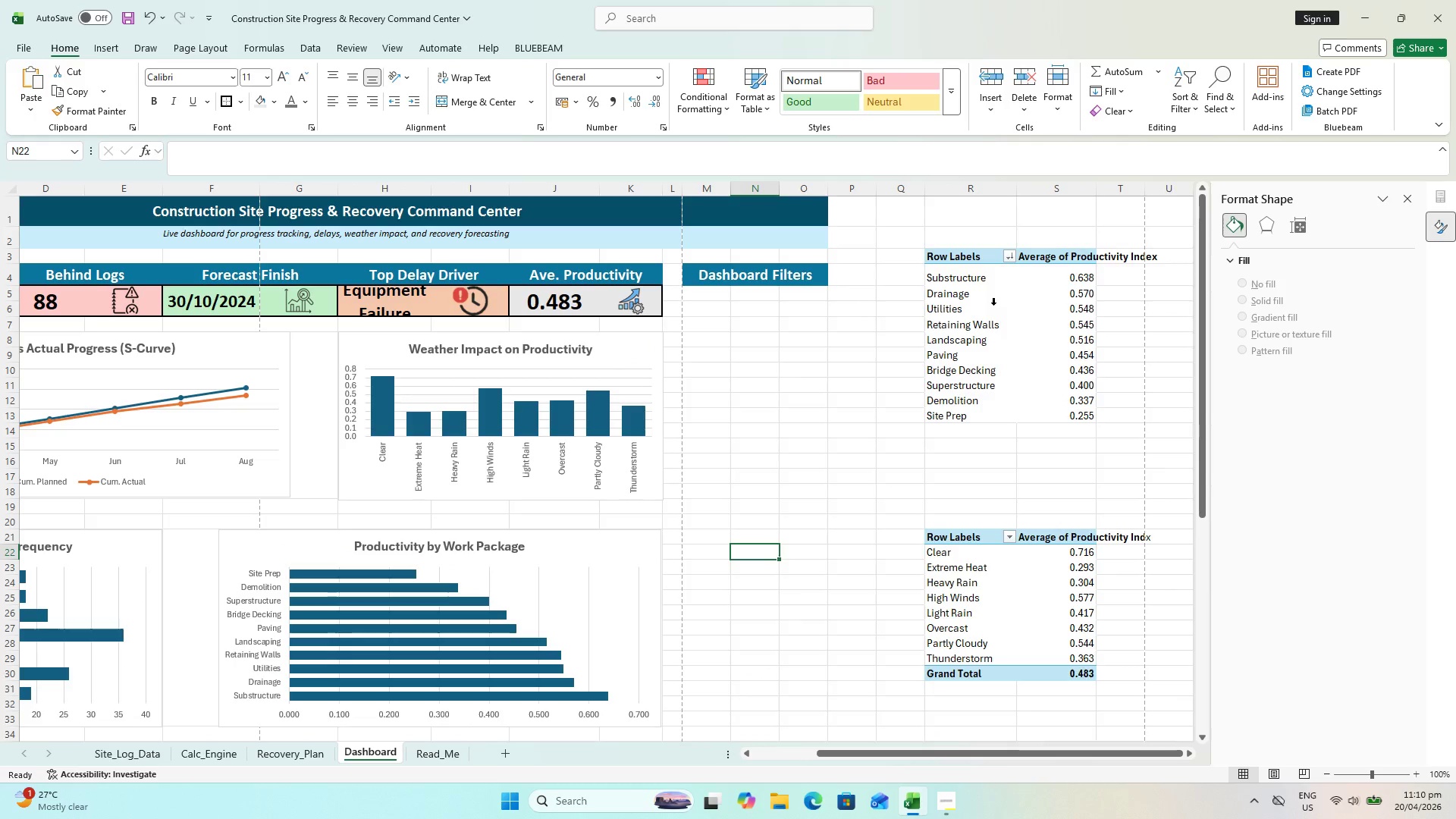 
left_click([986, 309])
 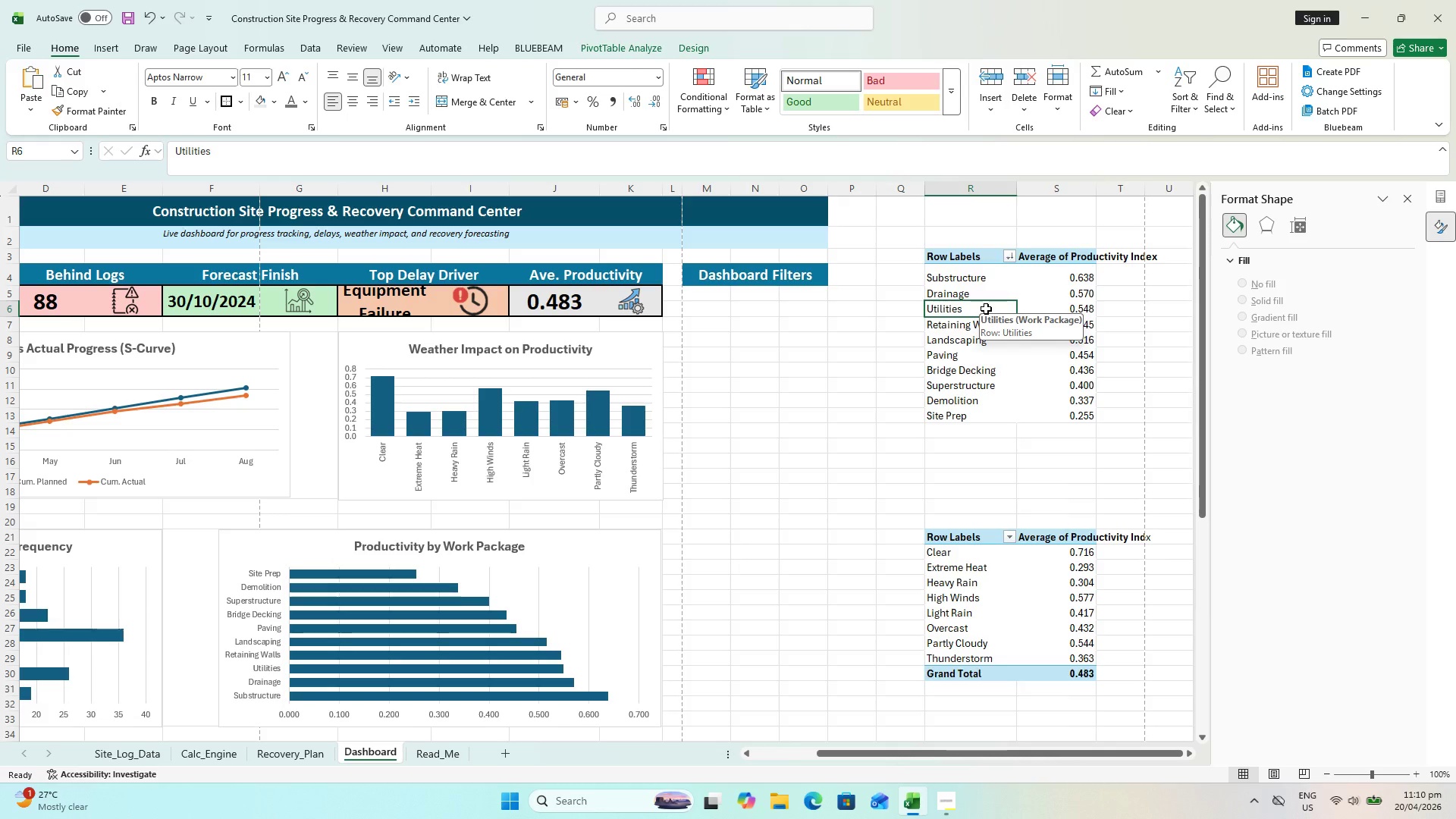 
scroll: coordinate [985, 314], scroll_direction: down, amount: 4.0
 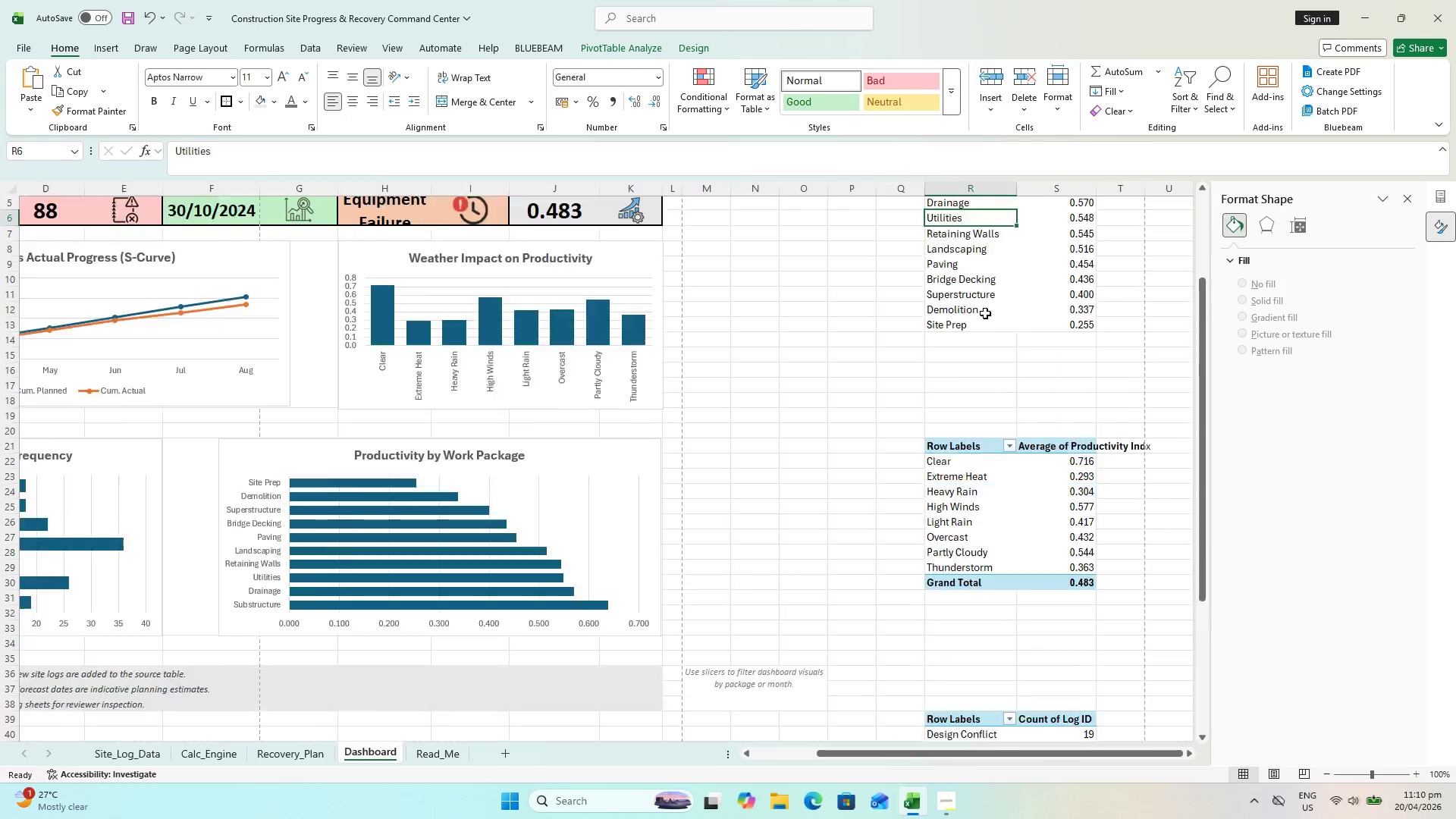 
scroll: coordinate [985, 312], scroll_direction: up, amount: 5.0
 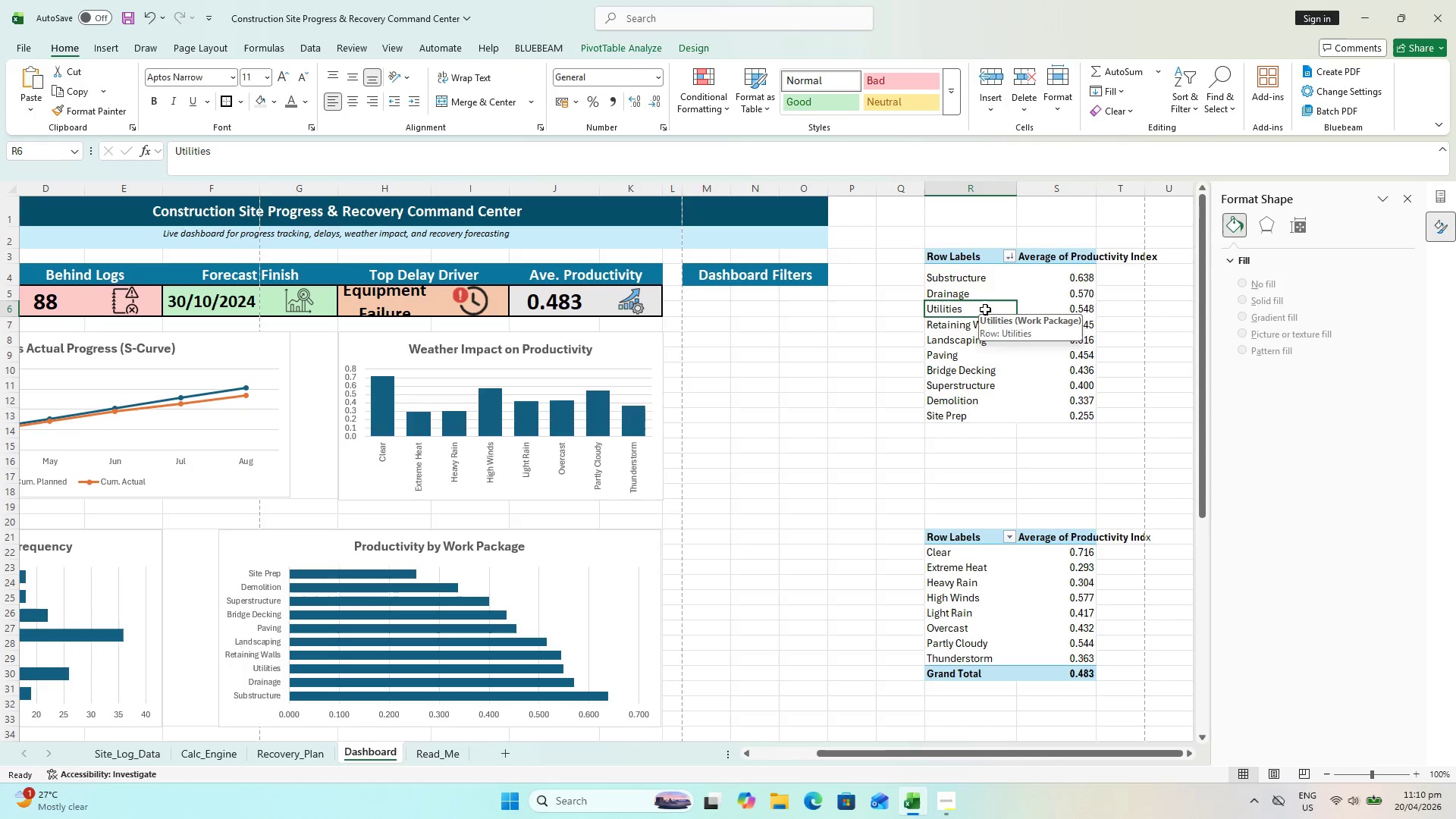 
left_click([629, 36])
 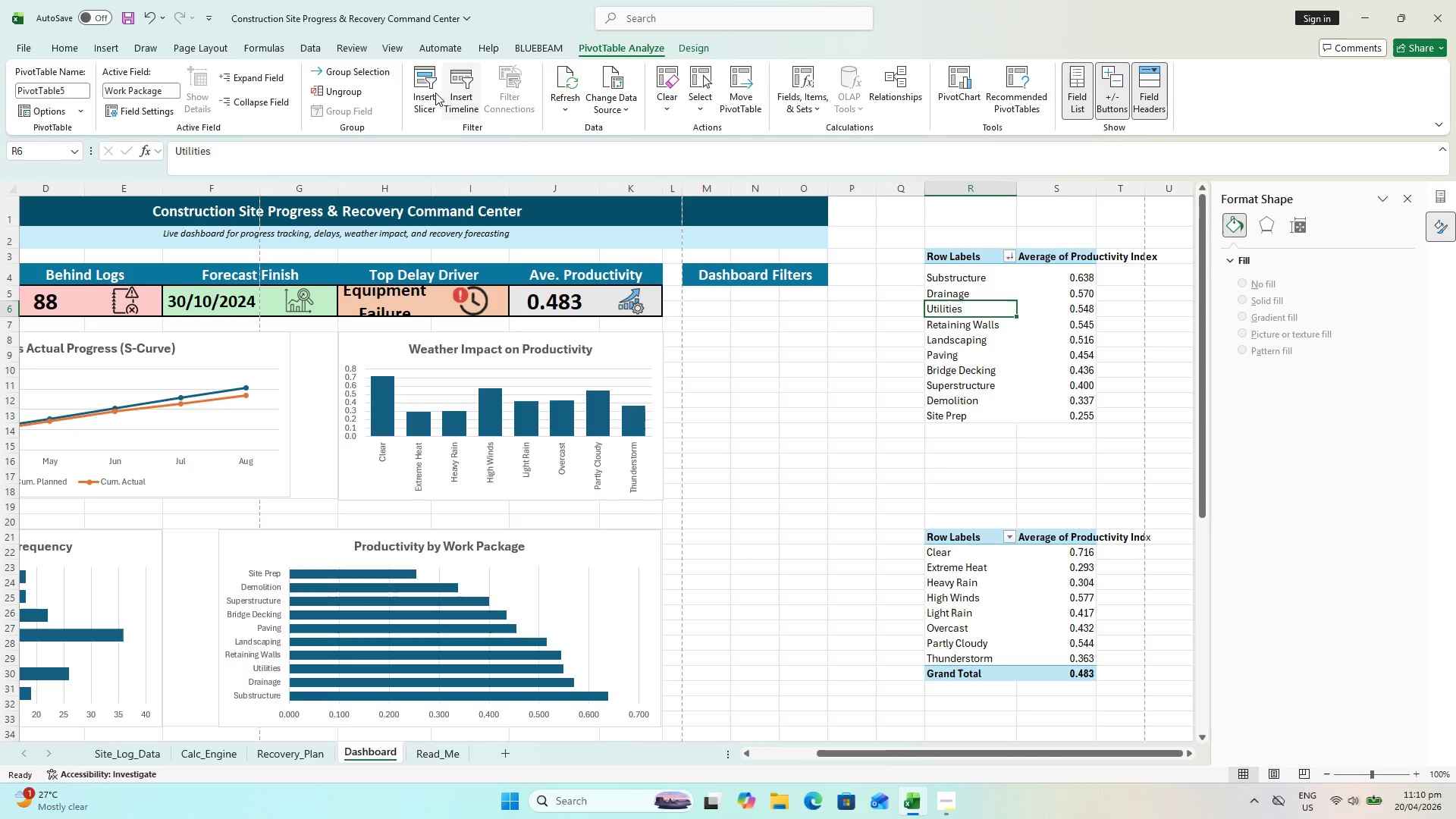 
left_click([424, 93])
 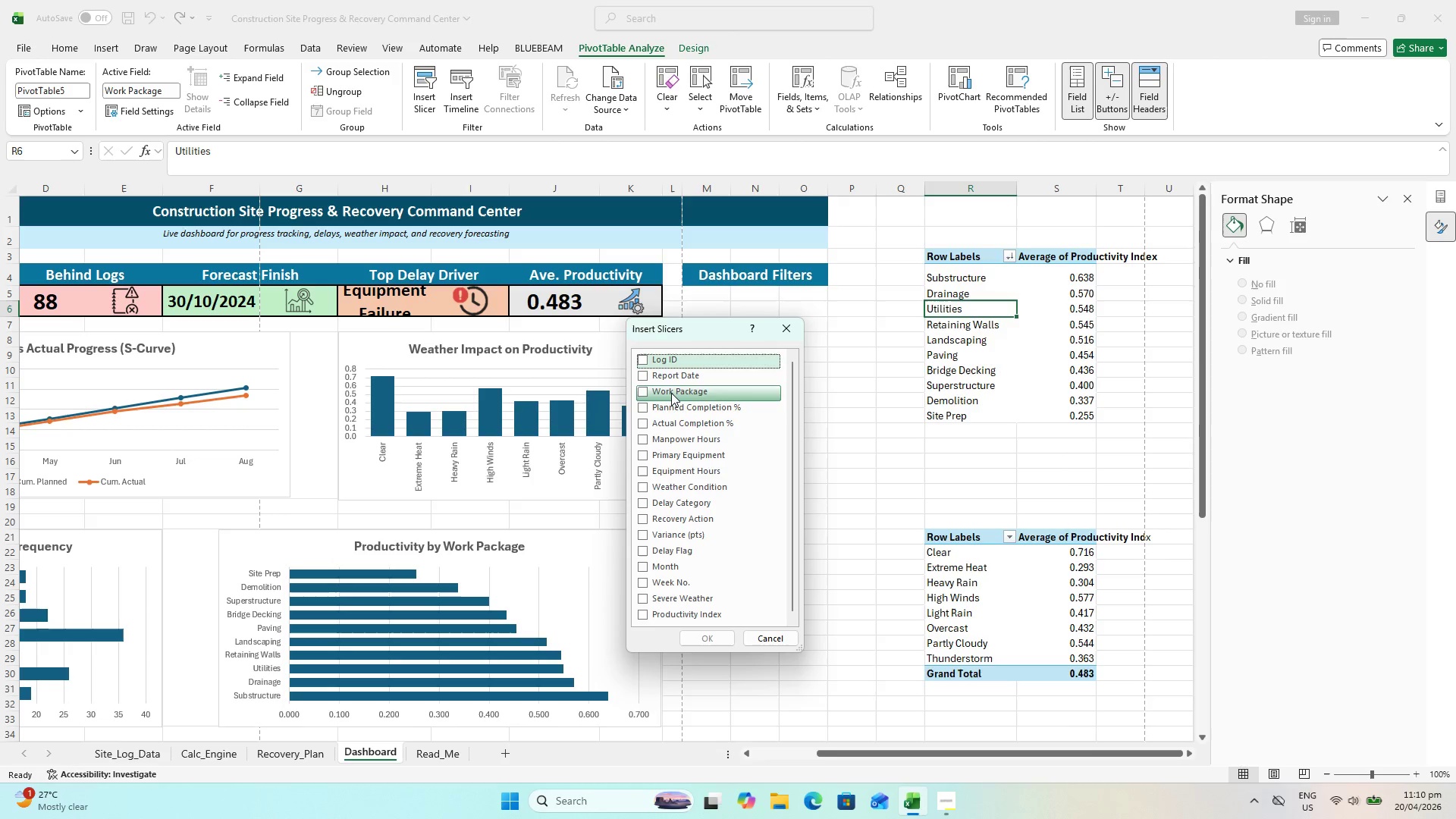 
wait(5.53)
 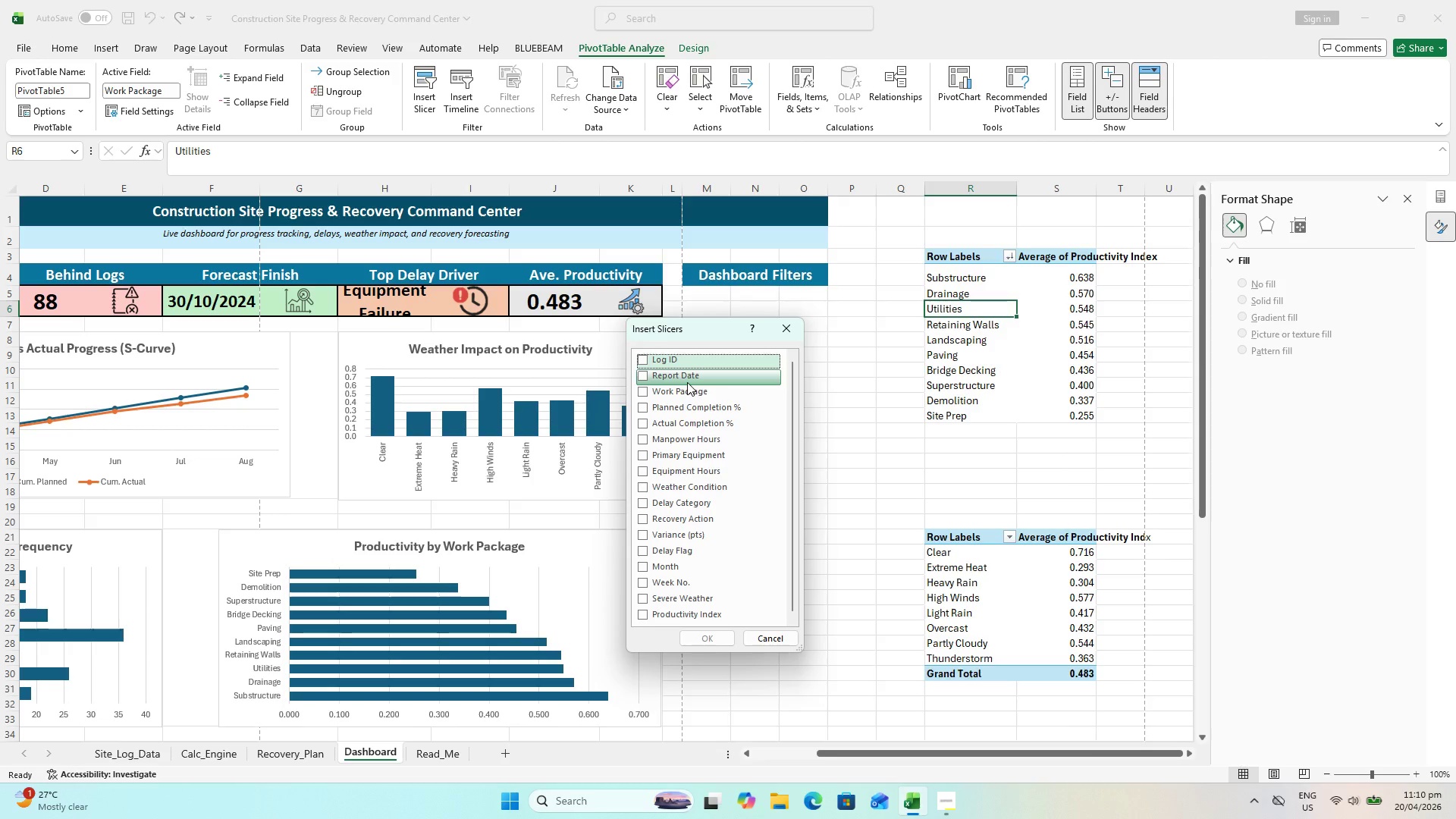 
left_click([639, 392])
 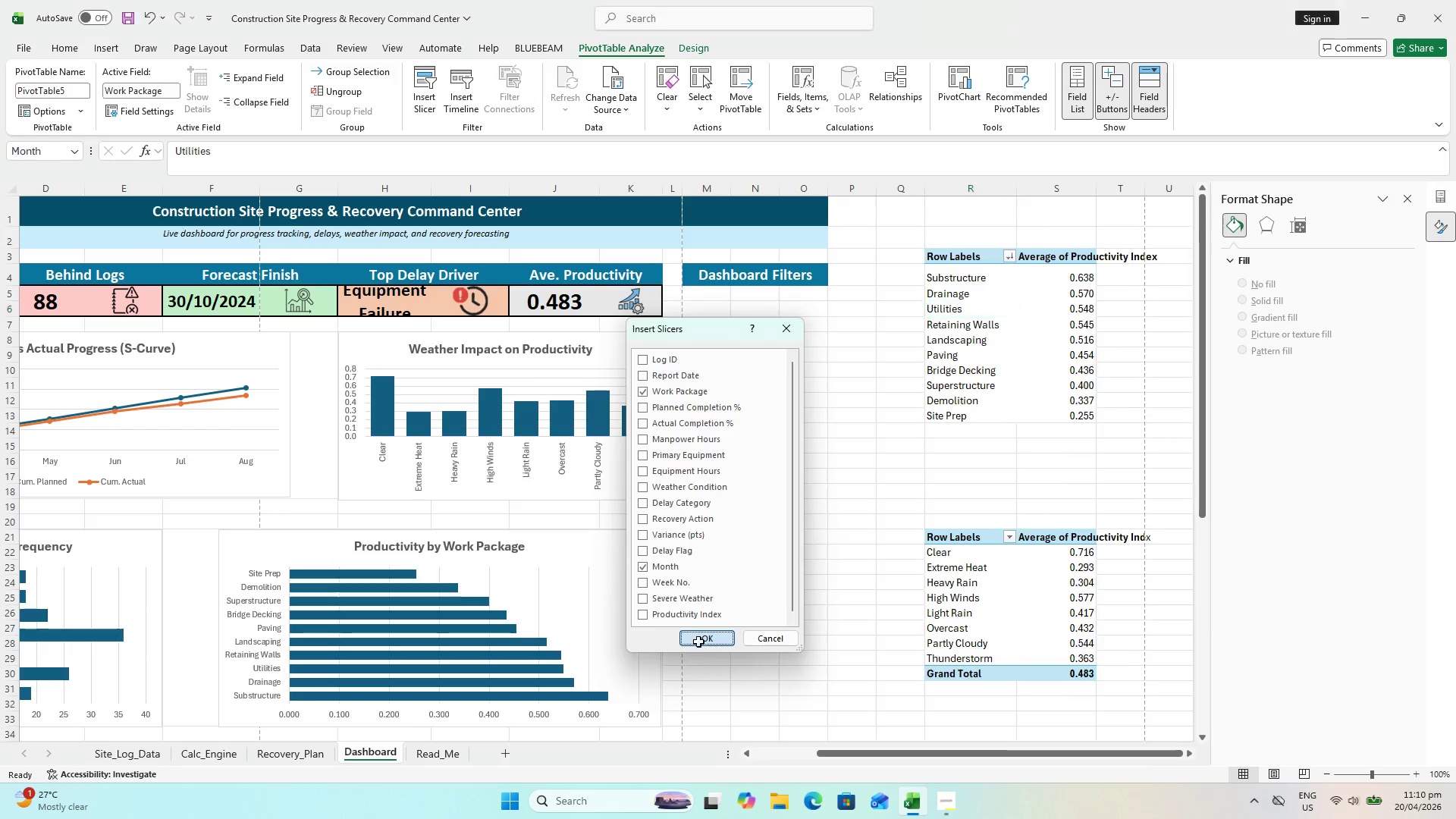 
wait(5.92)
 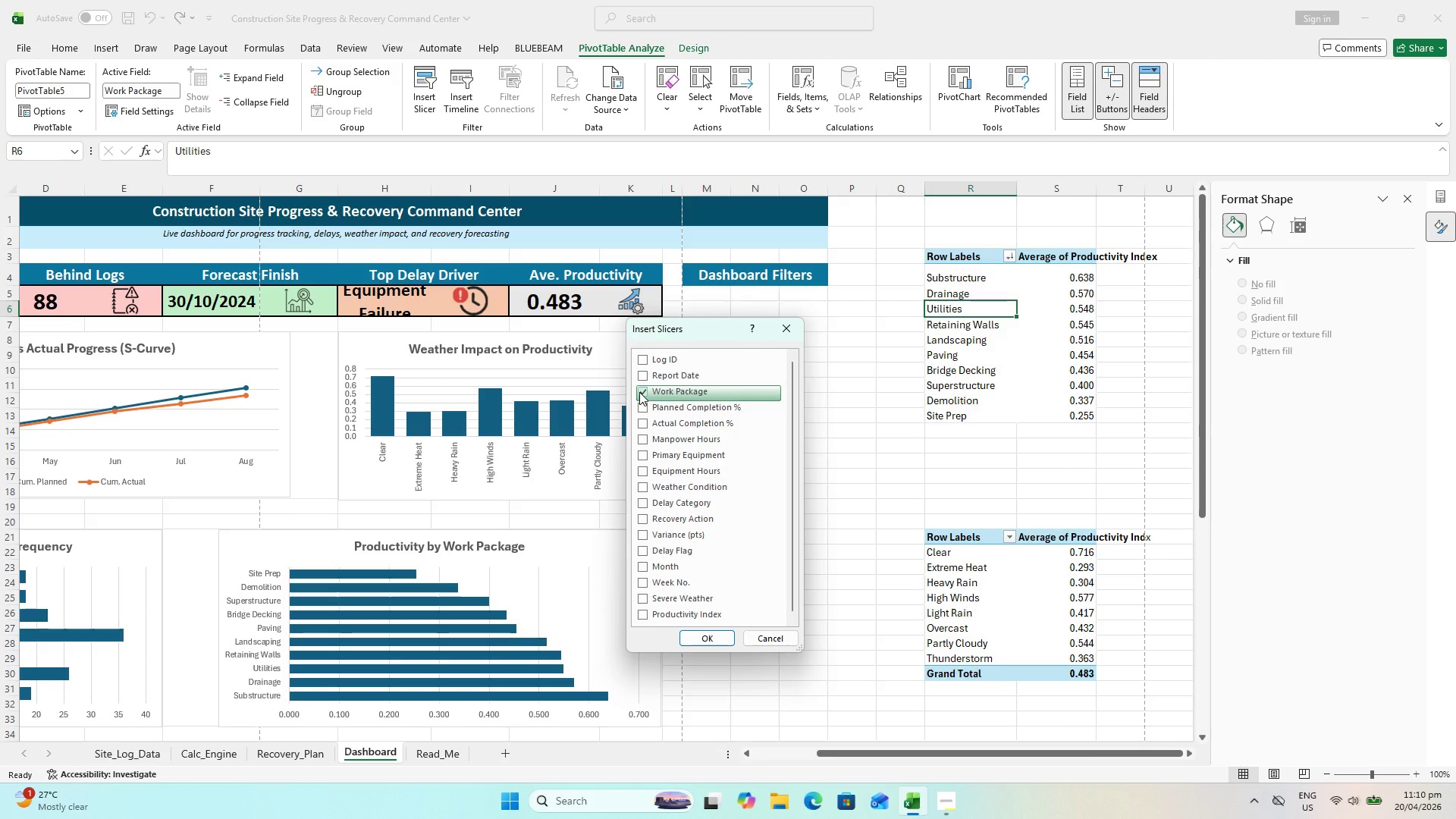 
left_click_drag(start_coordinate=[605, 401], to_coordinate=[782, 545])
 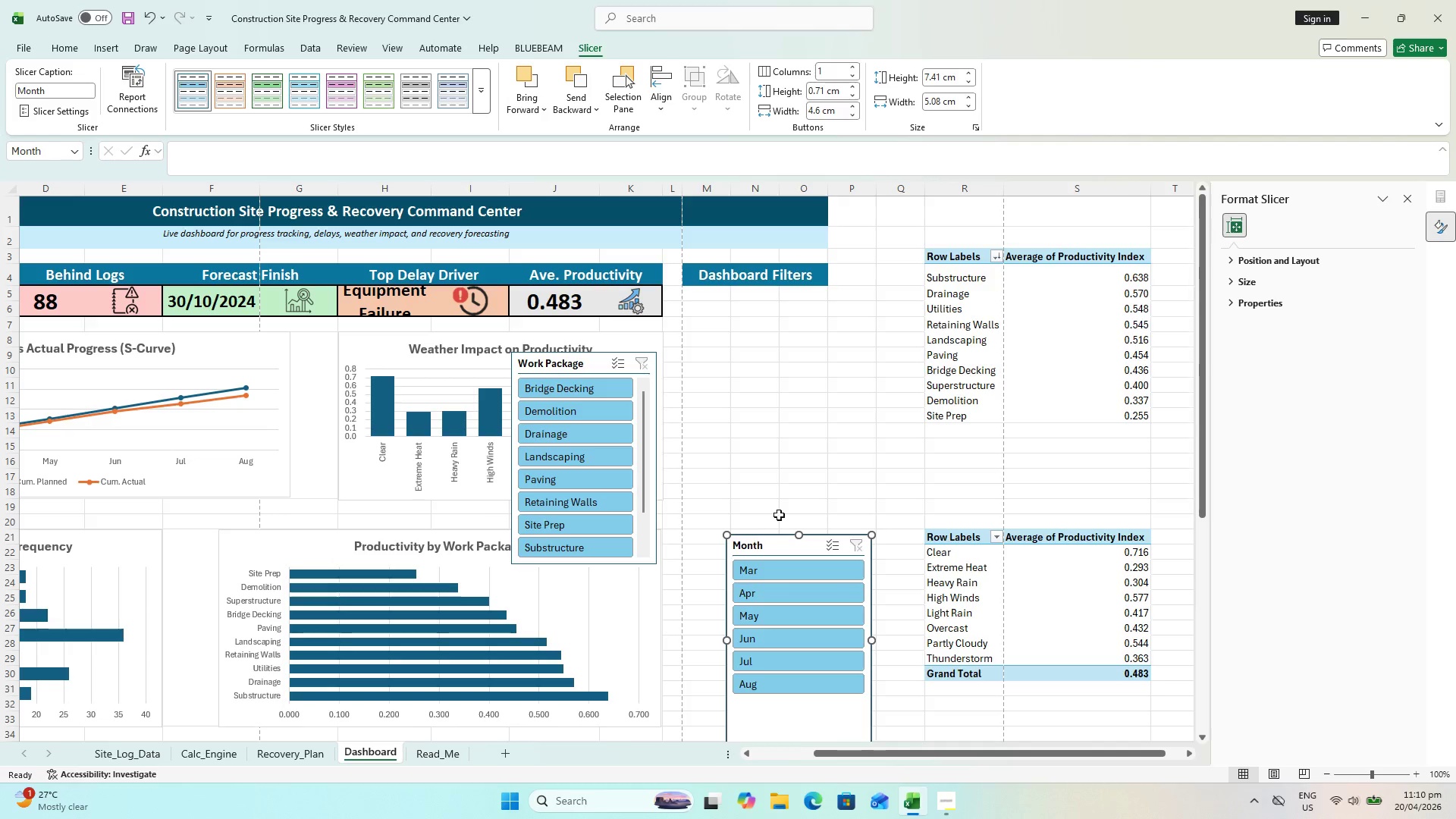 
scroll: coordinate [788, 499], scroll_direction: down, amount: 4.0
 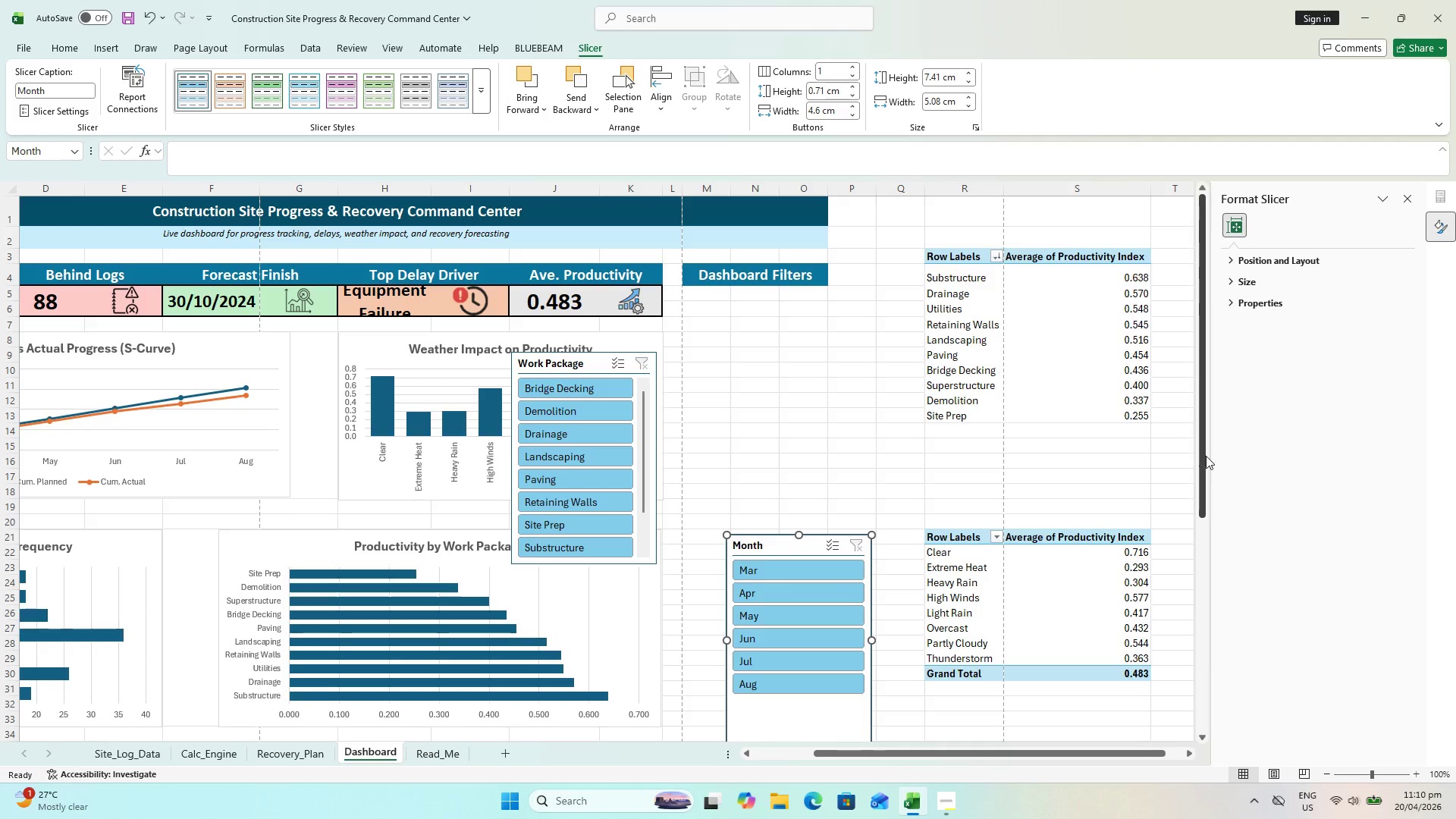 
left_click_drag(start_coordinate=[1206, 456], to_coordinate=[1185, 572])
 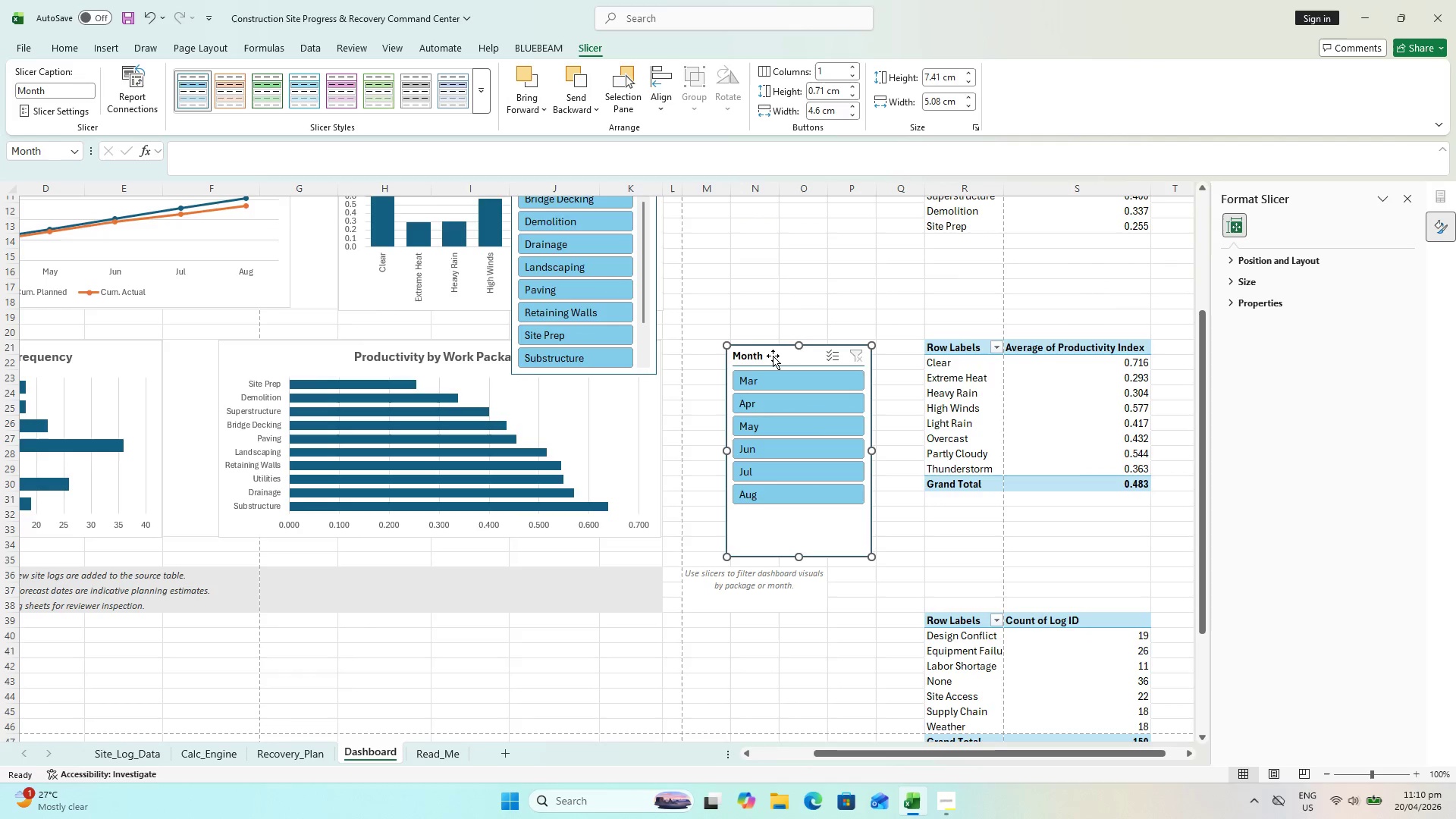 
left_click_drag(start_coordinate=[777, 356], to_coordinate=[734, 352])
 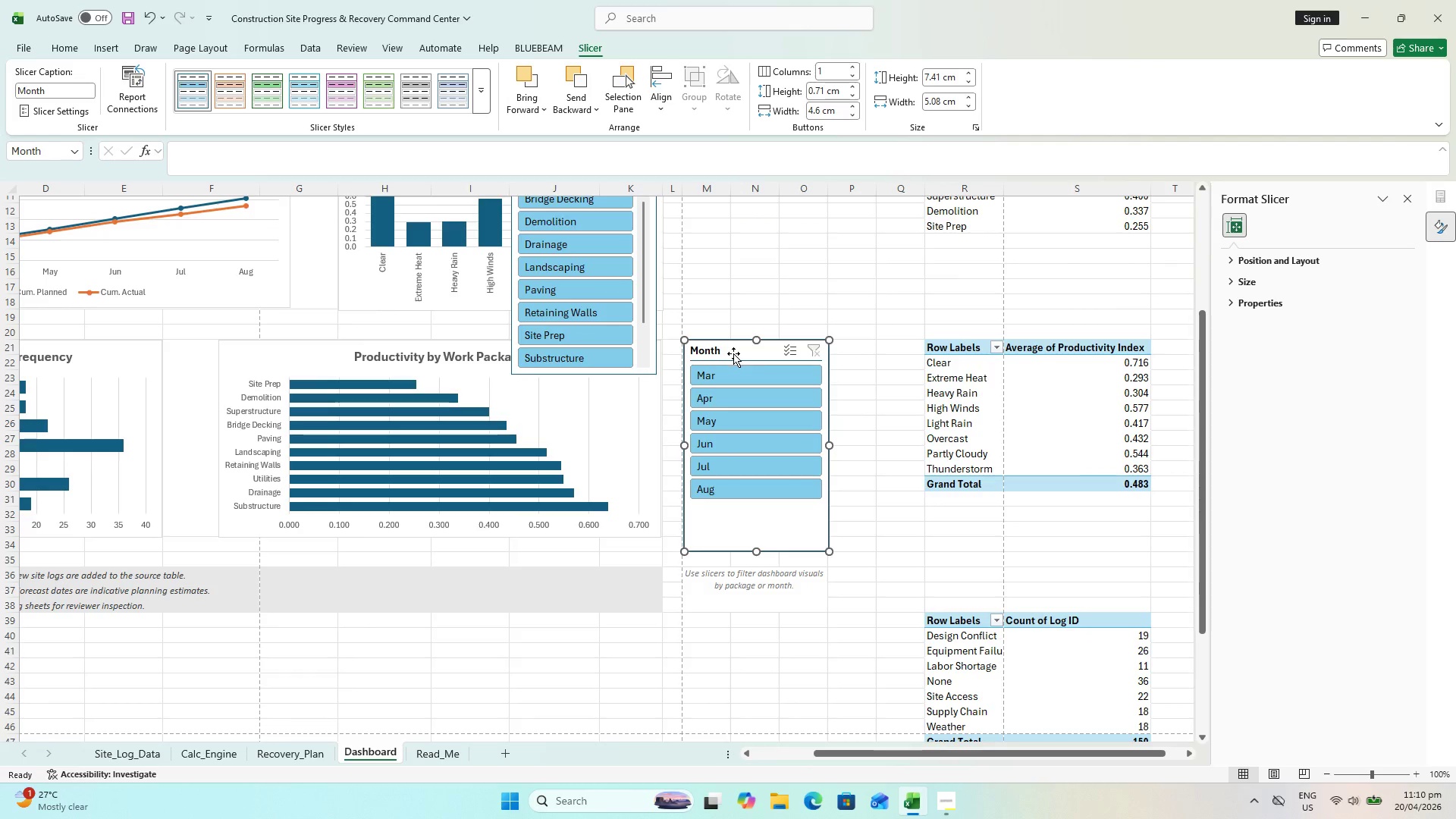 
scroll: coordinate [733, 353], scroll_direction: up, amount: 3.0
 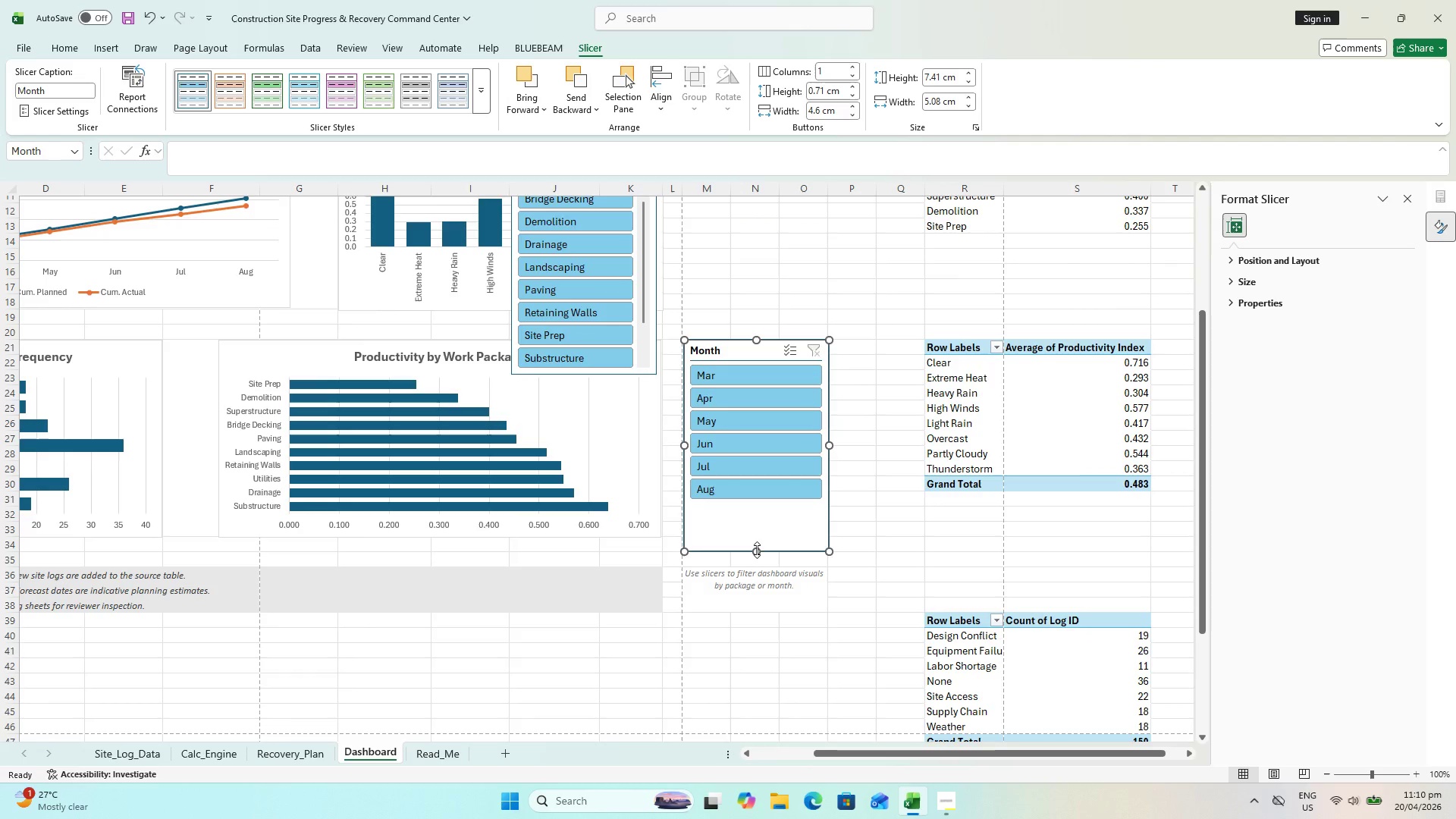 
left_click_drag(start_coordinate=[757, 550], to_coordinate=[760, 509])
 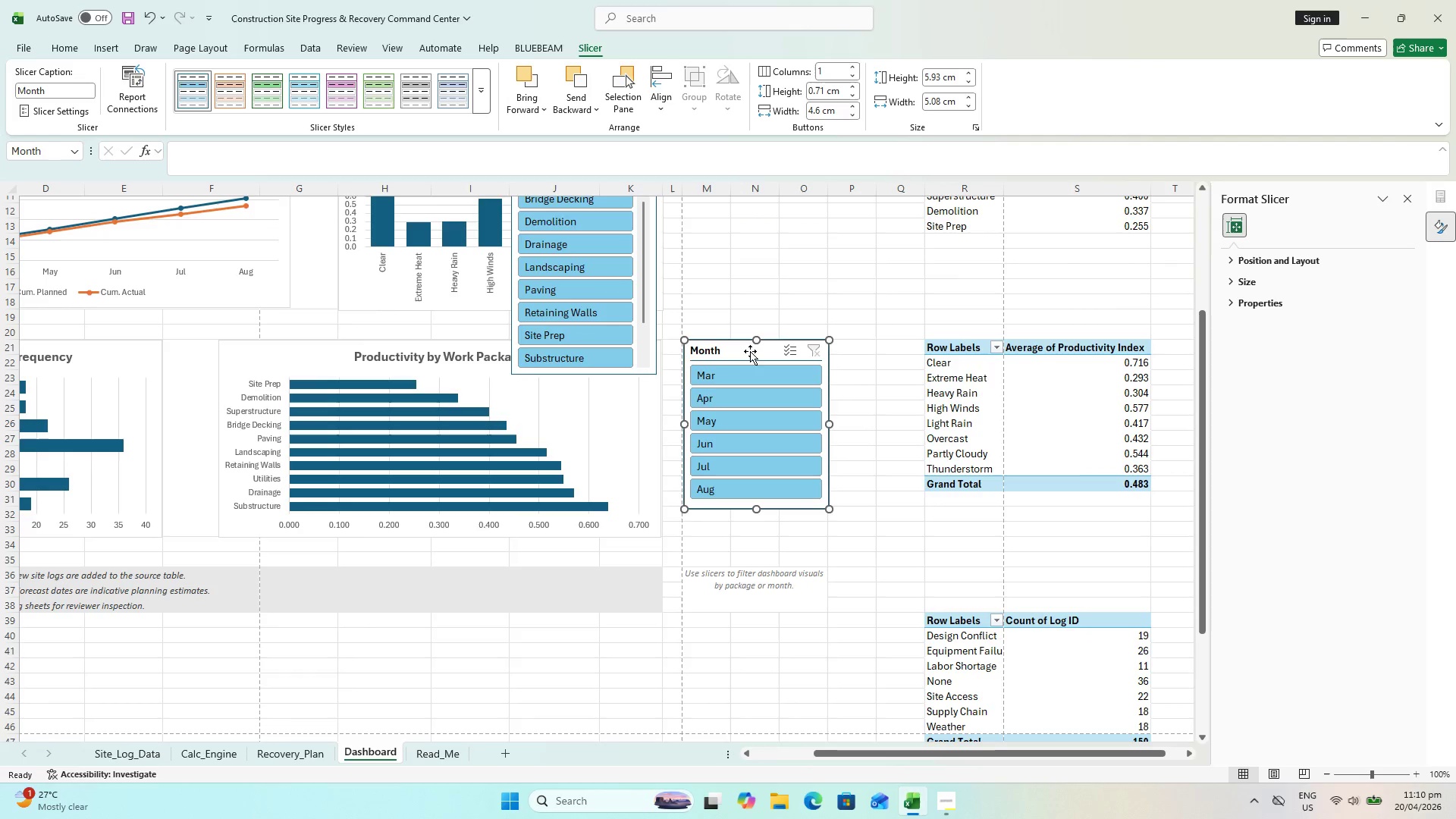 
left_click_drag(start_coordinate=[750, 350], to_coordinate=[751, 392])
 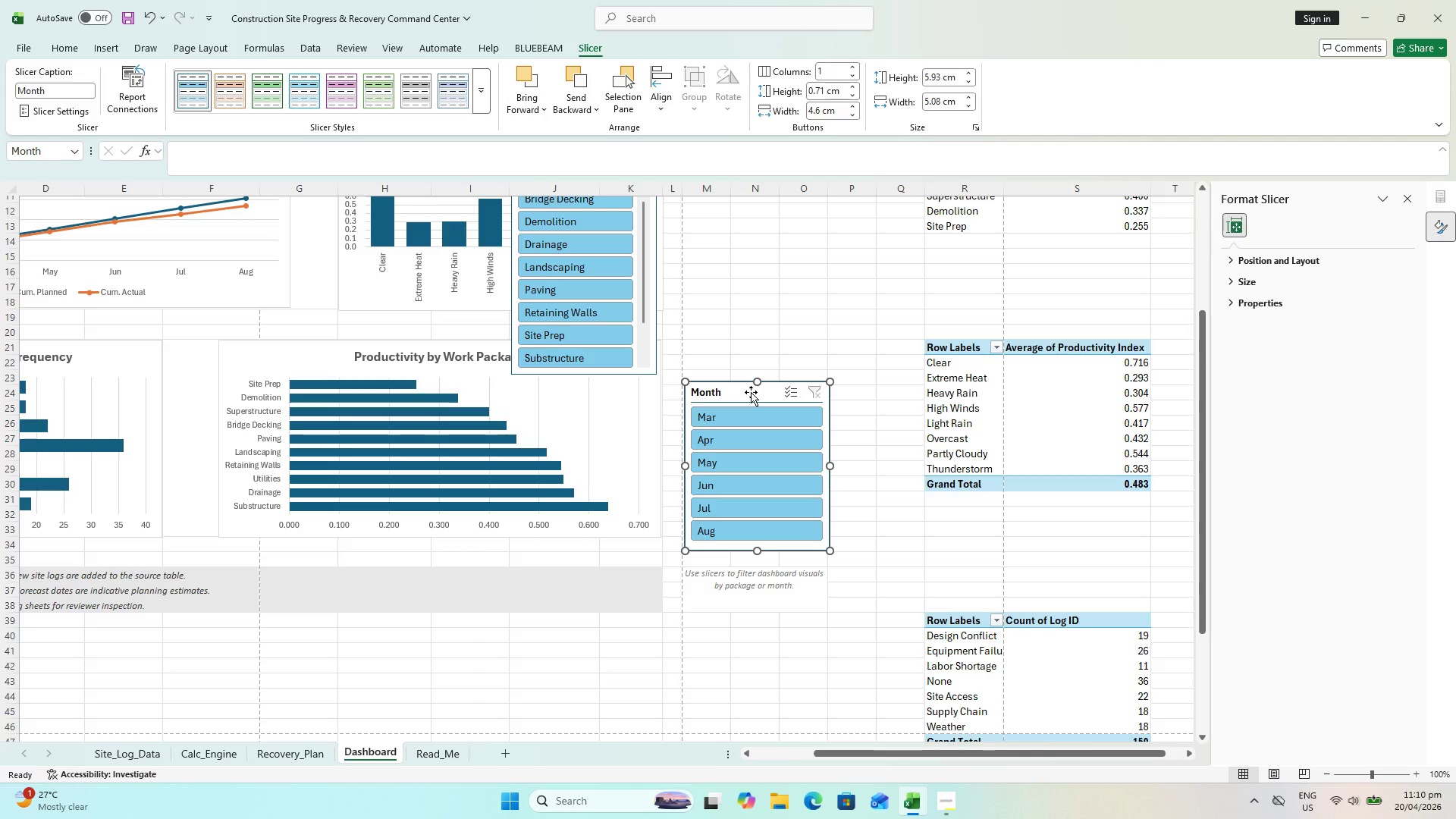 
key(ArrowLeft)
 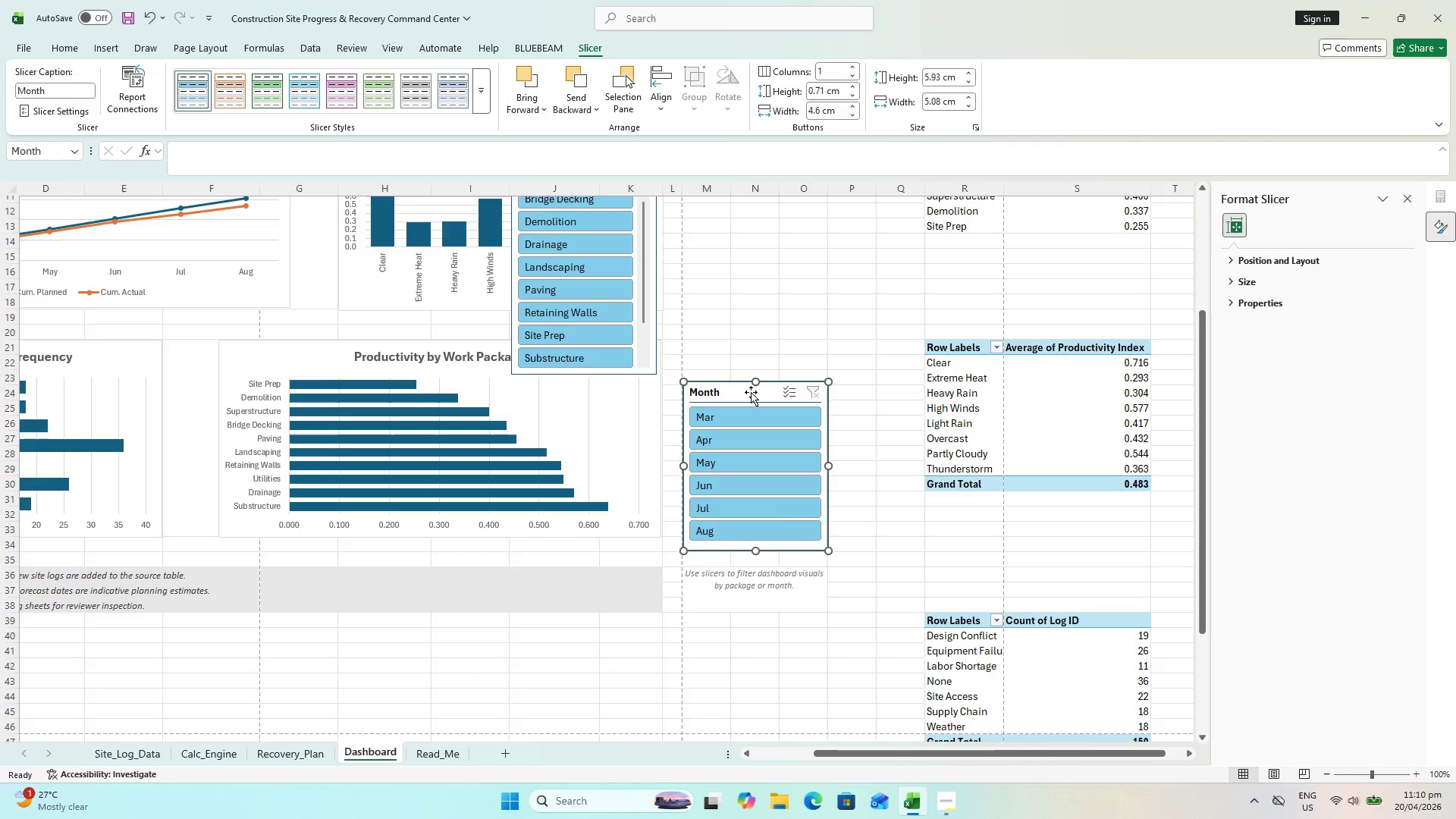 
key(ArrowLeft)
 